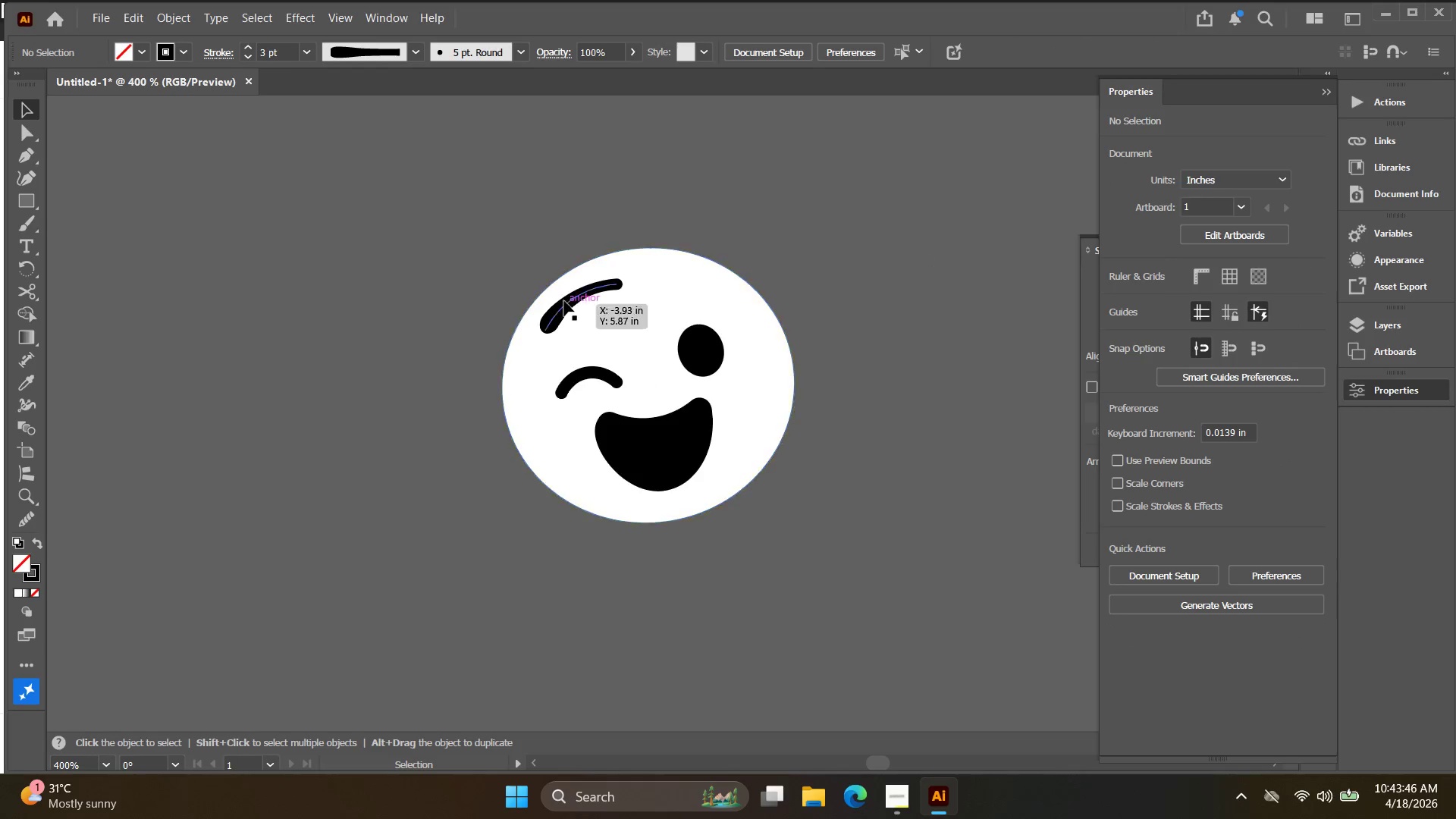 
left_click([573, 306])
 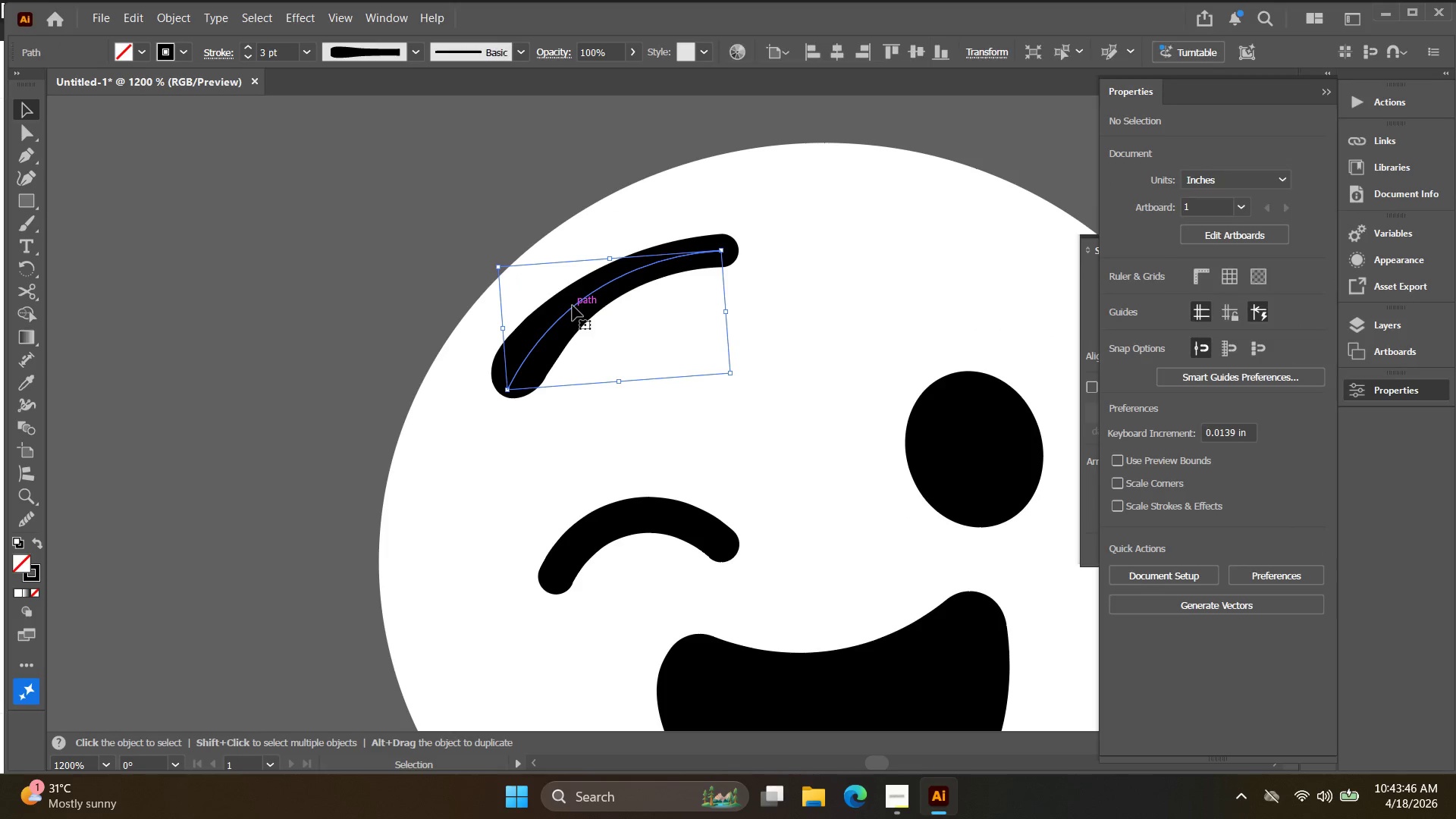 
scroll: coordinate [564, 301], scroll_direction: up, amount: 3.0
 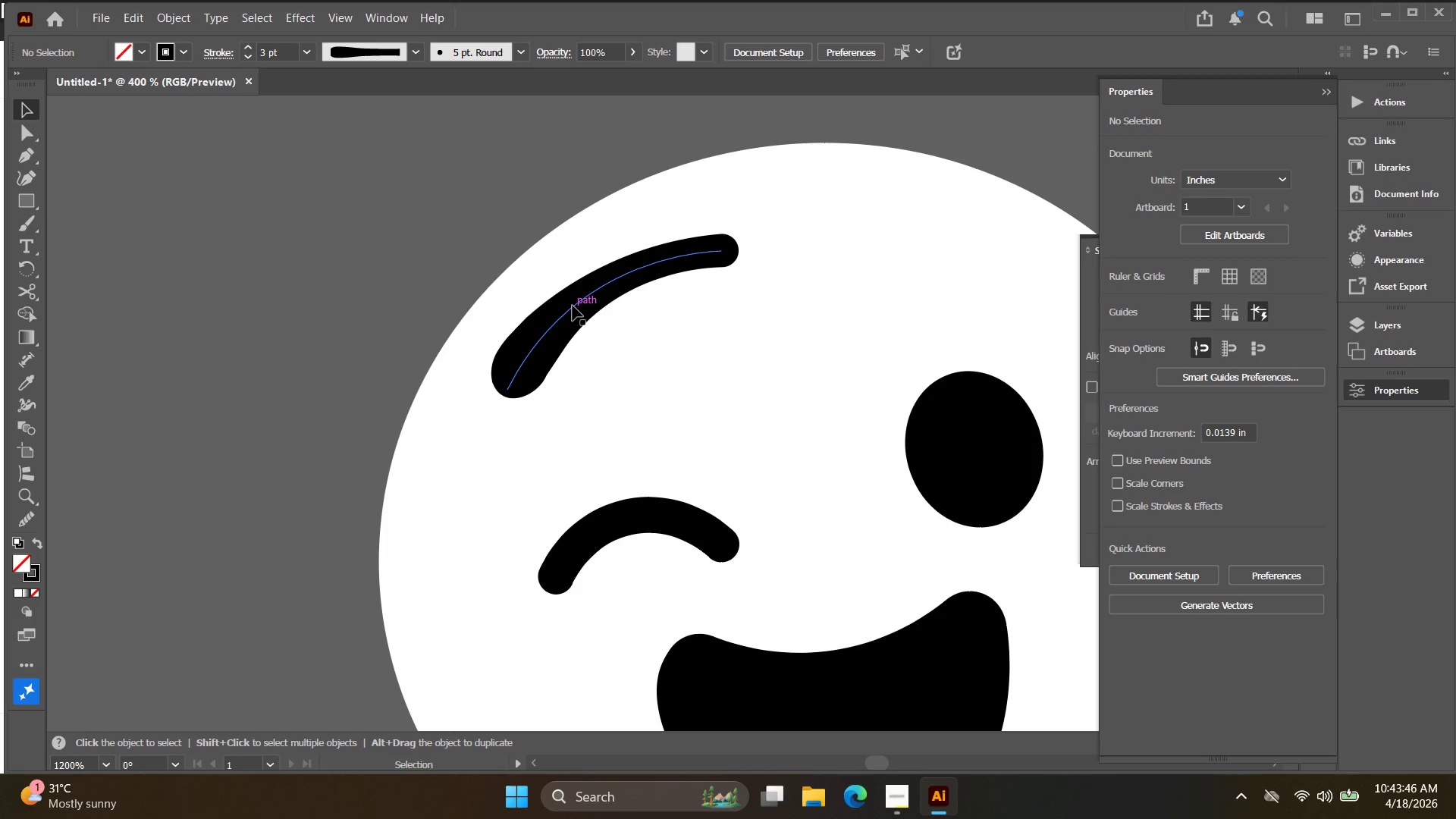 
key(Alt+AltLeft)
 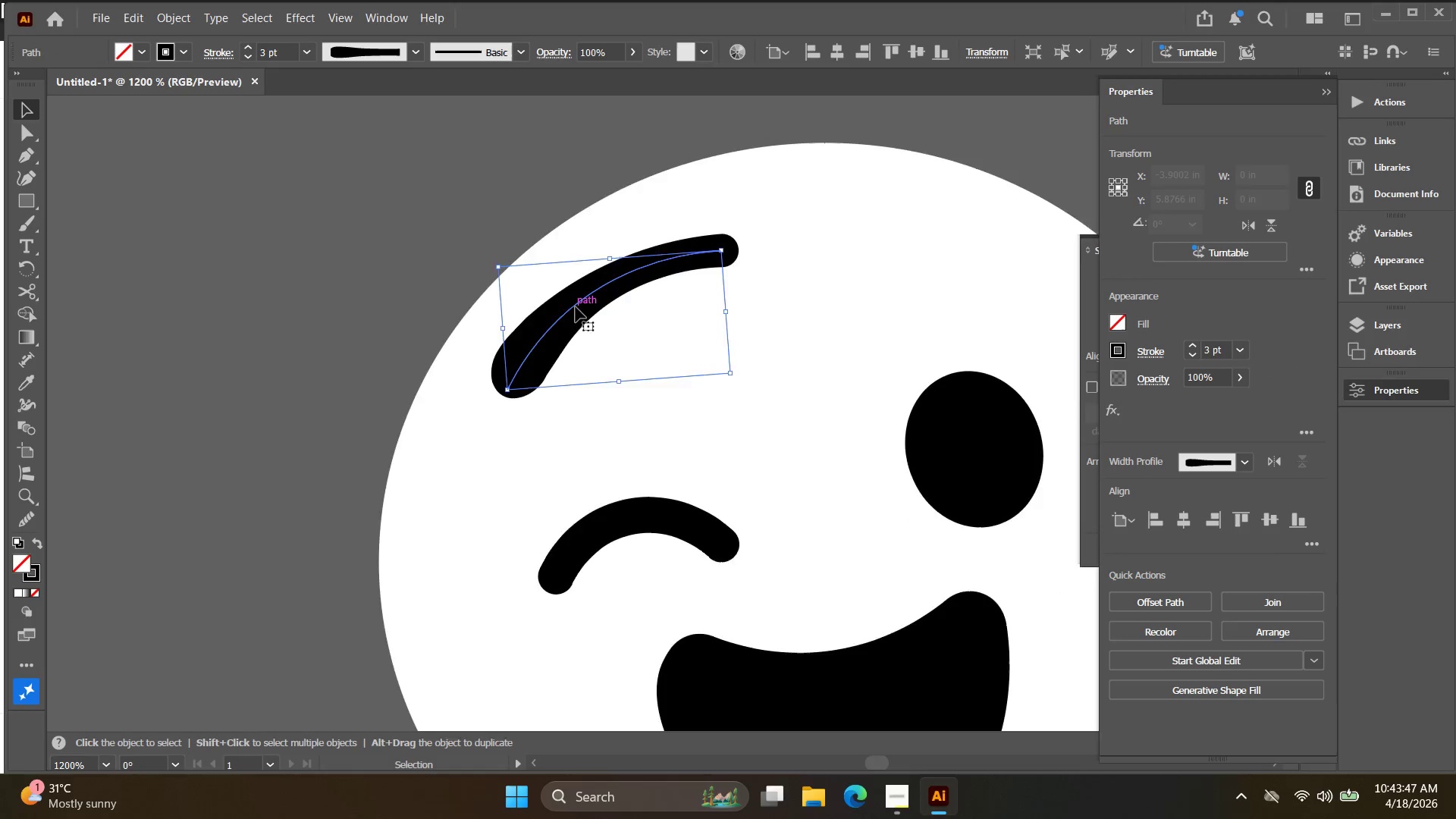 
left_click_drag(start_coordinate=[844, 500], to_coordinate=[378, 209])
 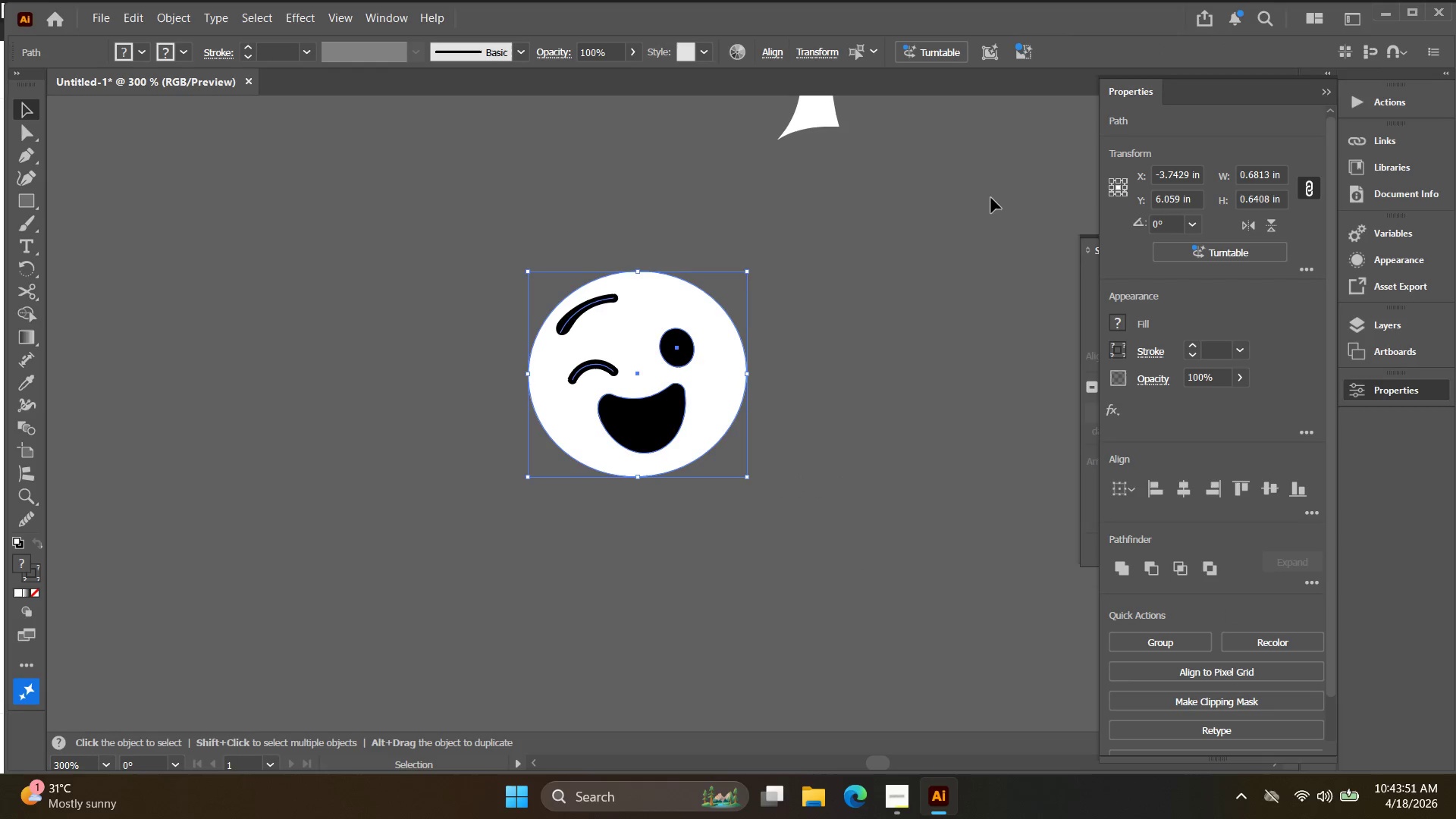 
scroll: coordinate [578, 314], scroll_direction: down, amount: 4.0
 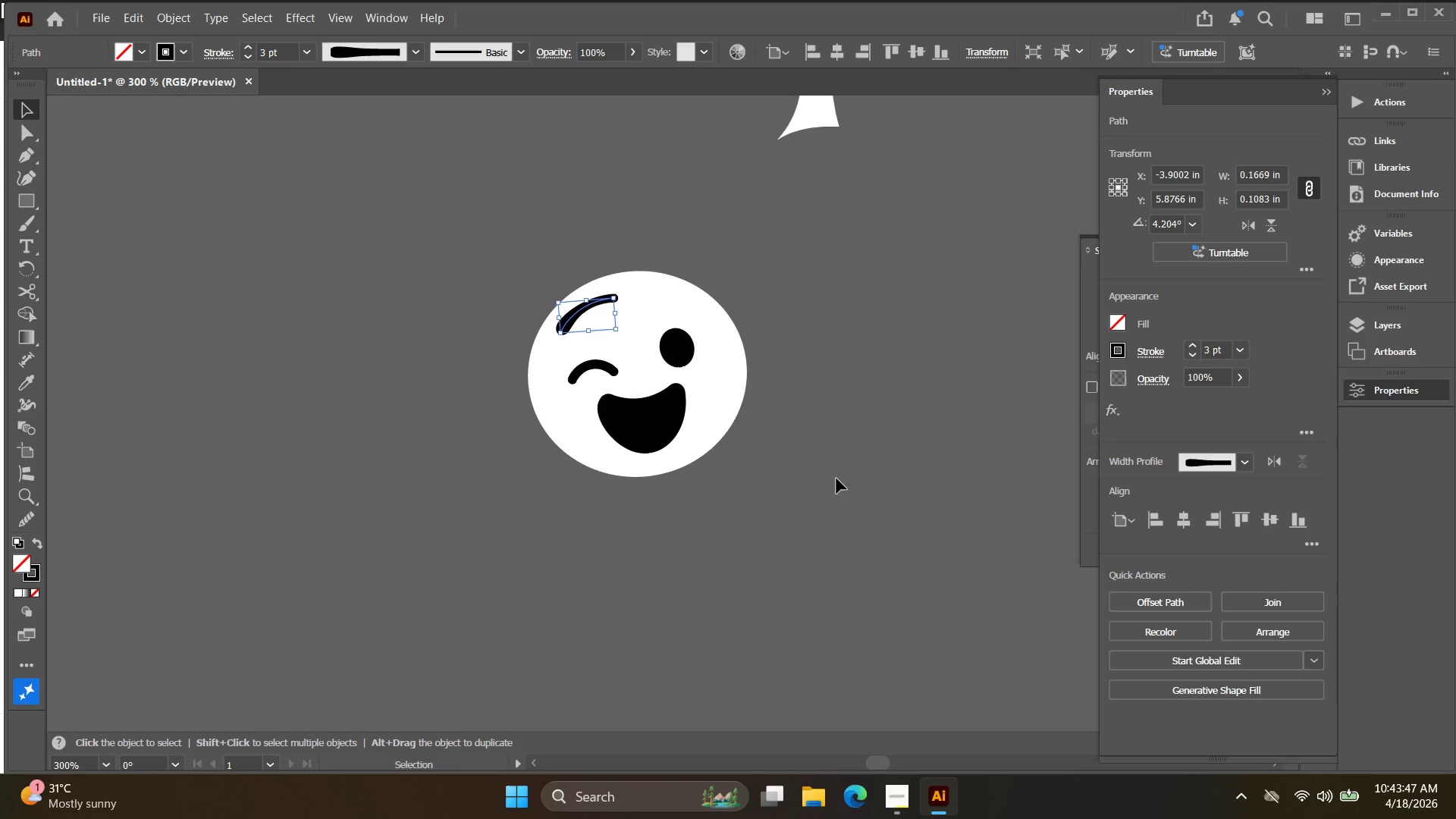 
left_click([187, 18])
 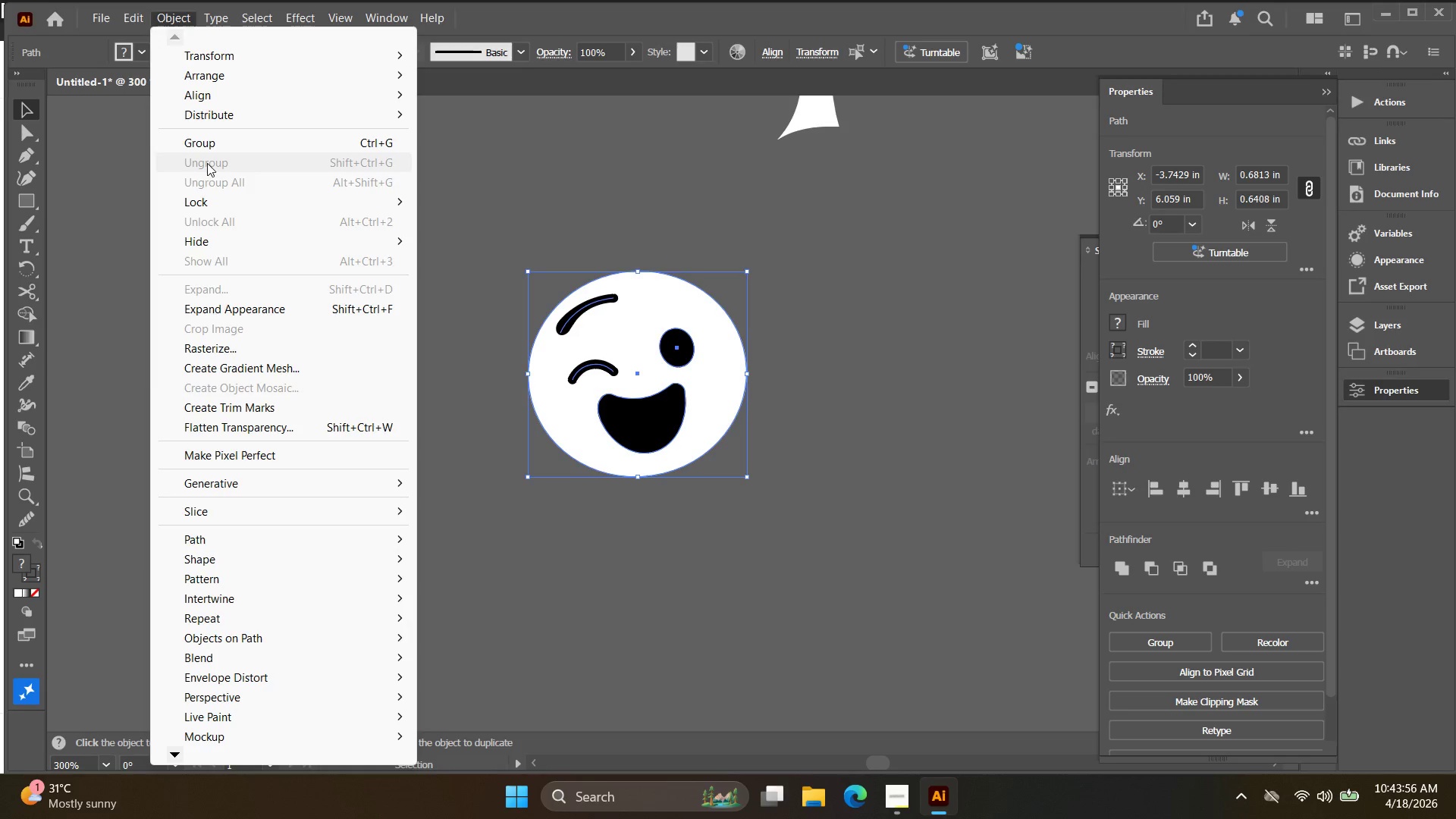 
wait(5.17)
 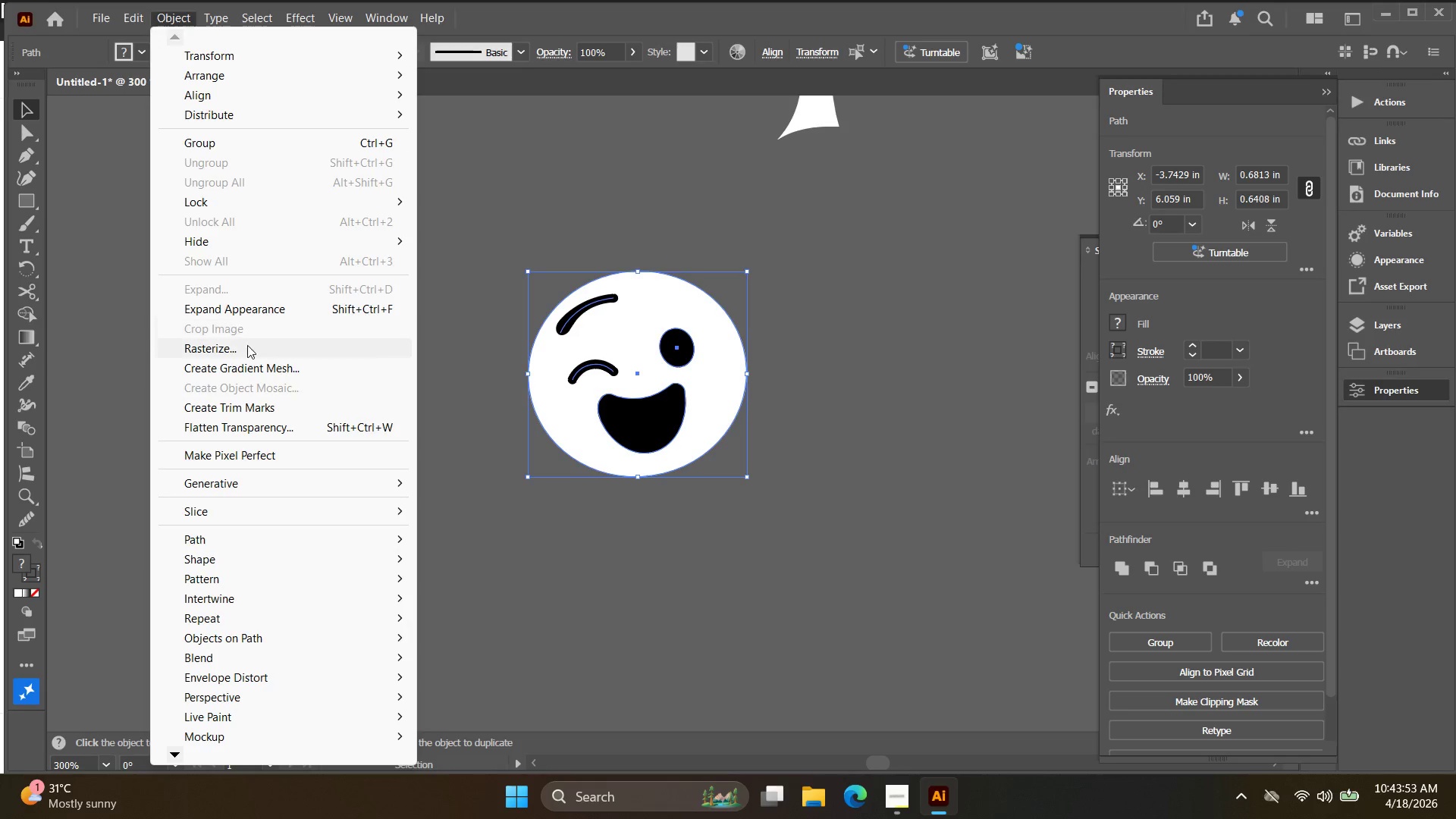 
left_click([231, 309])
 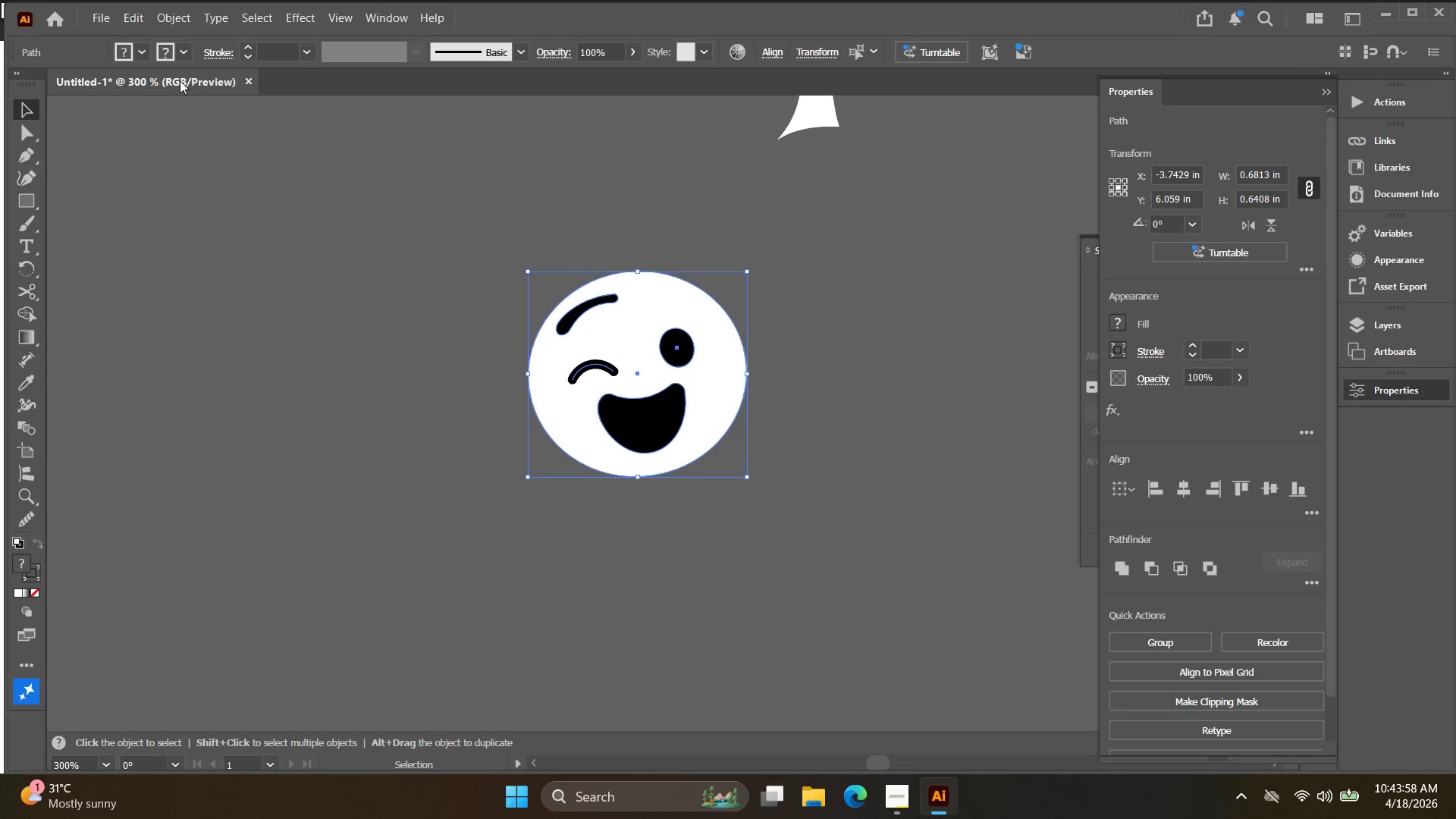 
left_click([156, 18])
 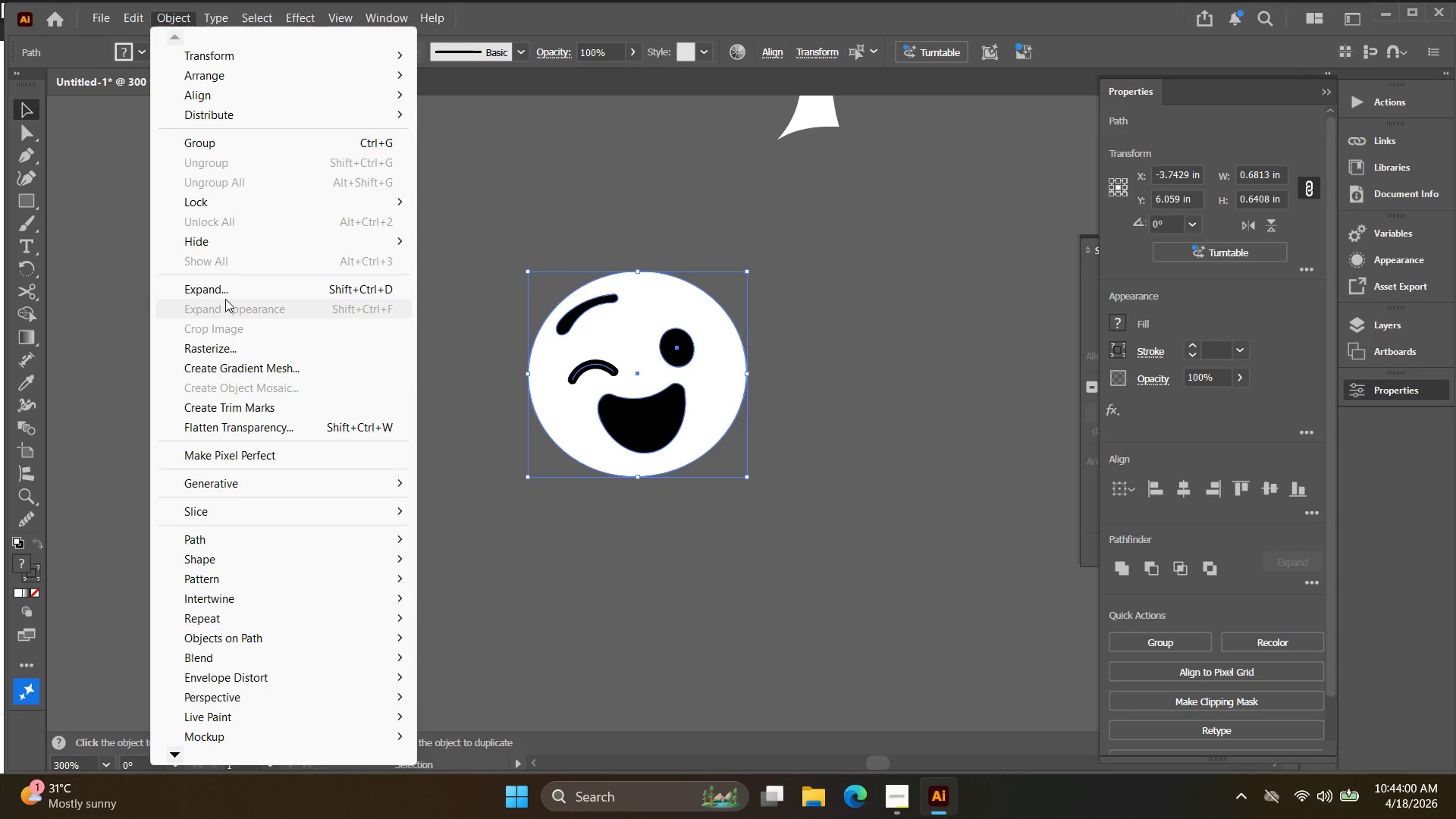 
left_click([227, 282])
 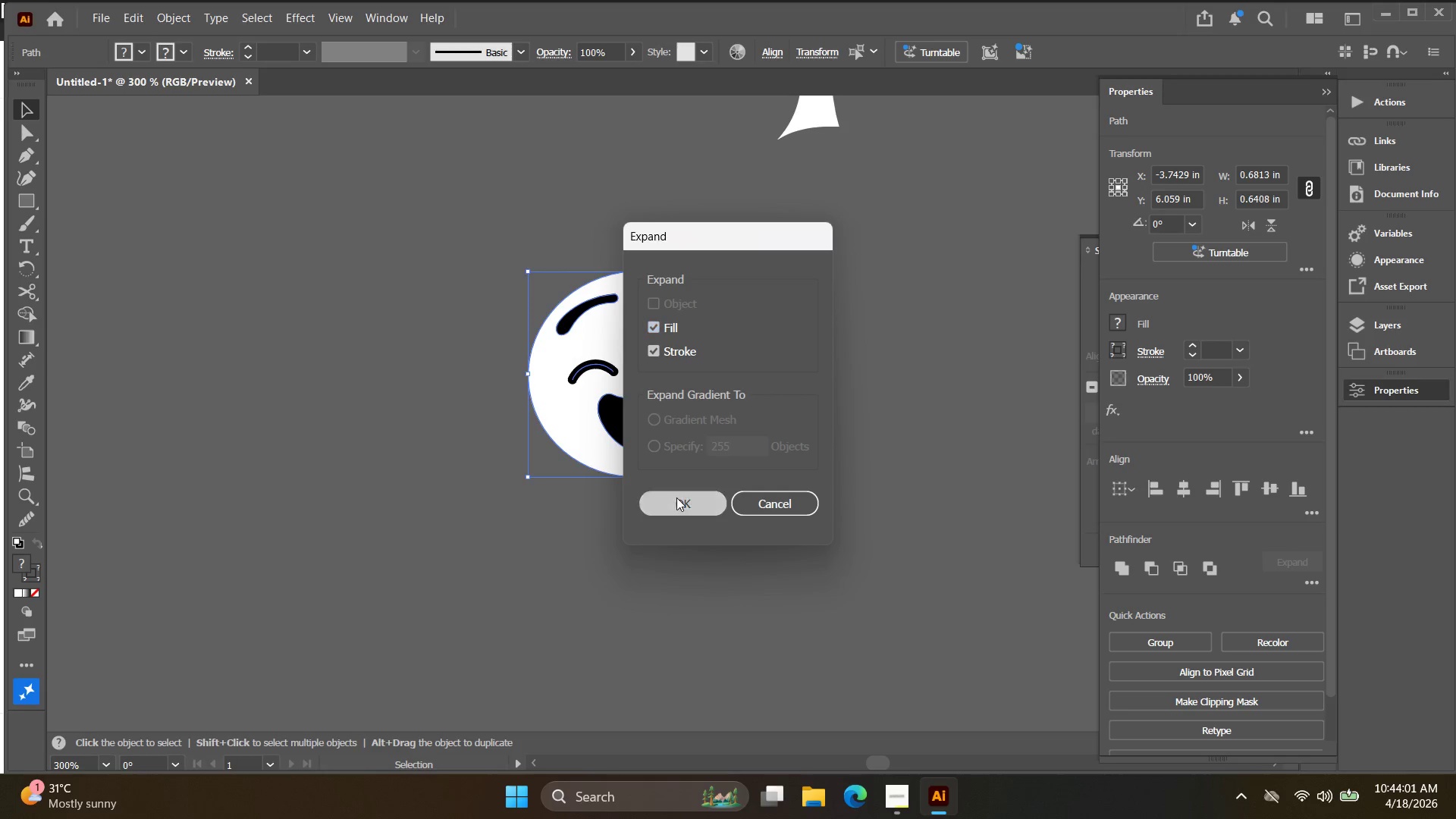 
double_click([724, 604])
 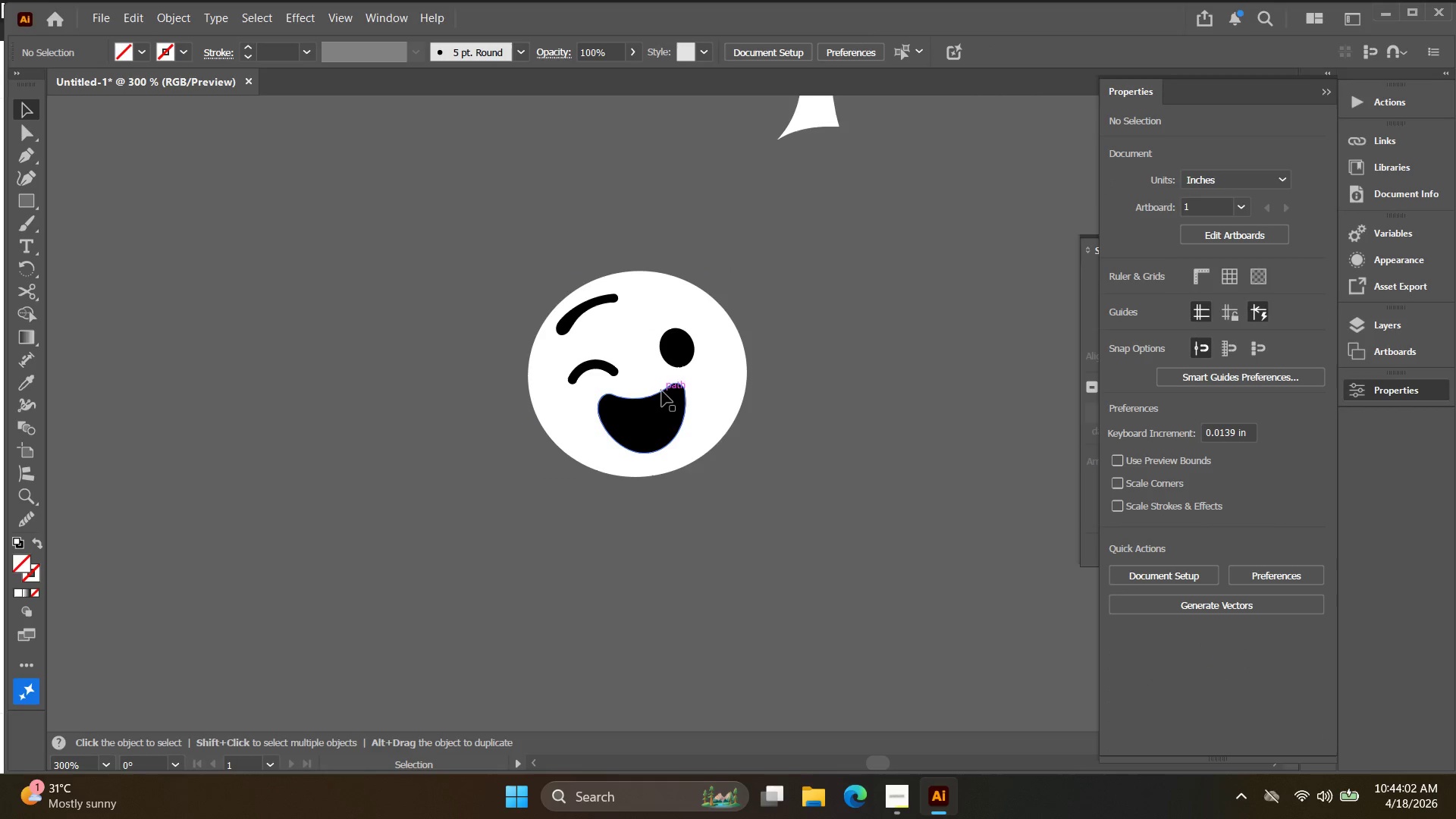 
key(Alt+AltLeft)
 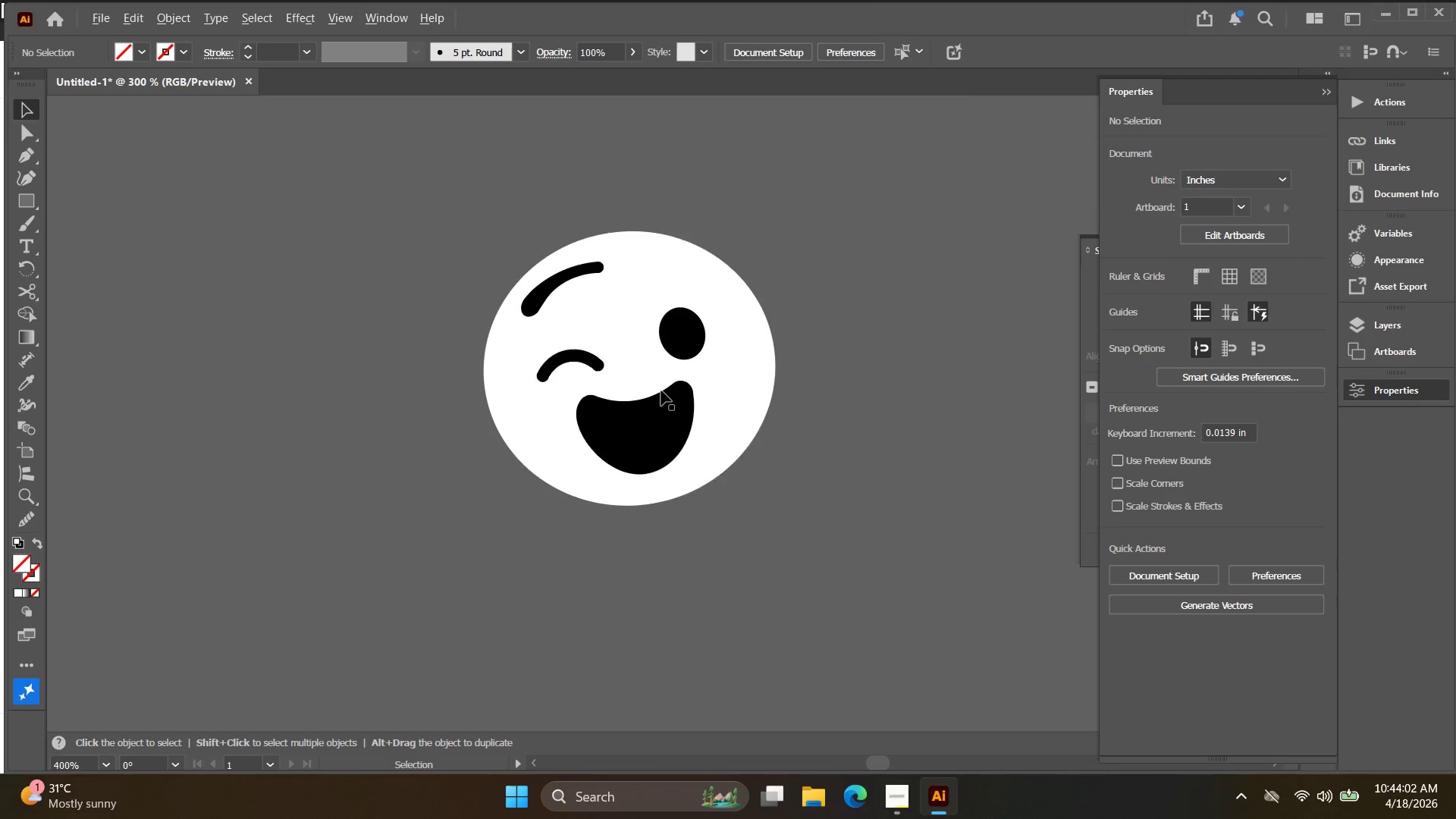 
key(Space)
 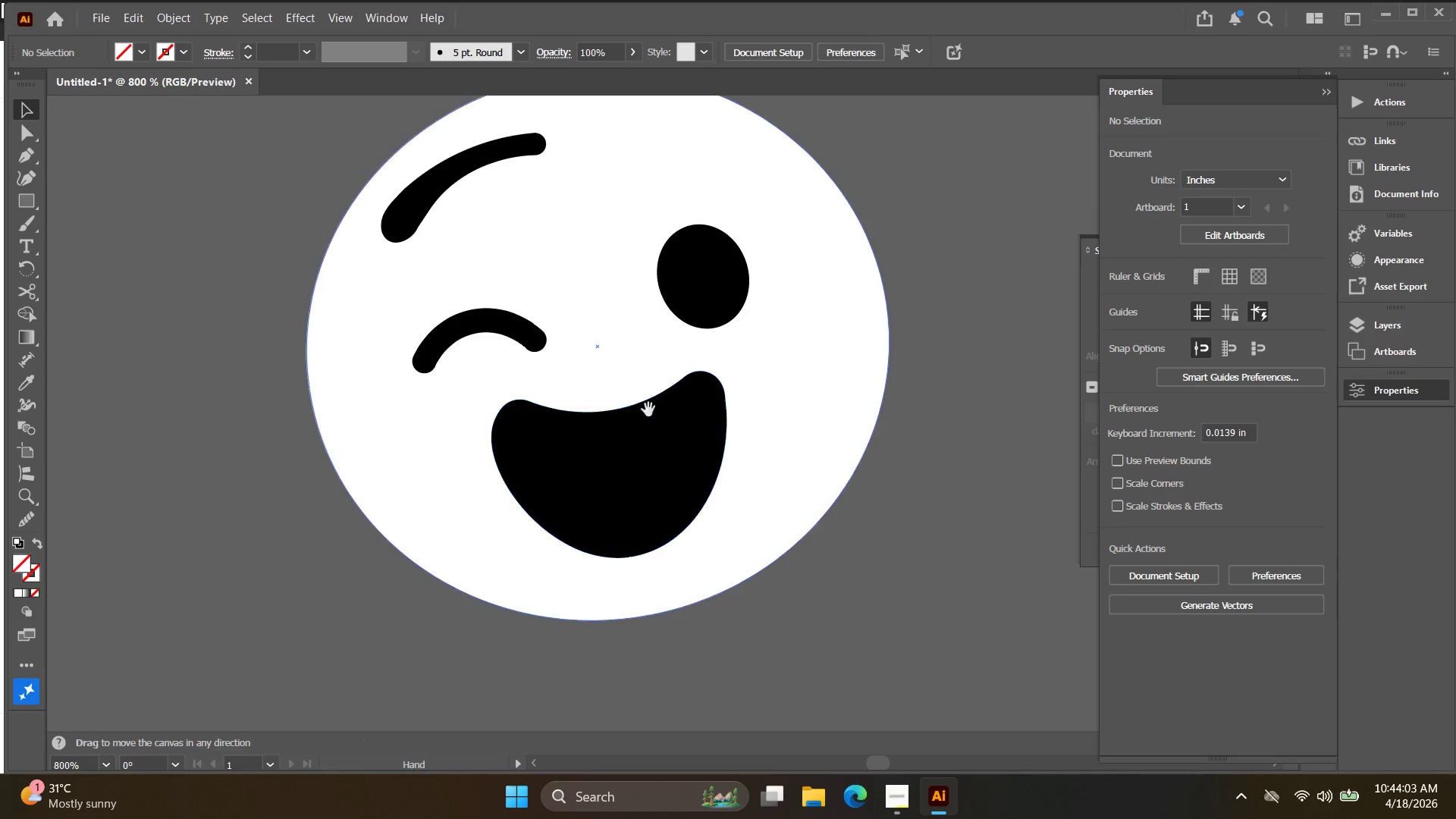 
left_click_drag(start_coordinate=[651, 403], to_coordinate=[627, 513])
 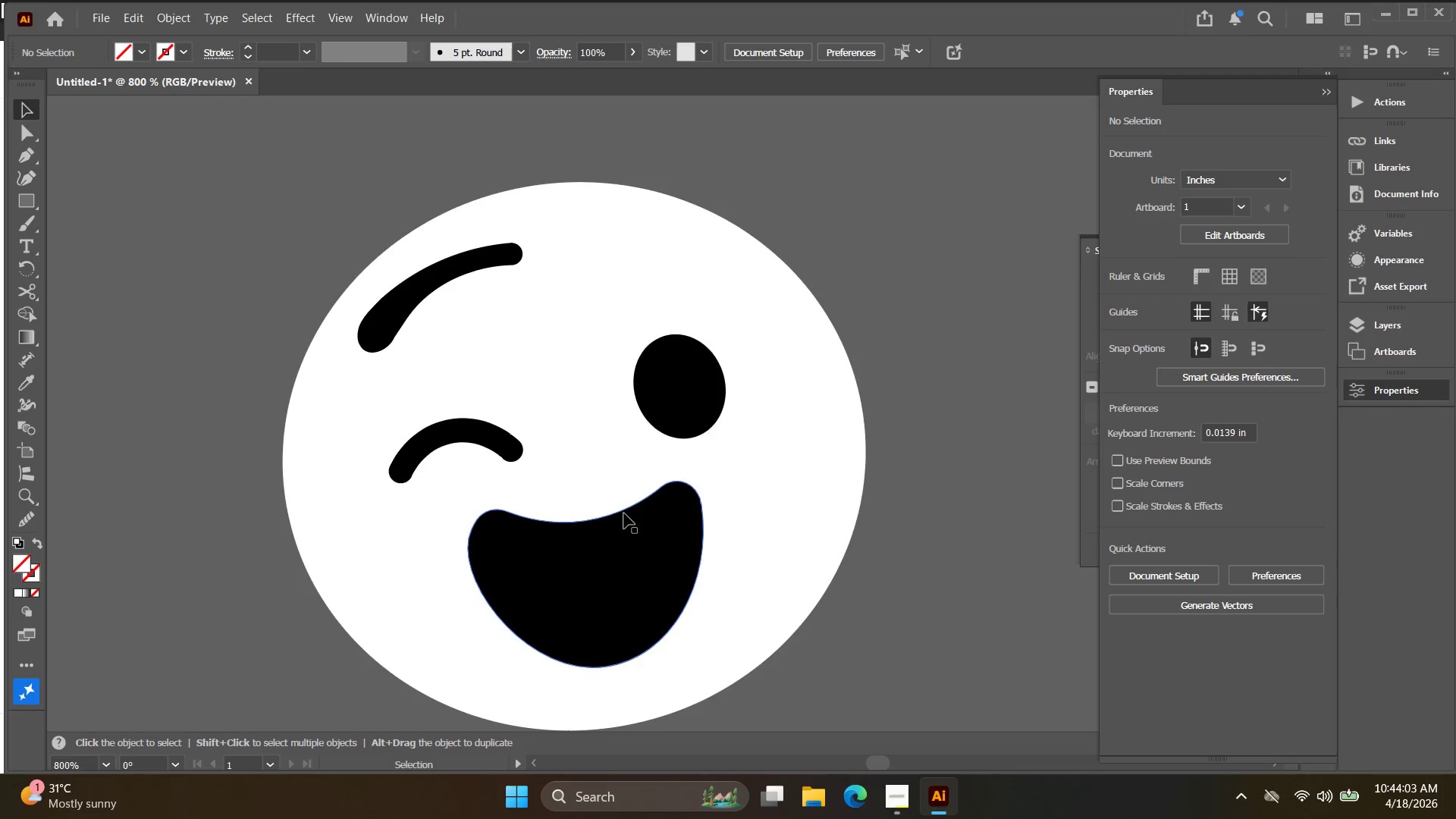 
scroll: coordinate [661, 391], scroll_direction: up, amount: 3.0
 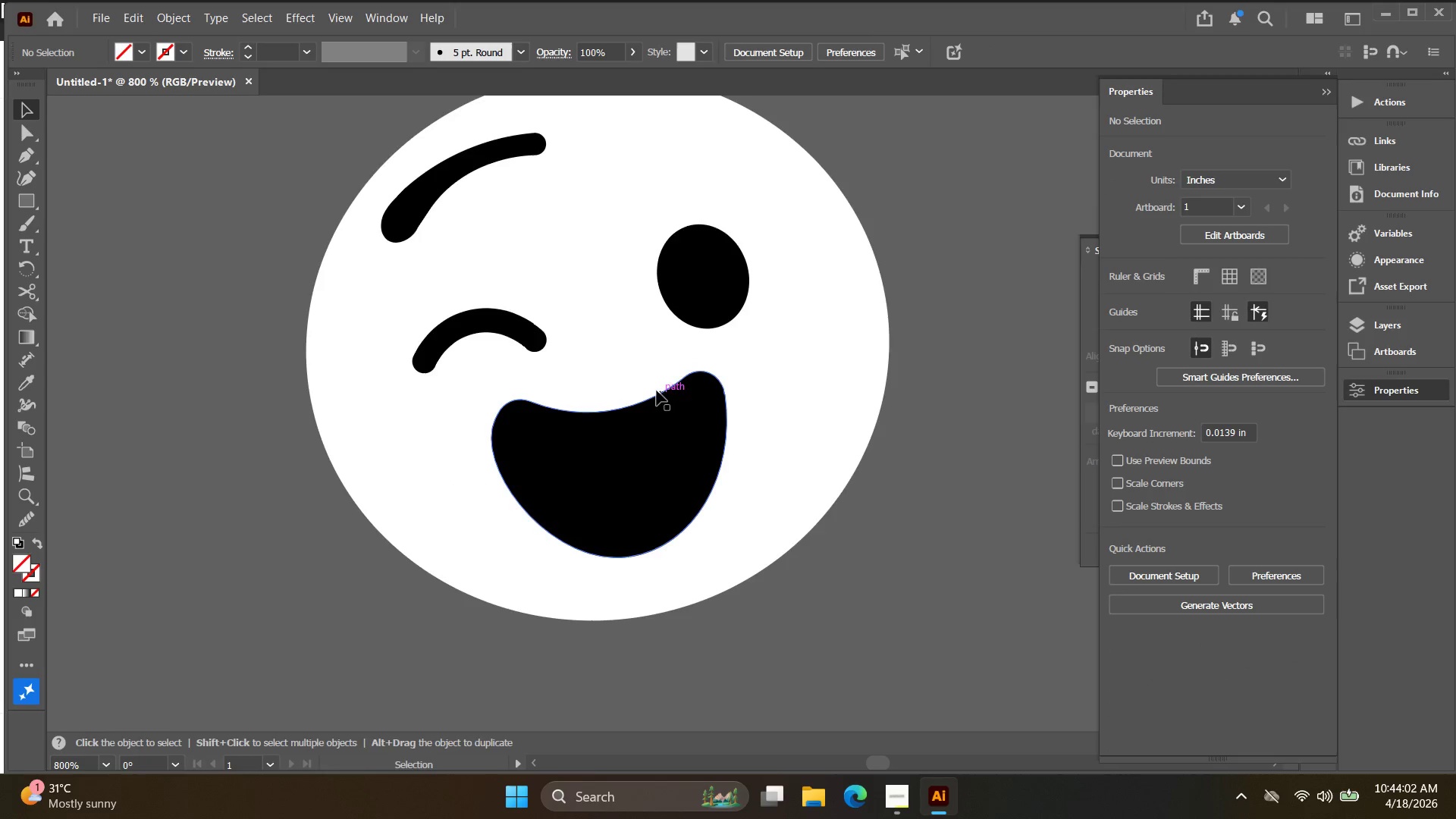 
key(Alt+AltLeft)
 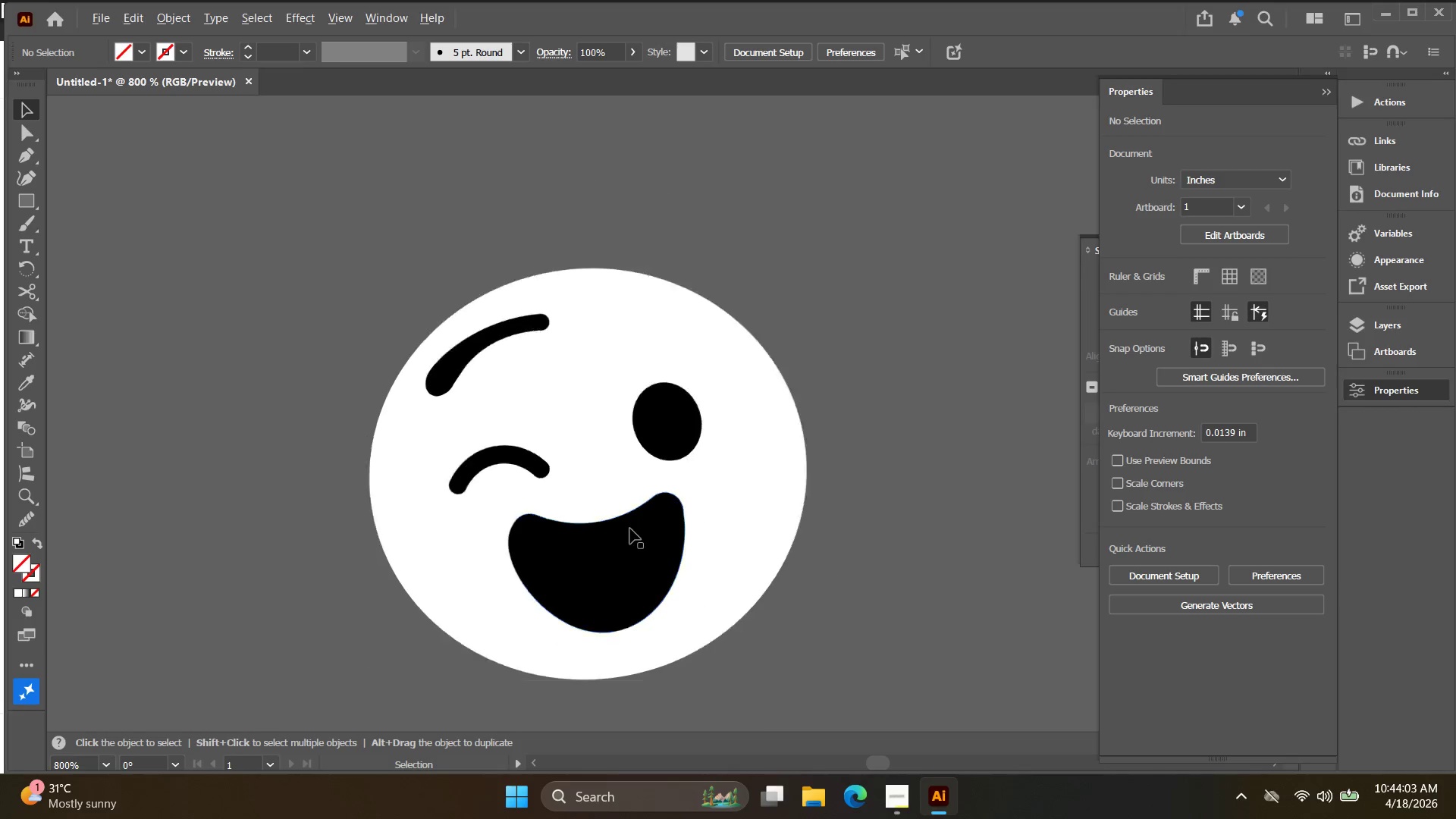 
left_click_drag(start_coordinate=[736, 614], to_coordinate=[508, 454])
 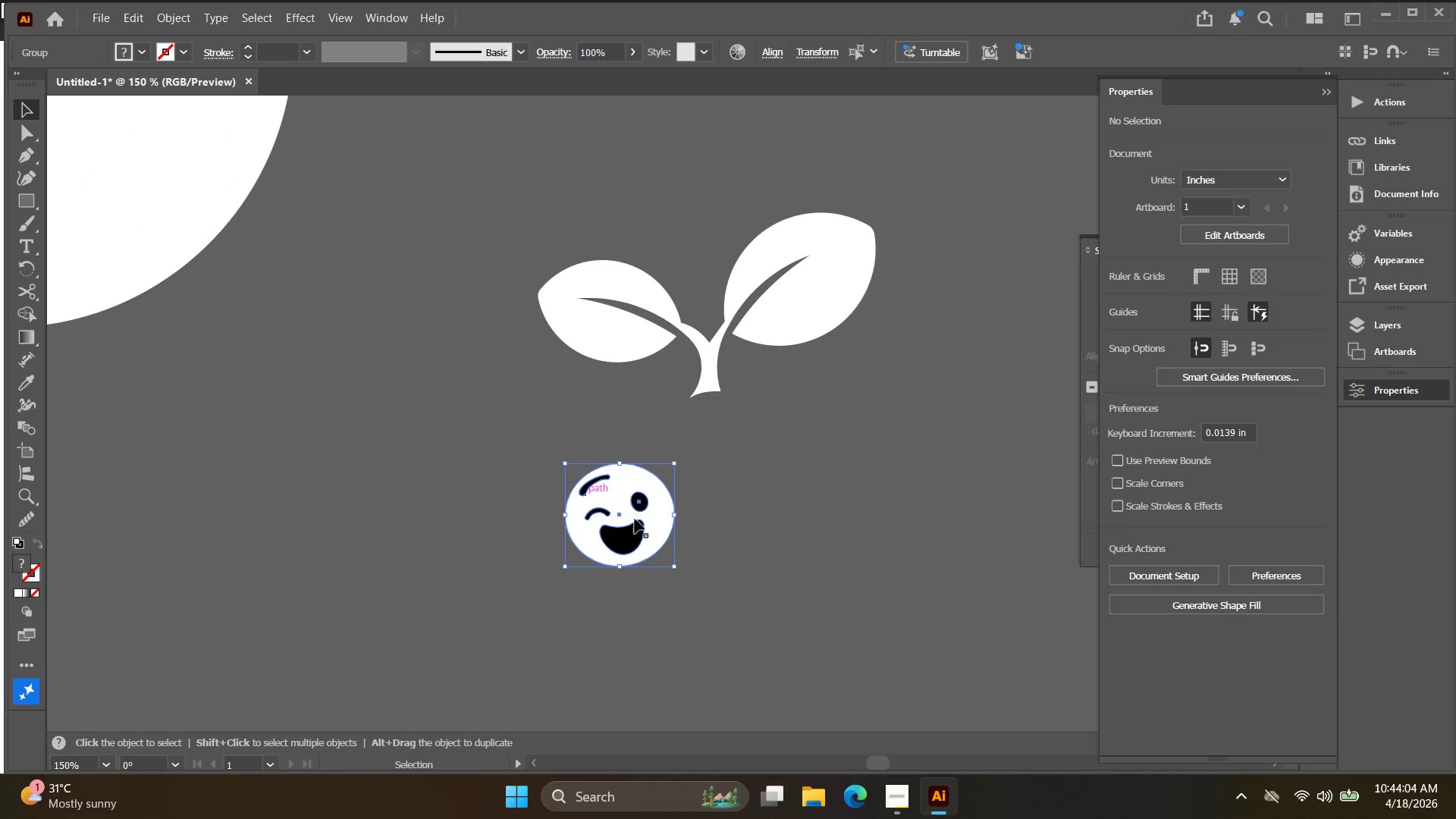 
scroll: coordinate [630, 529], scroll_direction: down, amount: 5.0
 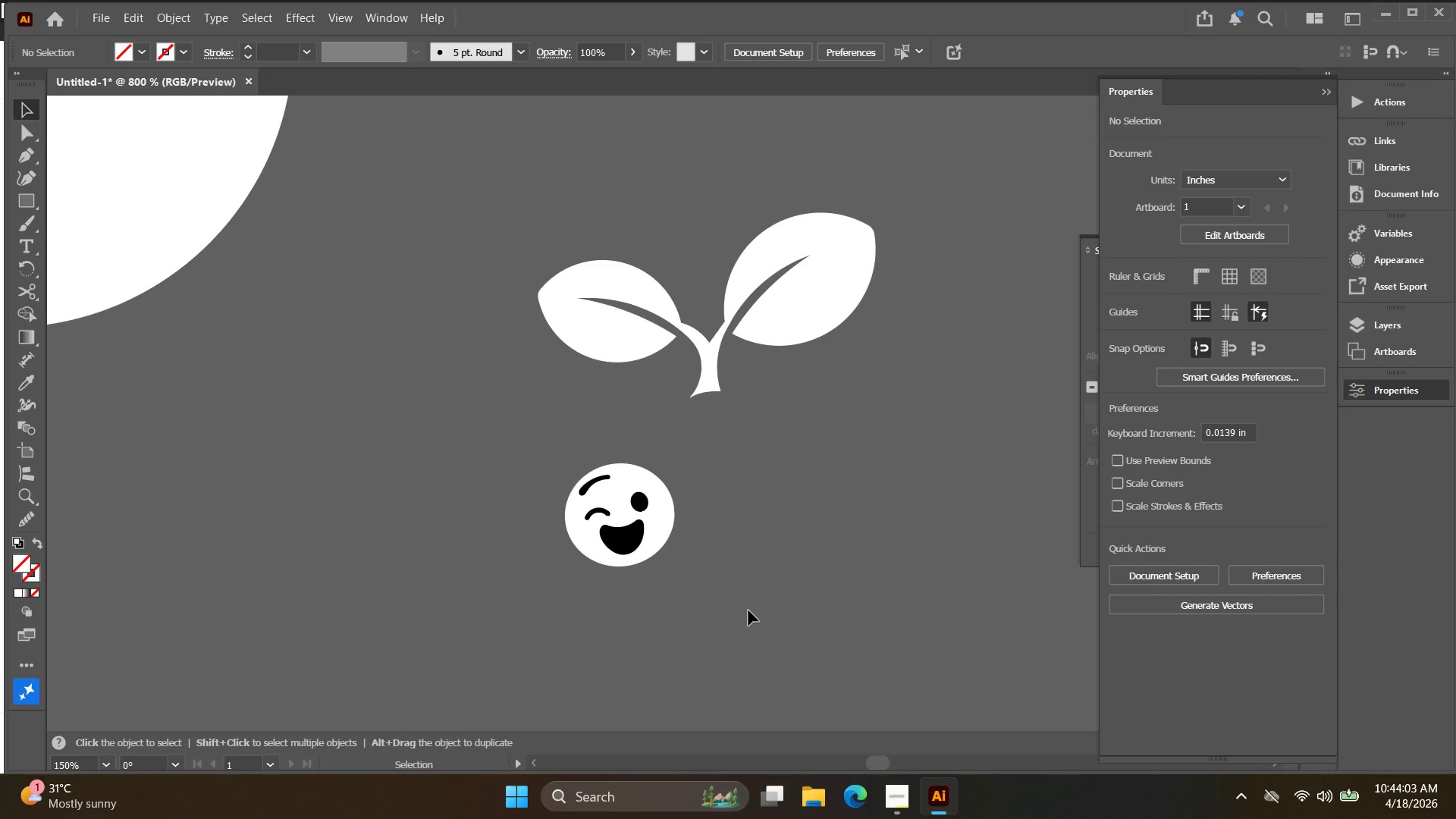 
left_click_drag(start_coordinate=[642, 519], to_coordinate=[736, 444])
 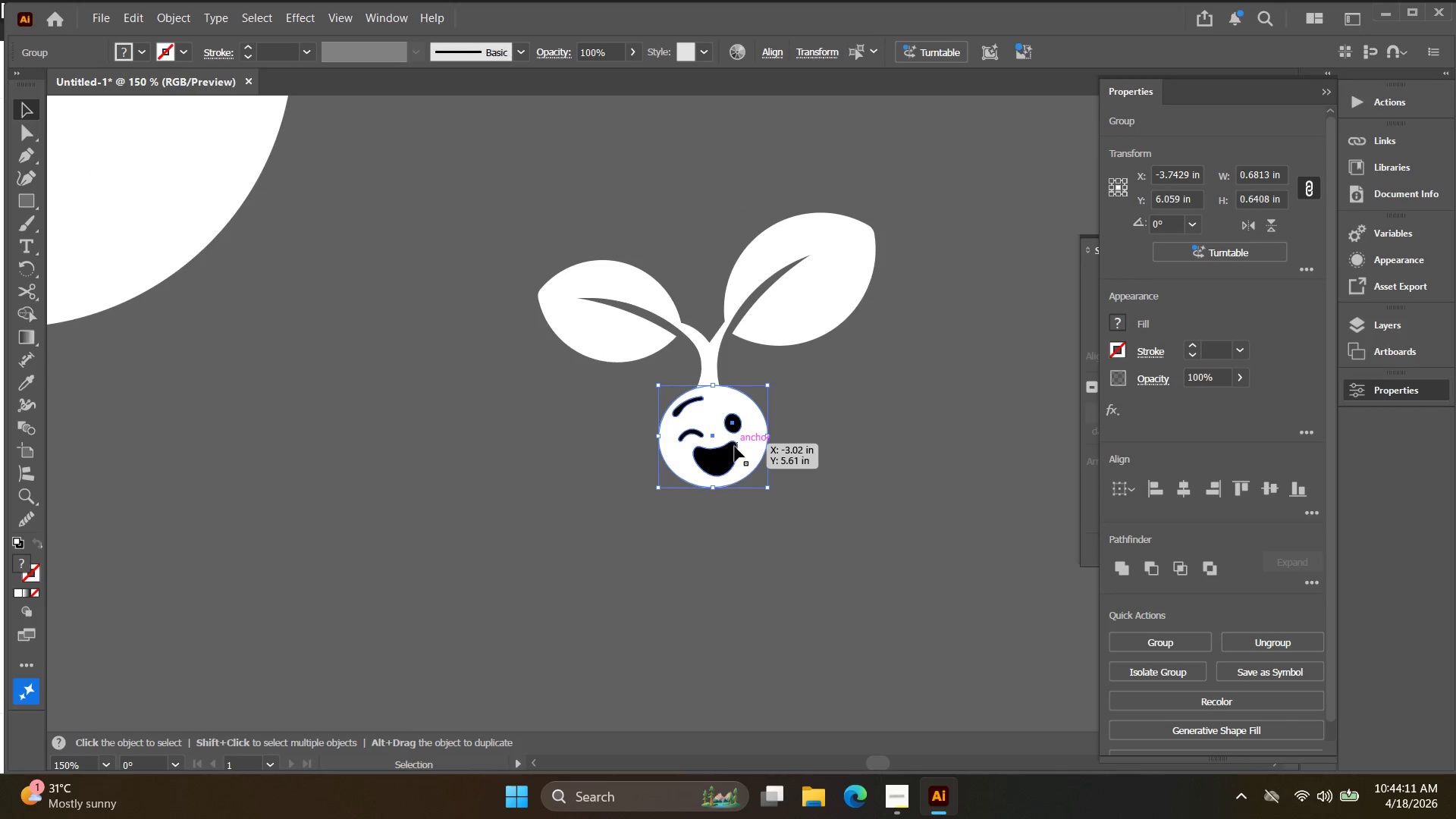 
key(Alt+AltLeft)
 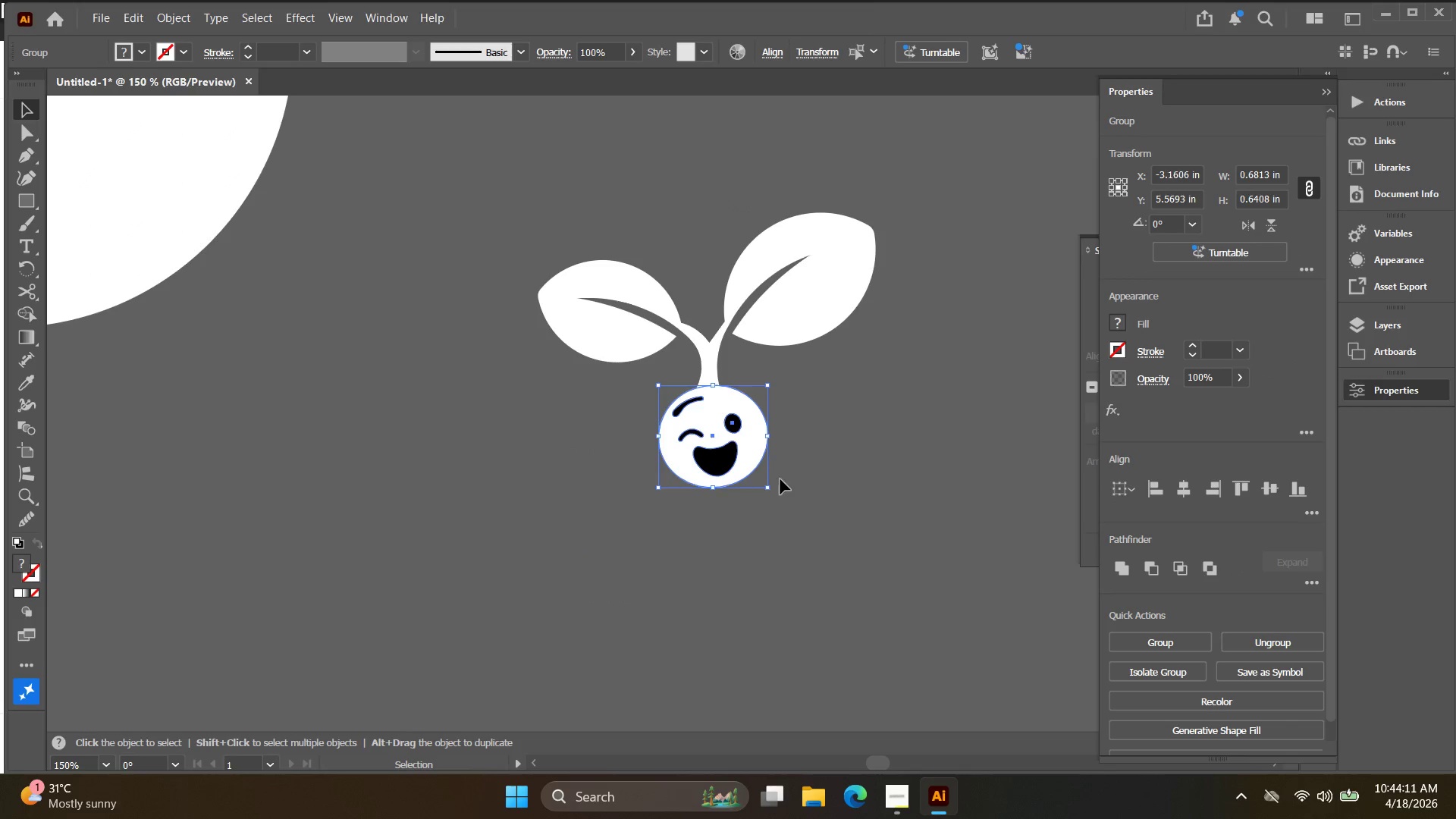 
left_click([785, 483])
 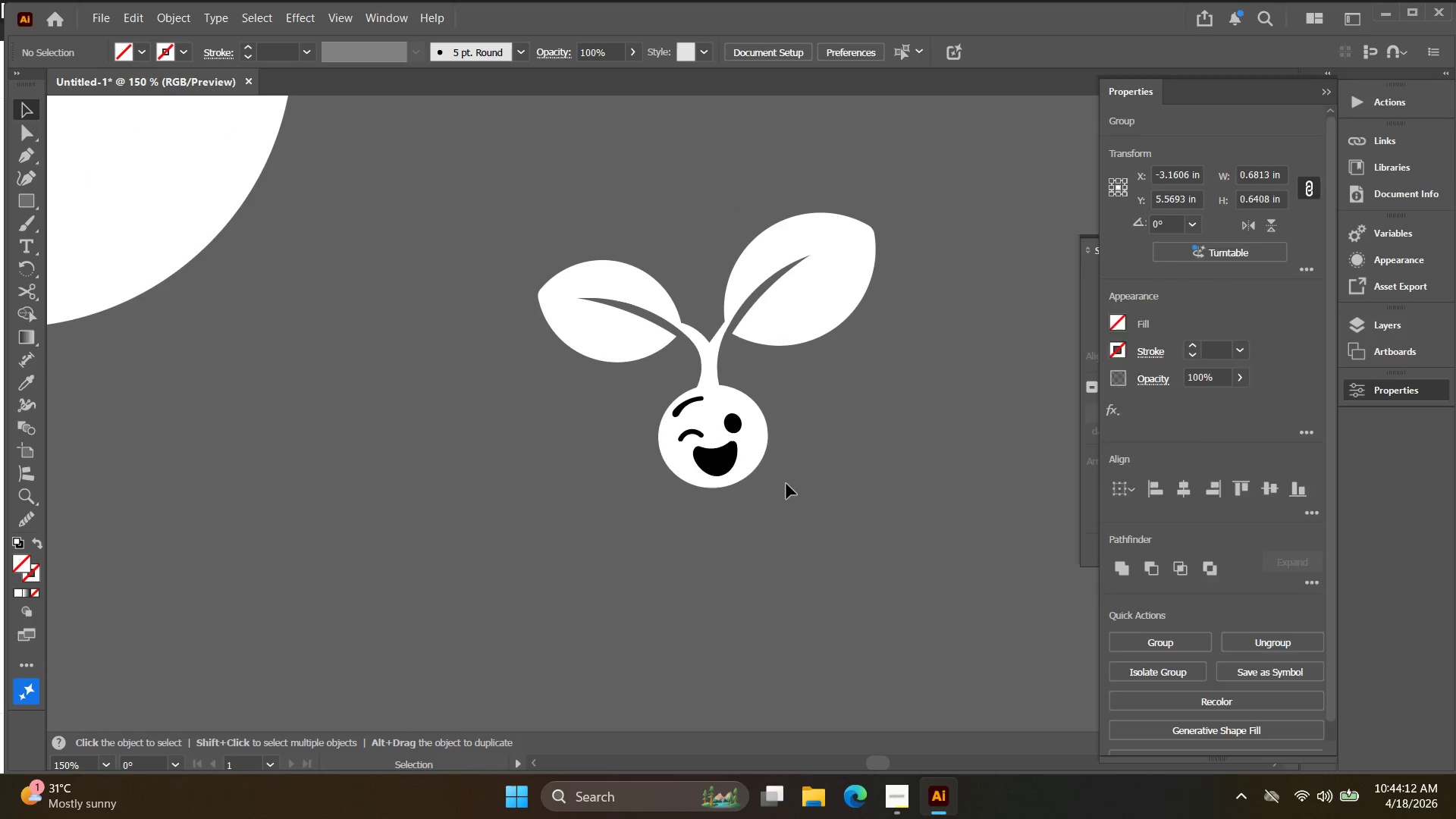 
key(Alt+AltLeft)
 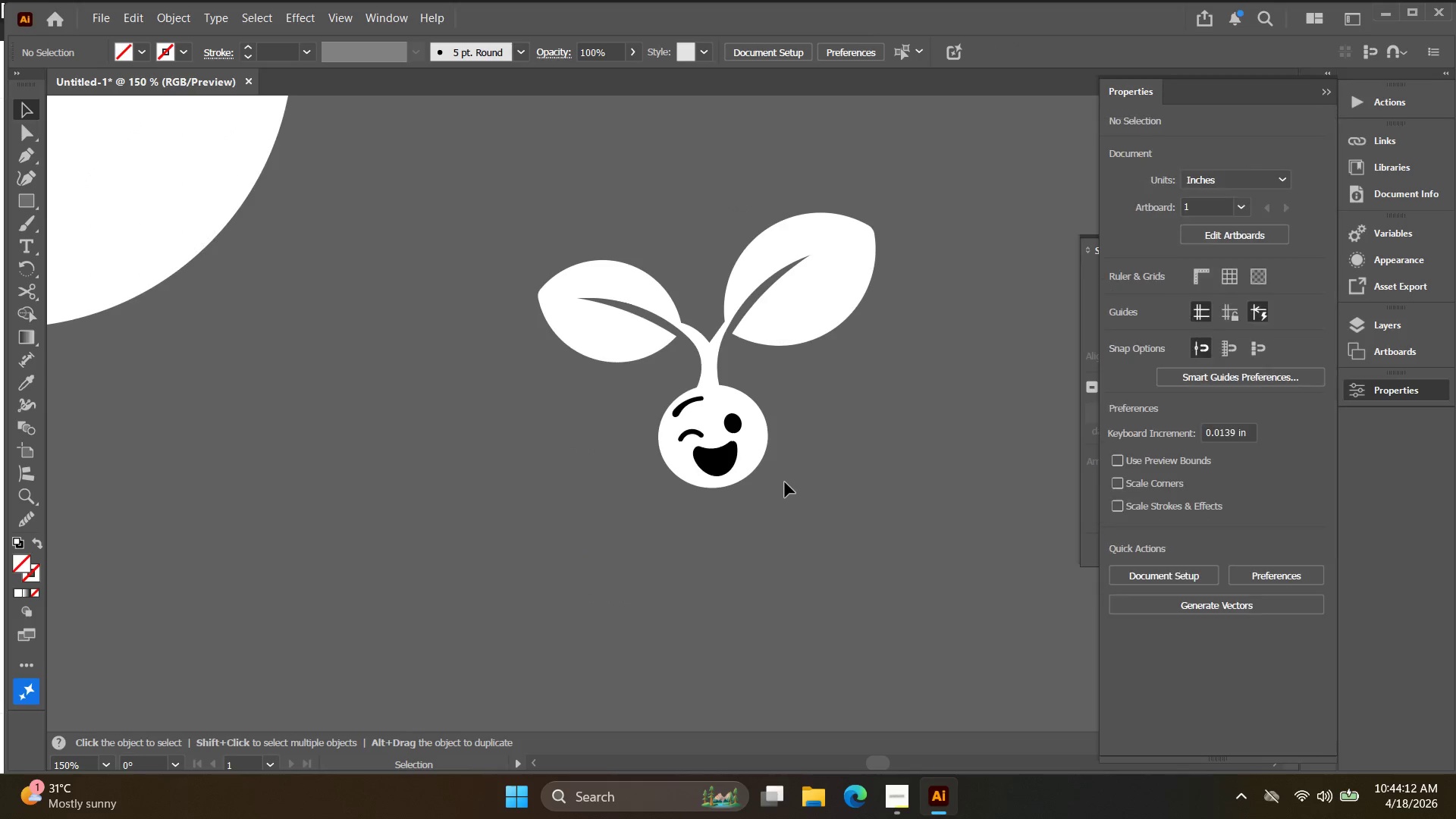 
left_click_drag(start_coordinate=[780, 539], to_coordinate=[530, 400])
 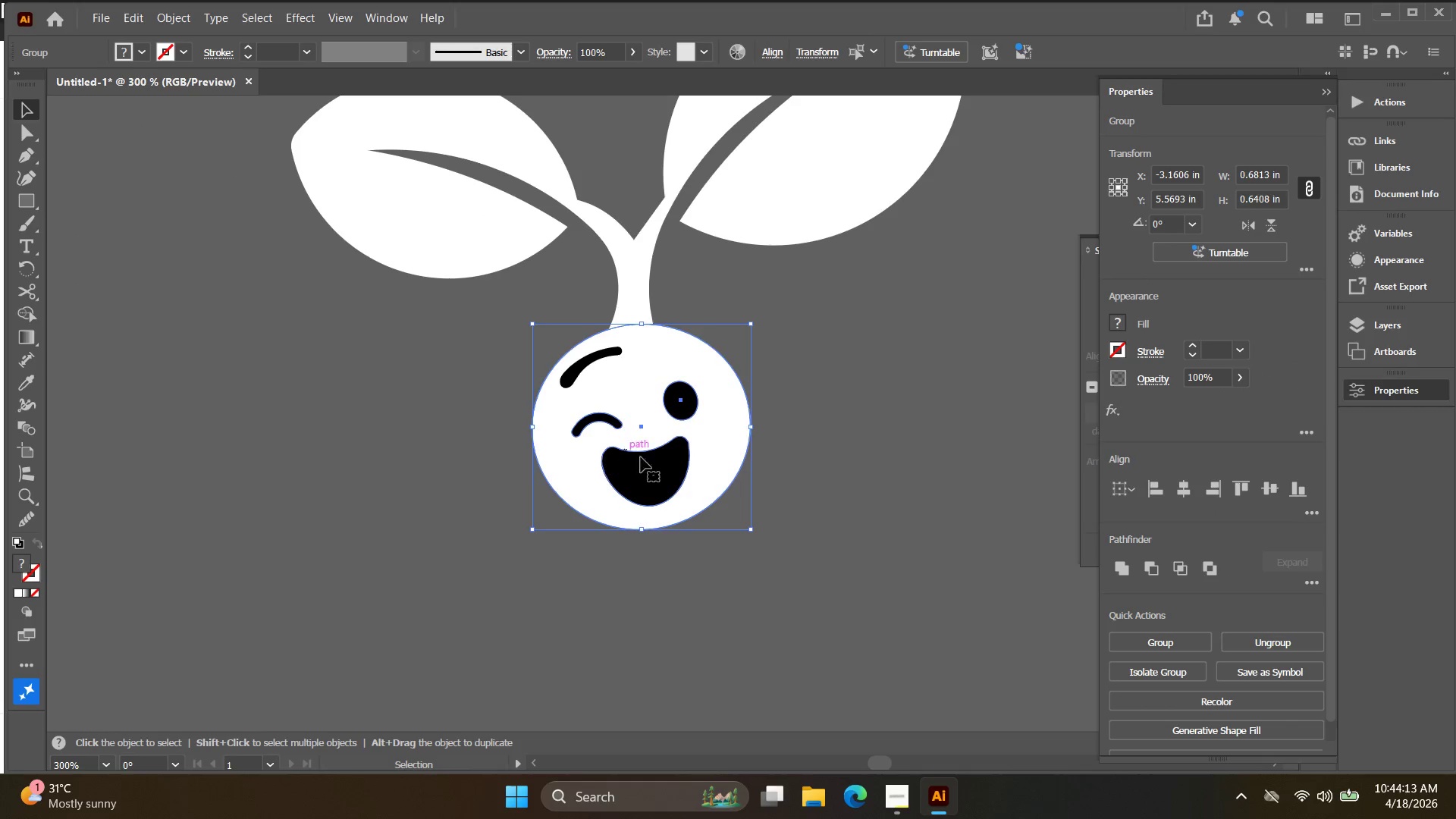 
scroll: coordinate [785, 482], scroll_direction: up, amount: 3.0
 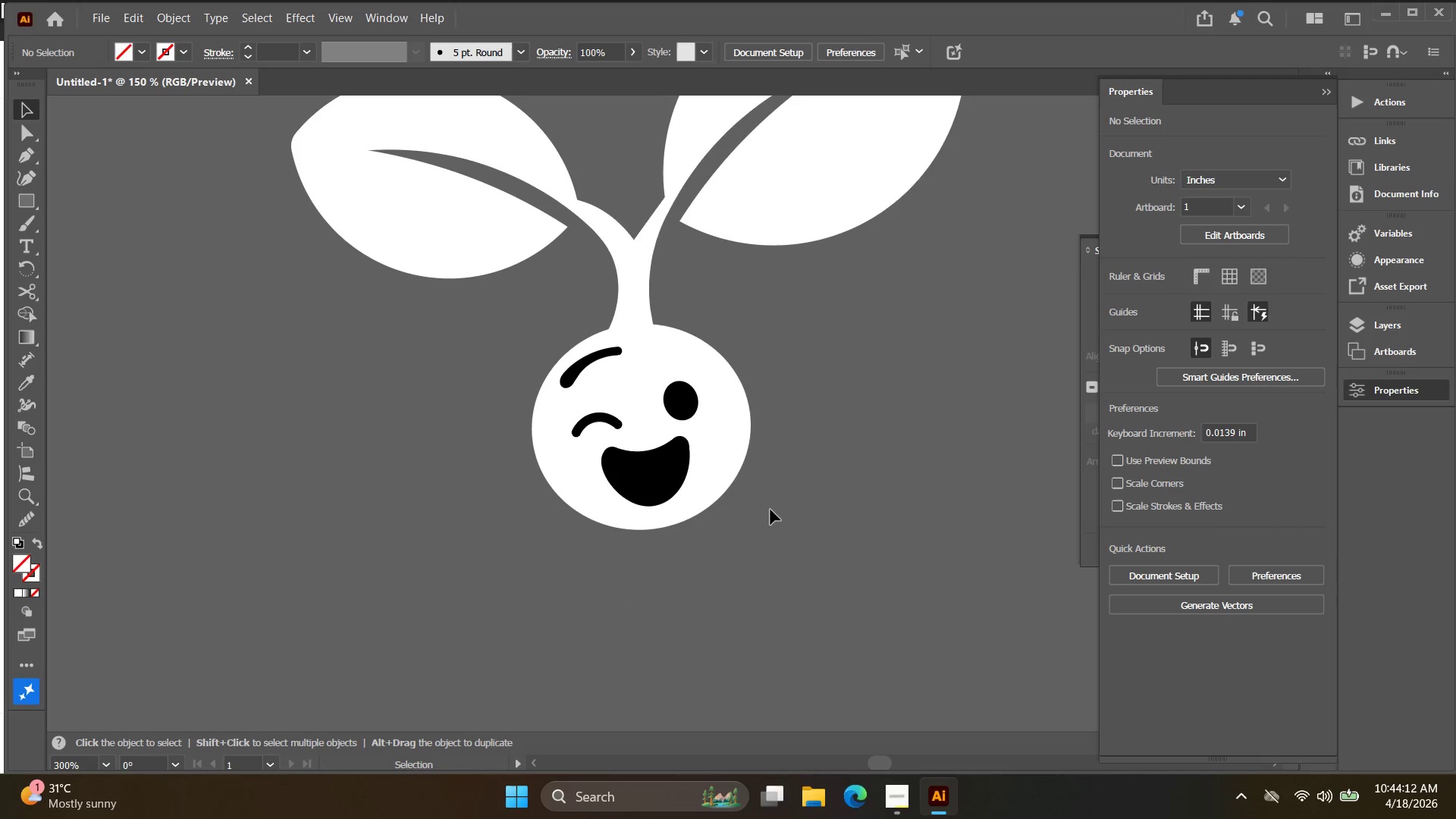 
left_click_drag(start_coordinate=[763, 541], to_coordinate=[473, 308])
 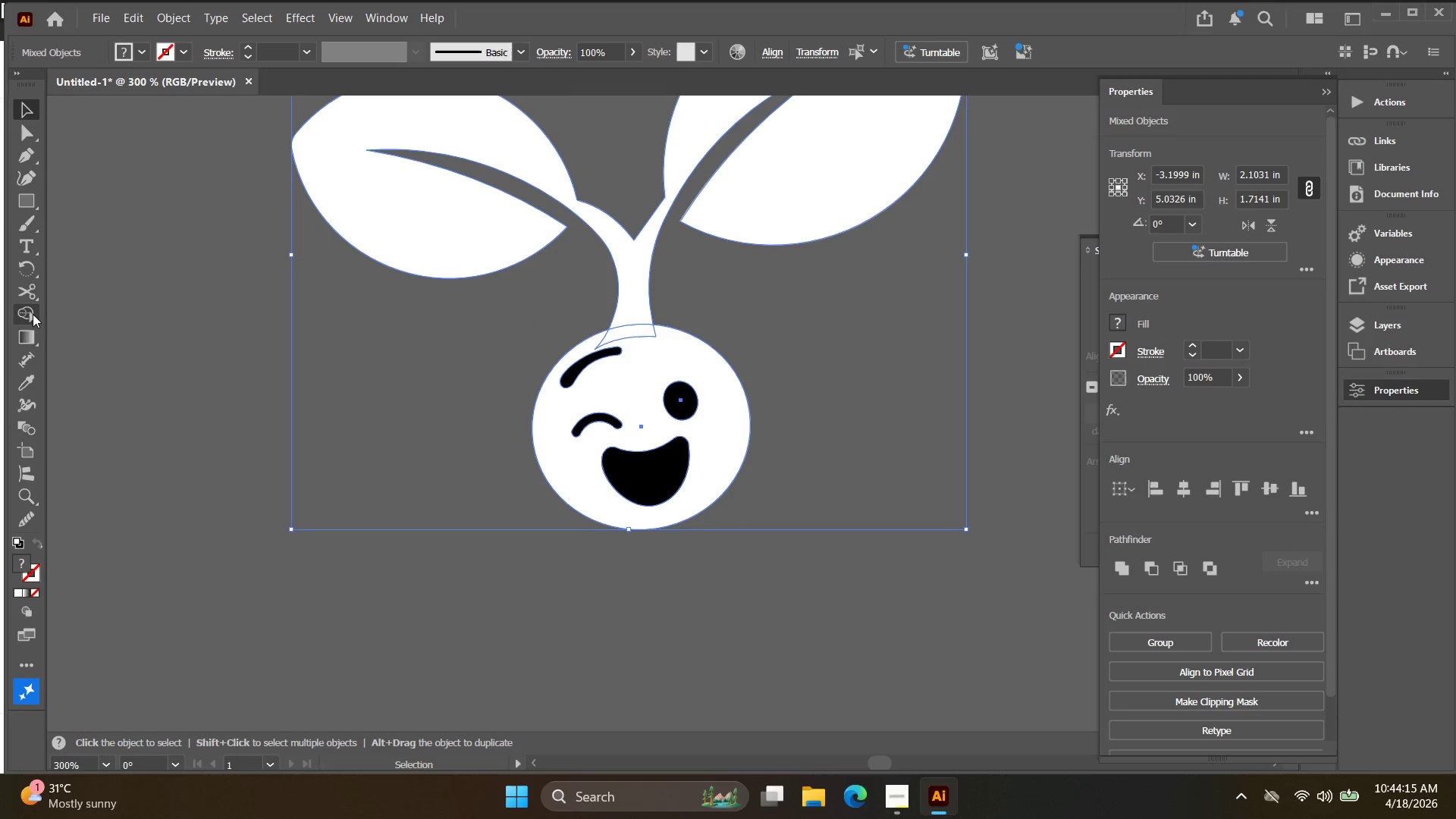 
left_click([26, 313])
 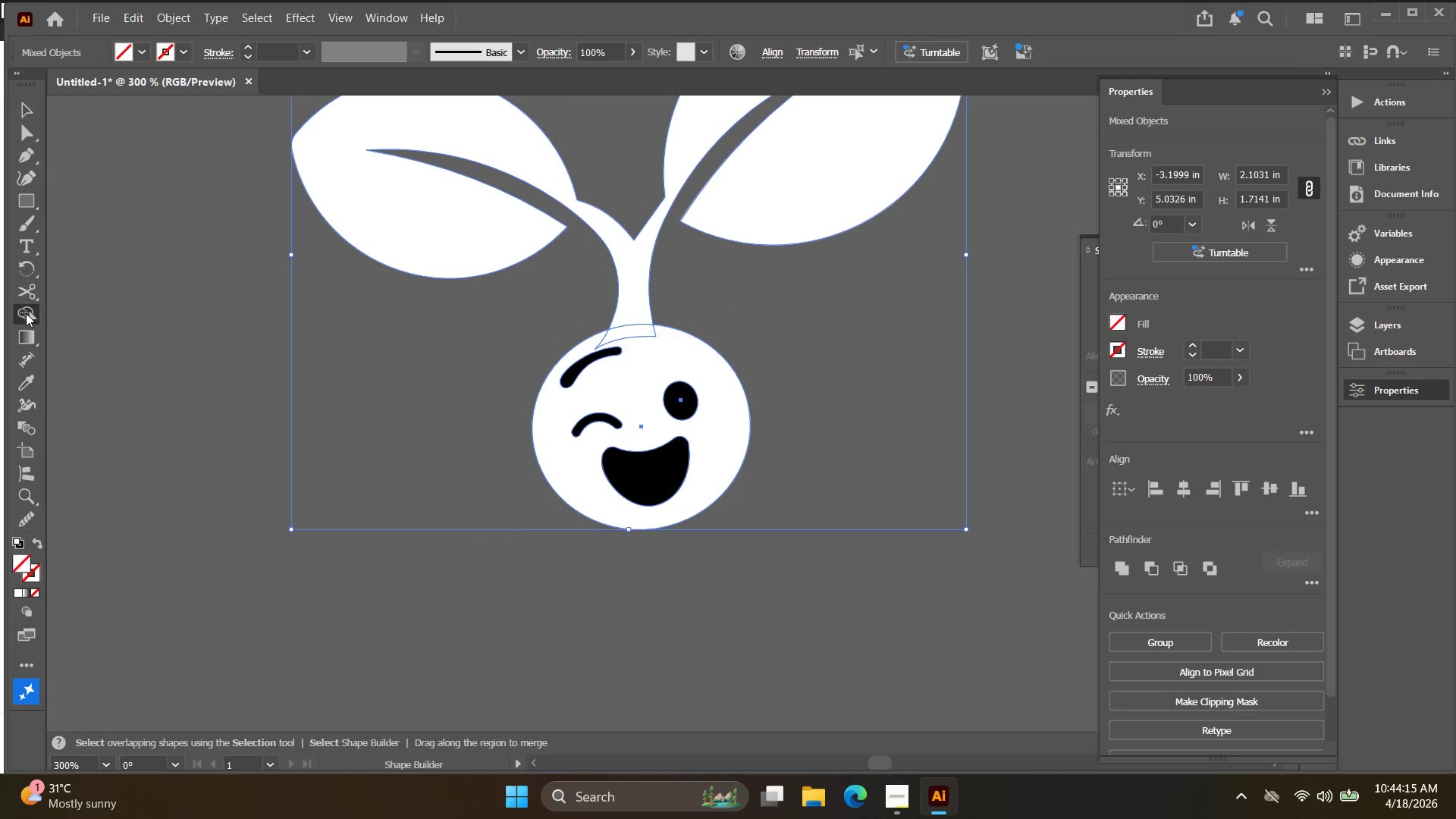 
hold_key(key=AltLeft, duration=3.27)
left_click([641, 487])
 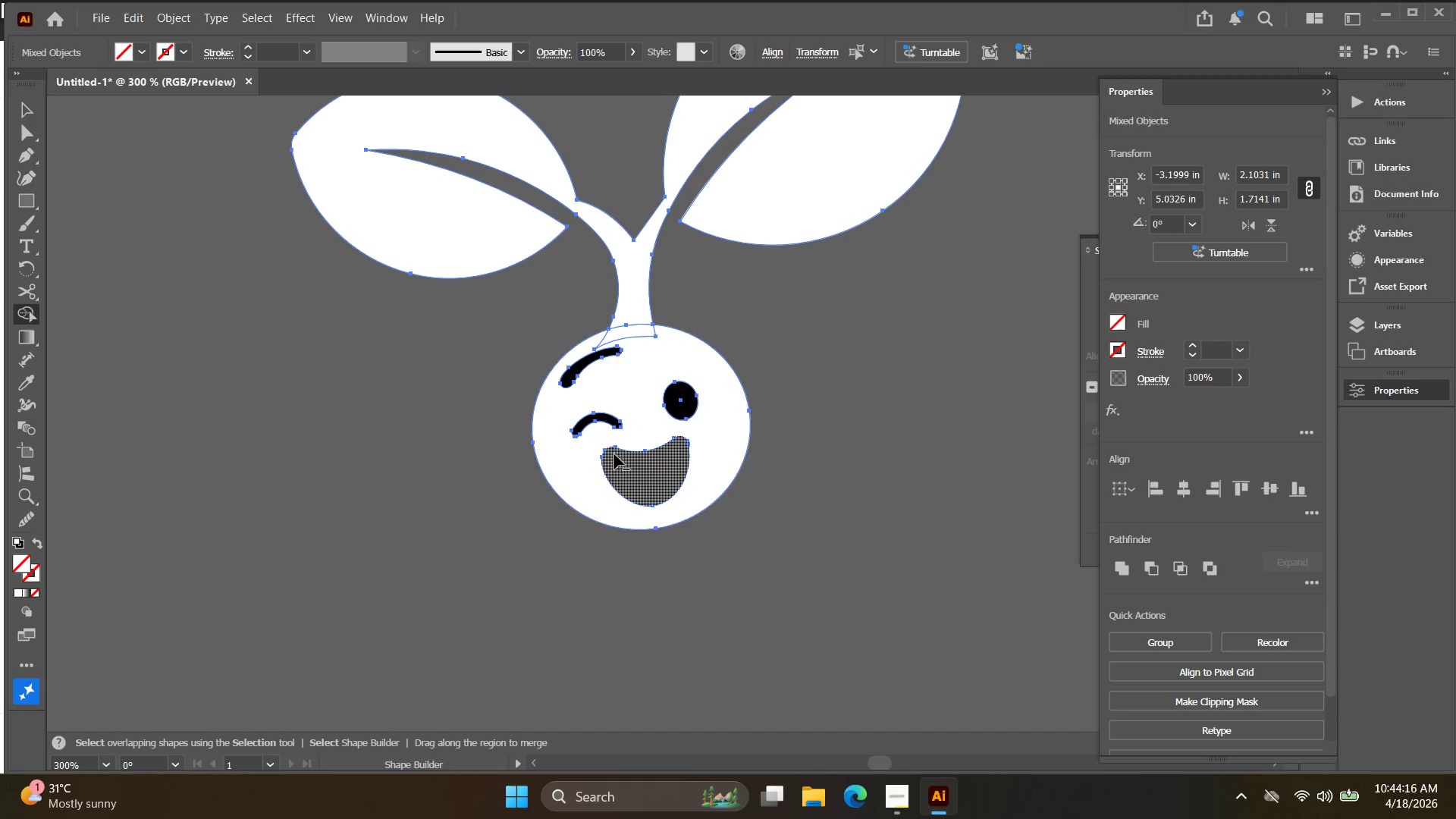 
scroll: coordinate [608, 418], scroll_direction: up, amount: 2.0
 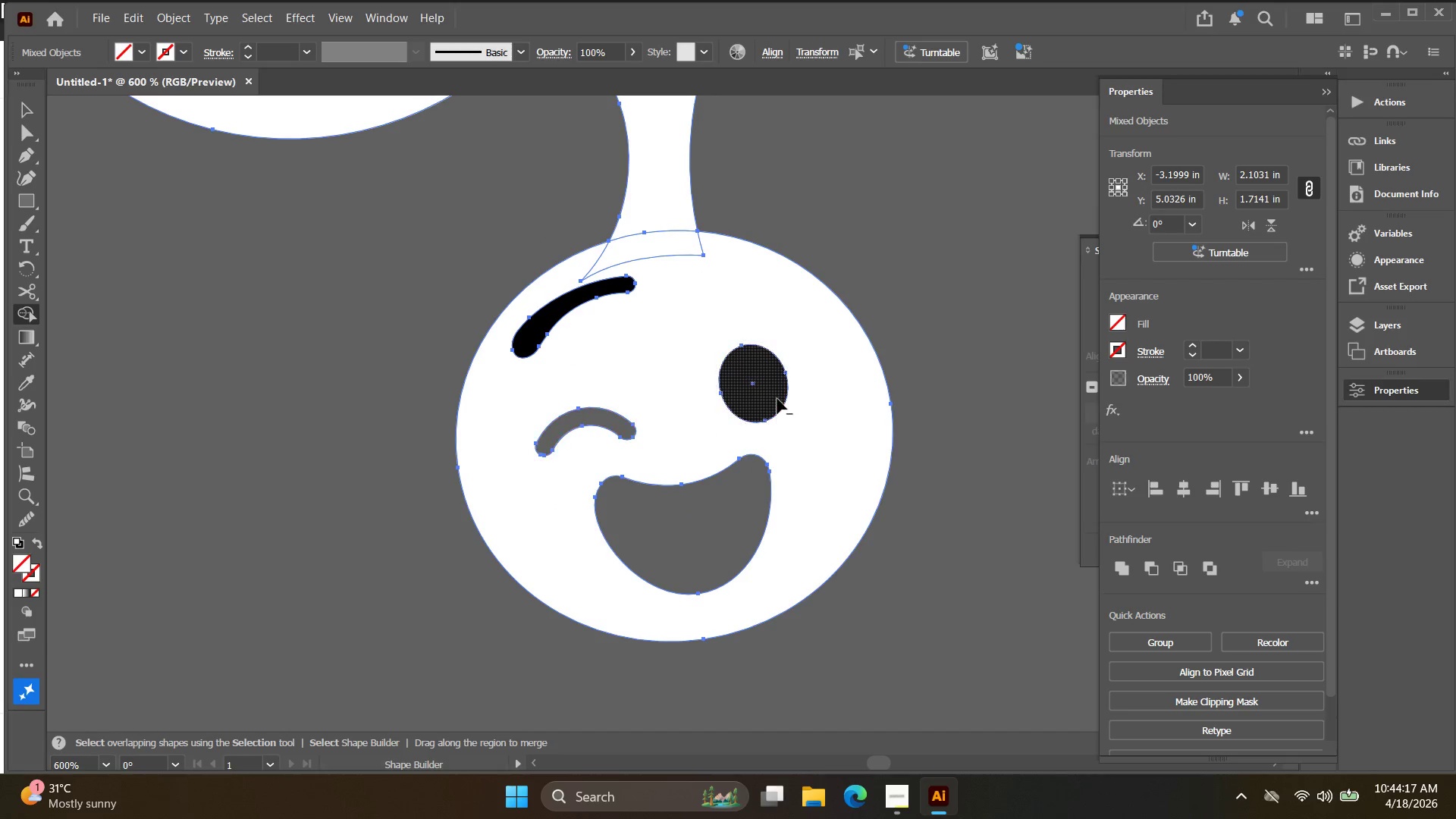 
left_click([761, 388])
 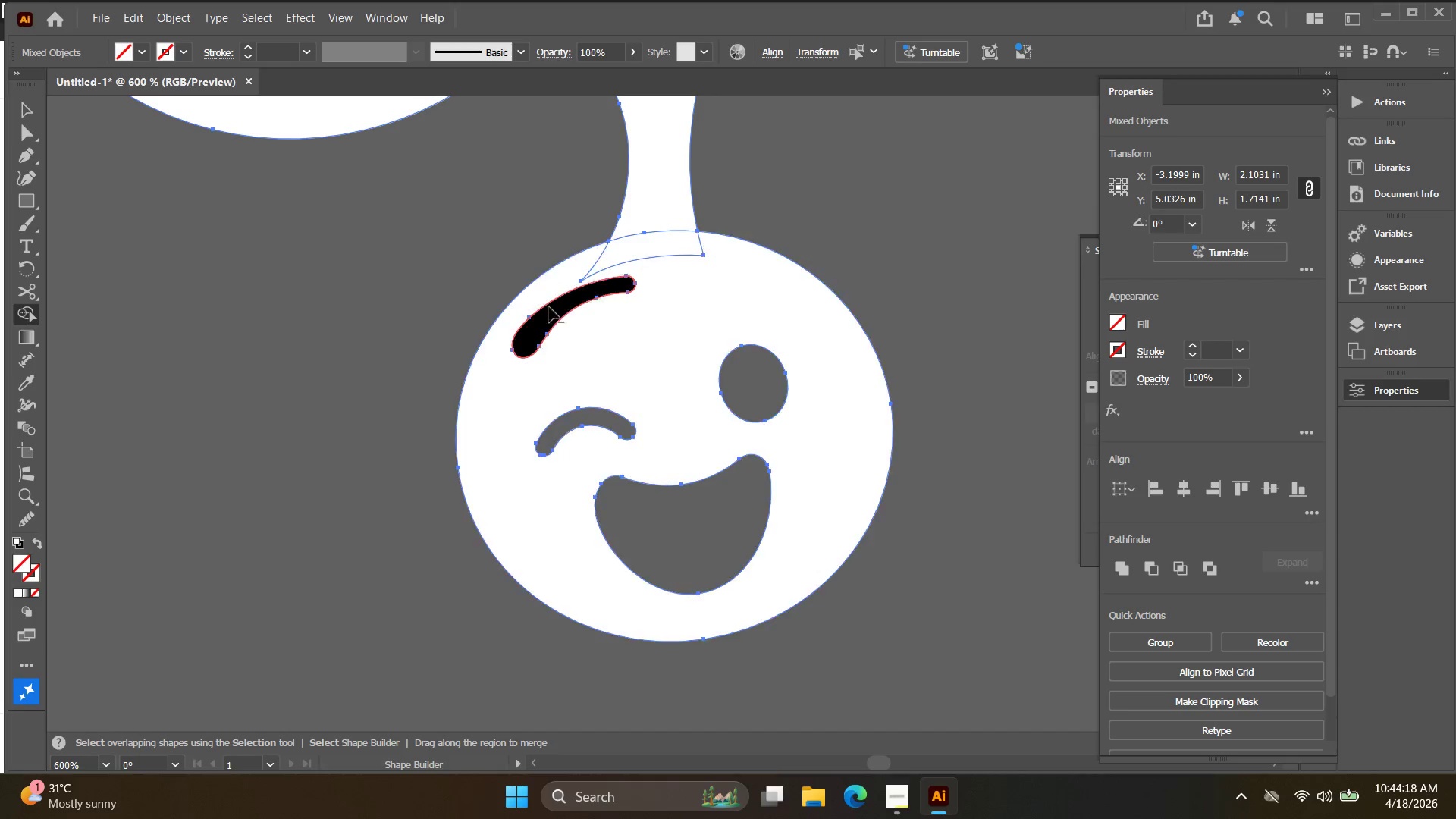 
left_click([544, 314])
 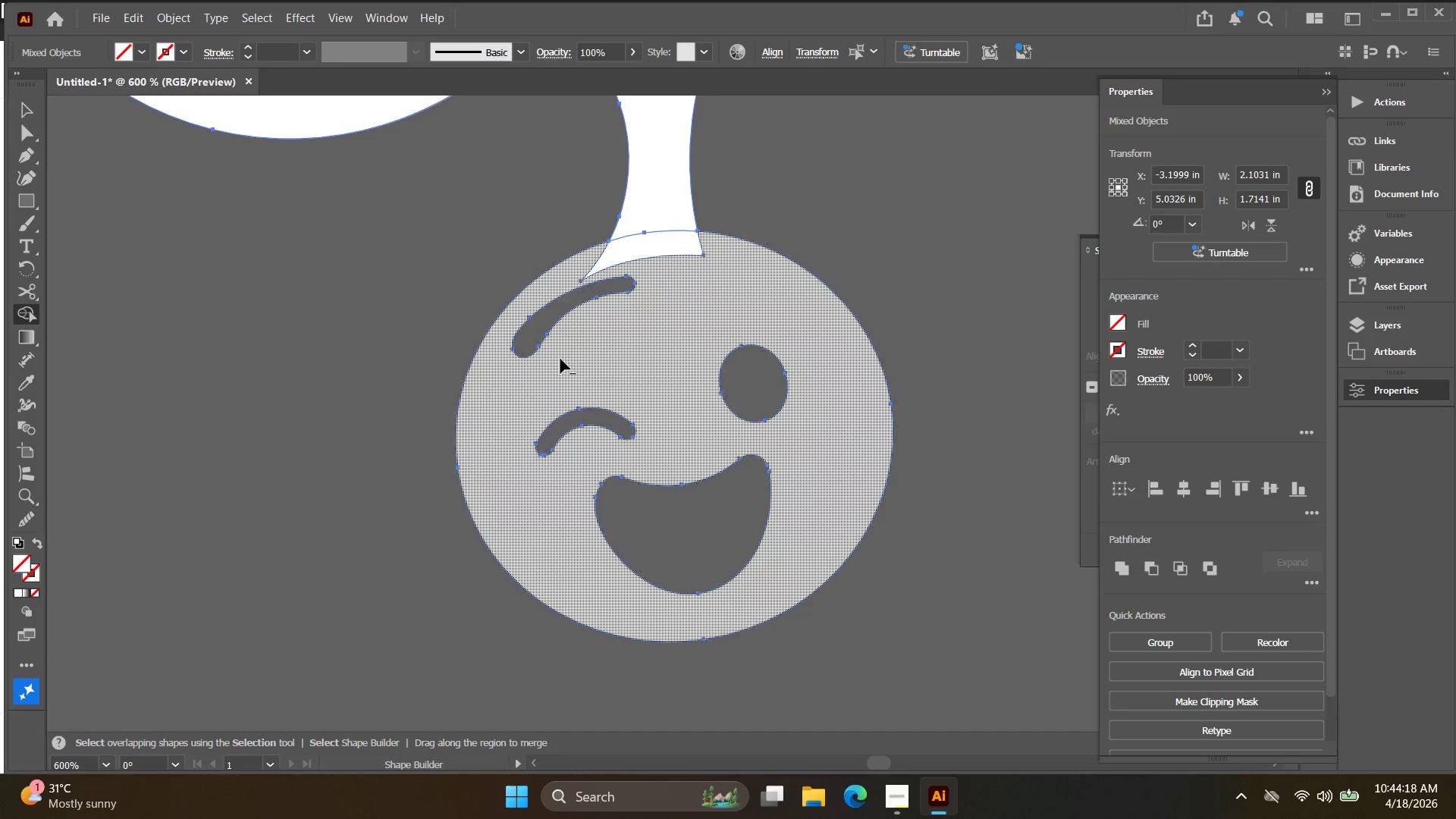 
scroll: coordinate [560, 362], scroll_direction: down, amount: 3.0
 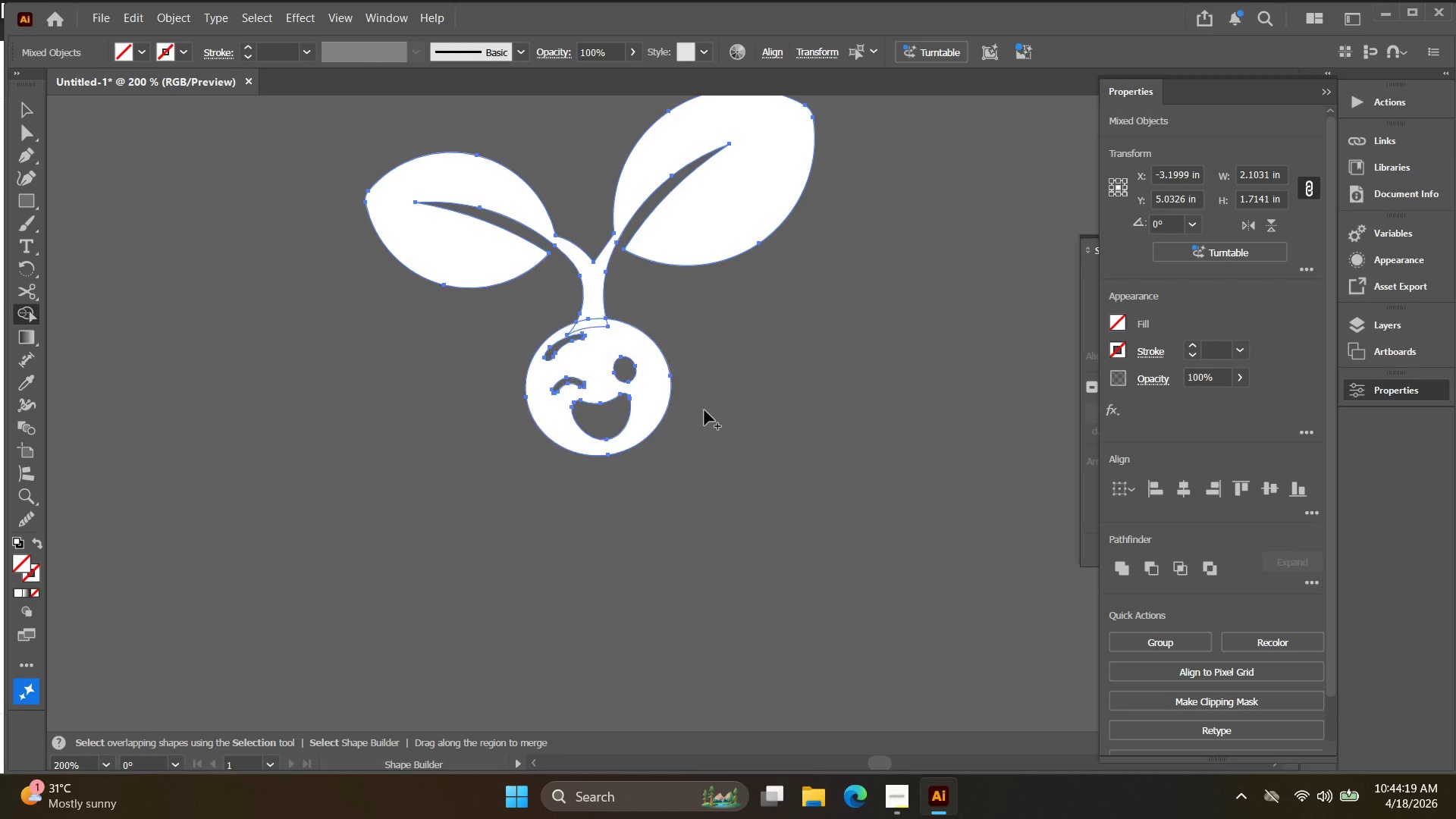 
key(V)
 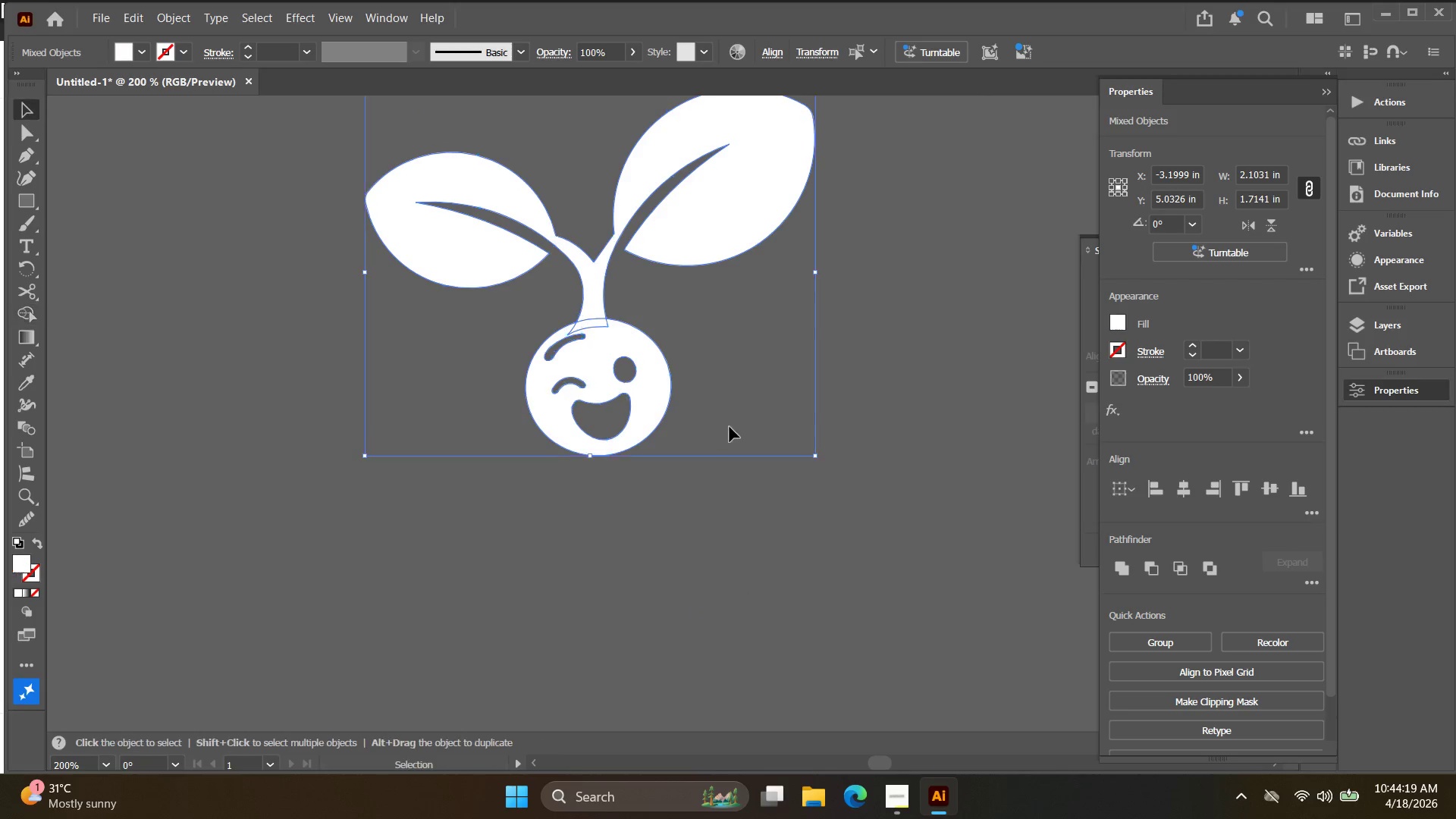 
left_click([730, 427])
 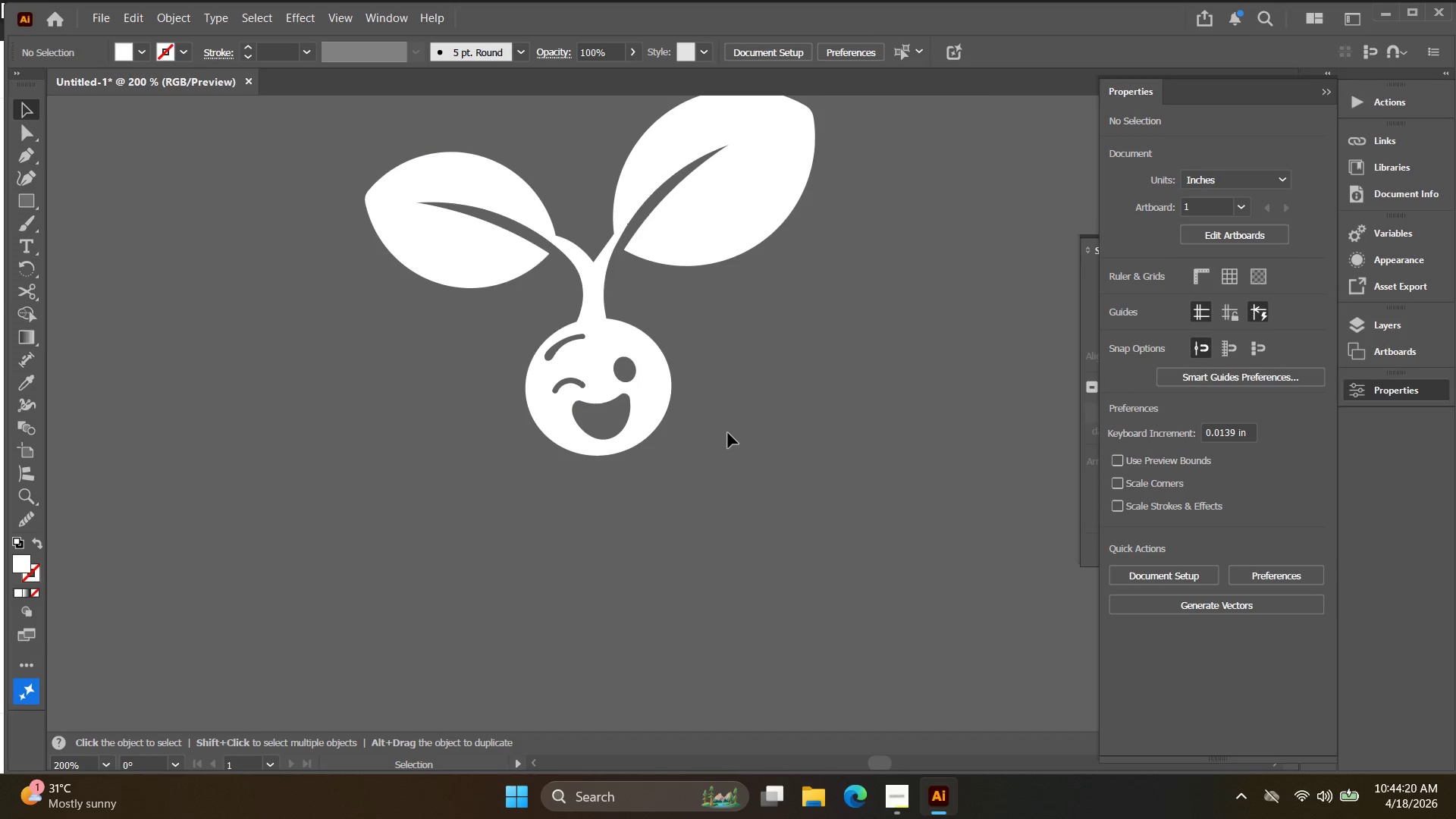 
hold_key(key=Space, duration=0.38)
 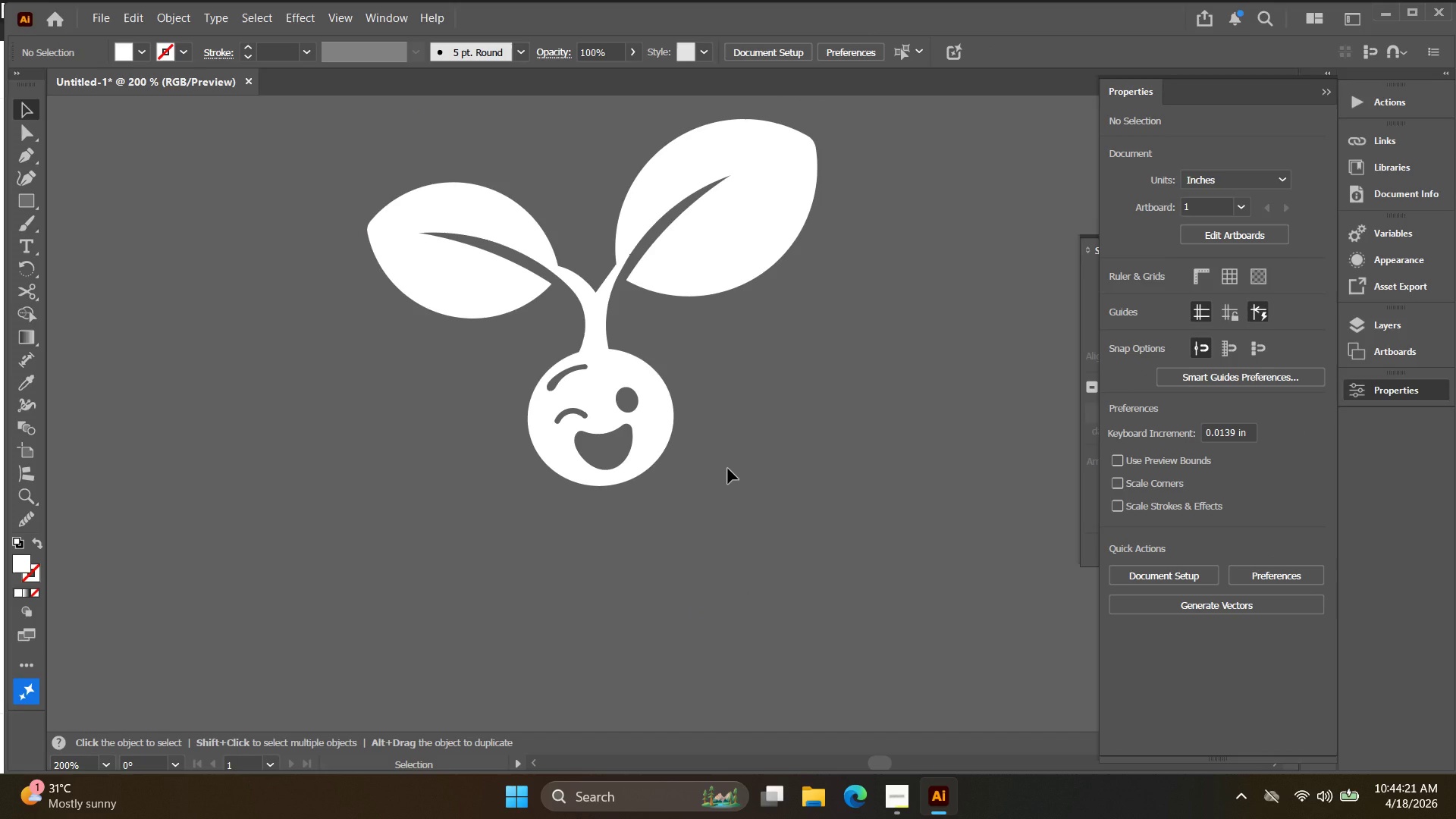 
left_click_drag(start_coordinate=[726, 438], to_coordinate=[728, 469])
 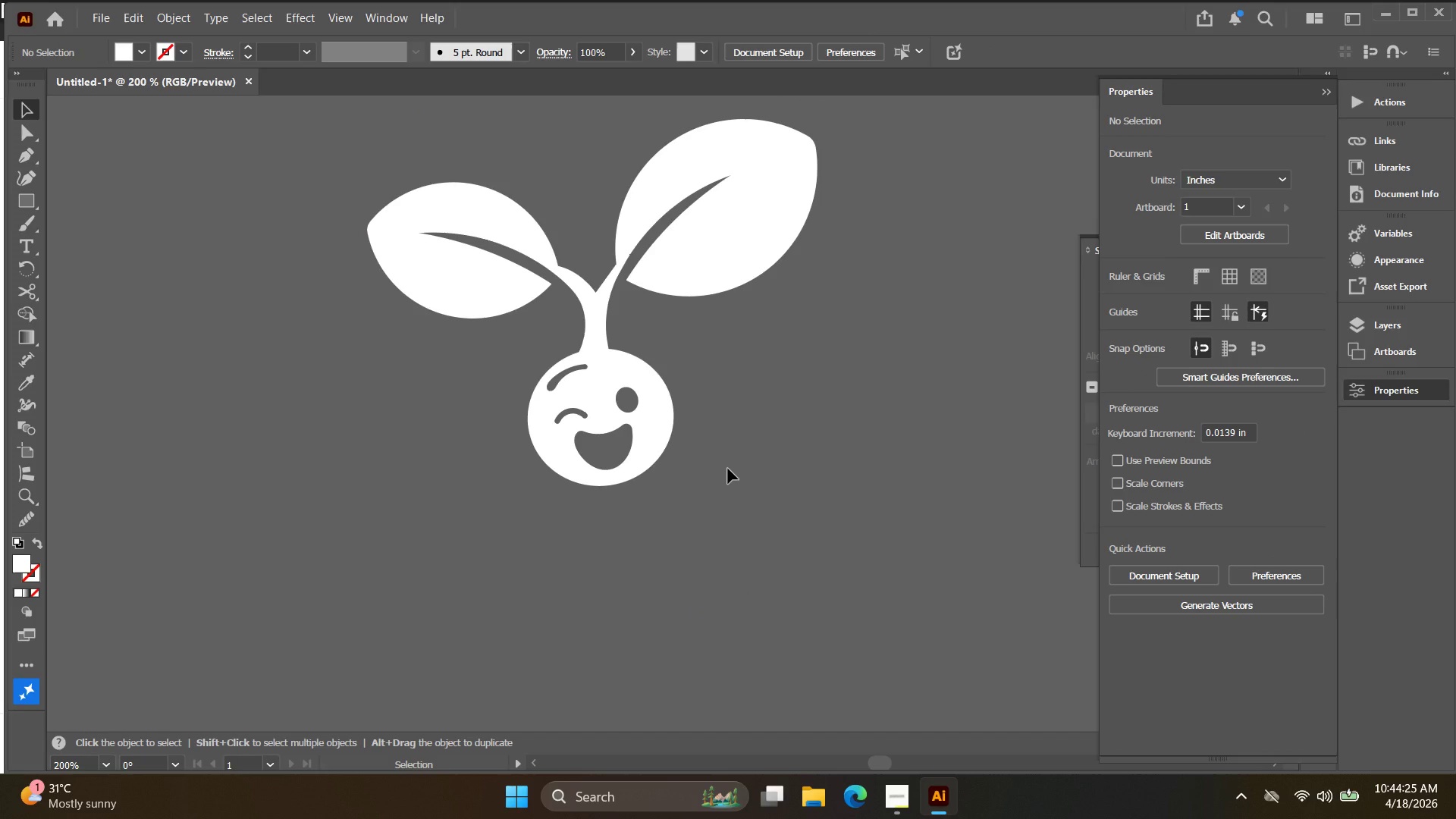 
wait(6.11)
 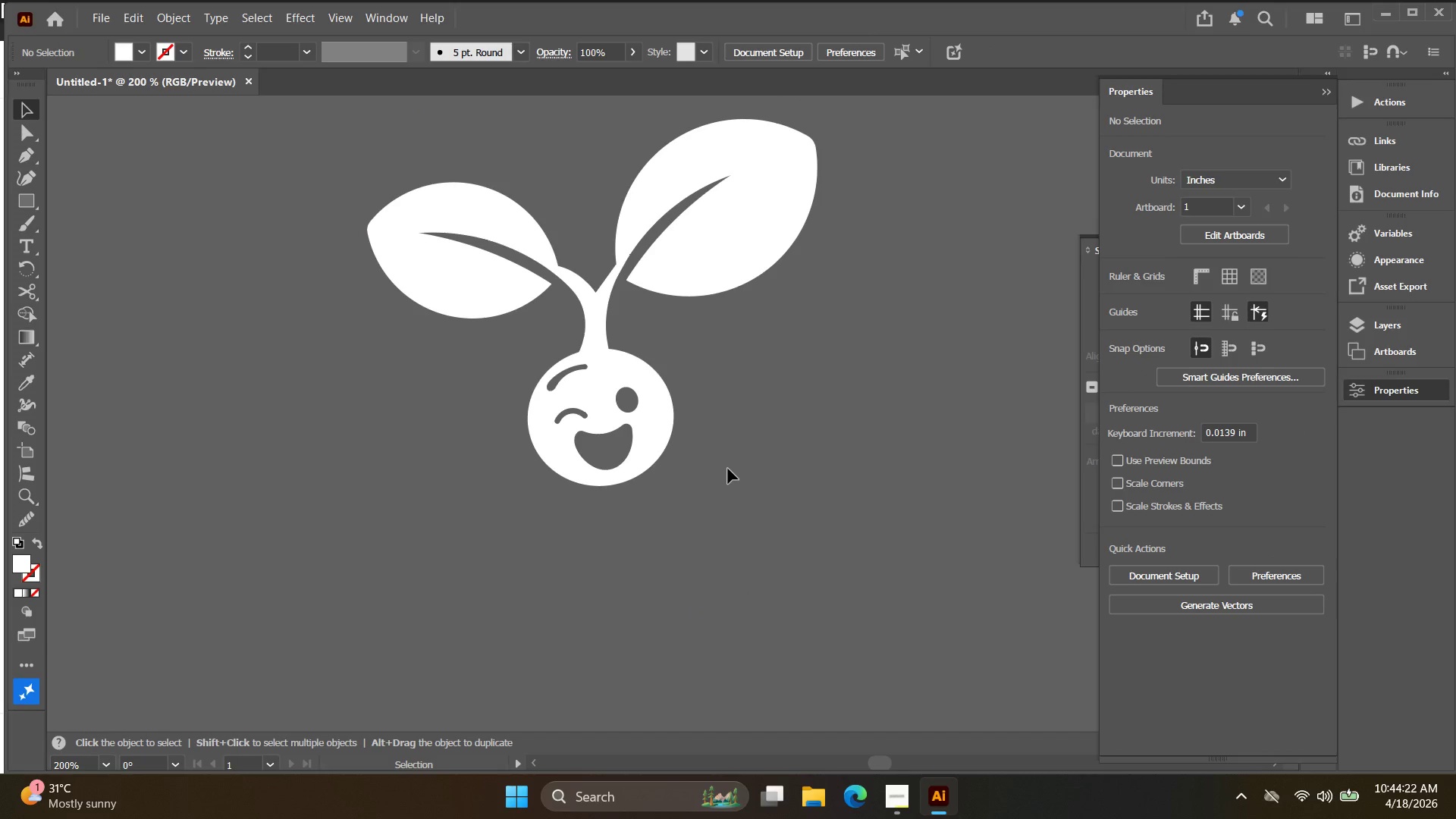 
left_click([647, 422])
 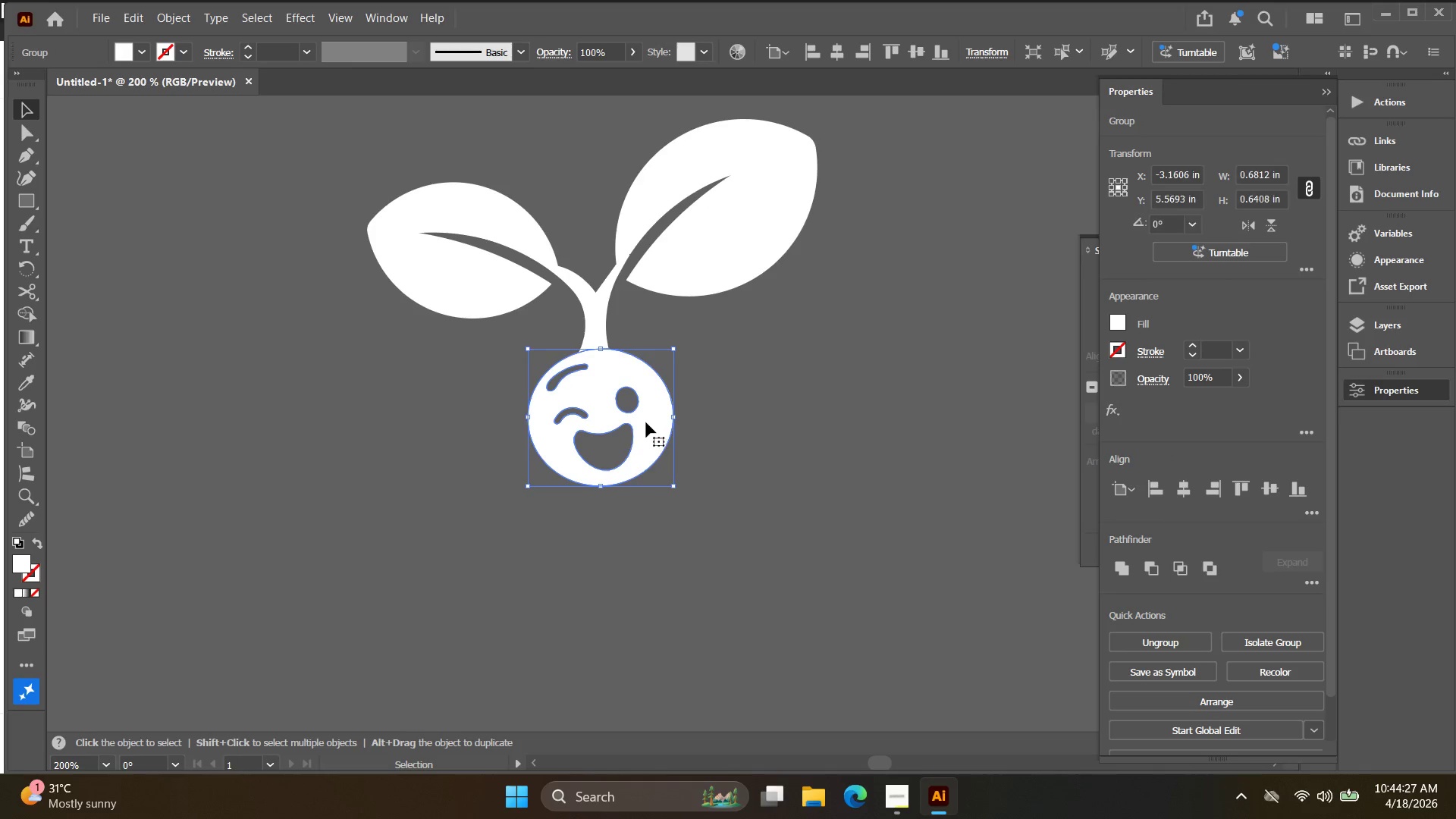 
key(Control+Z)
 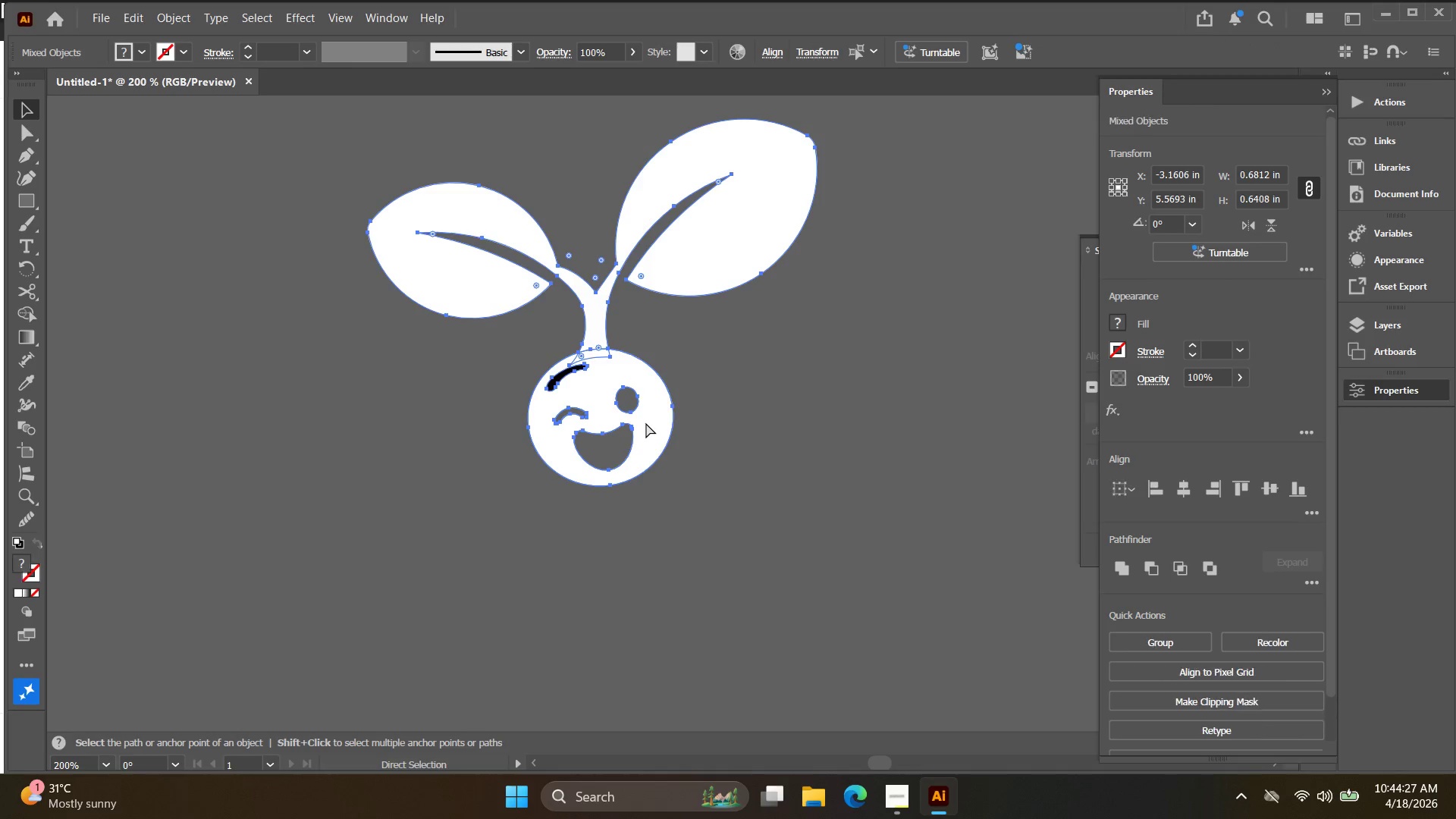 
key(Control+Z)
 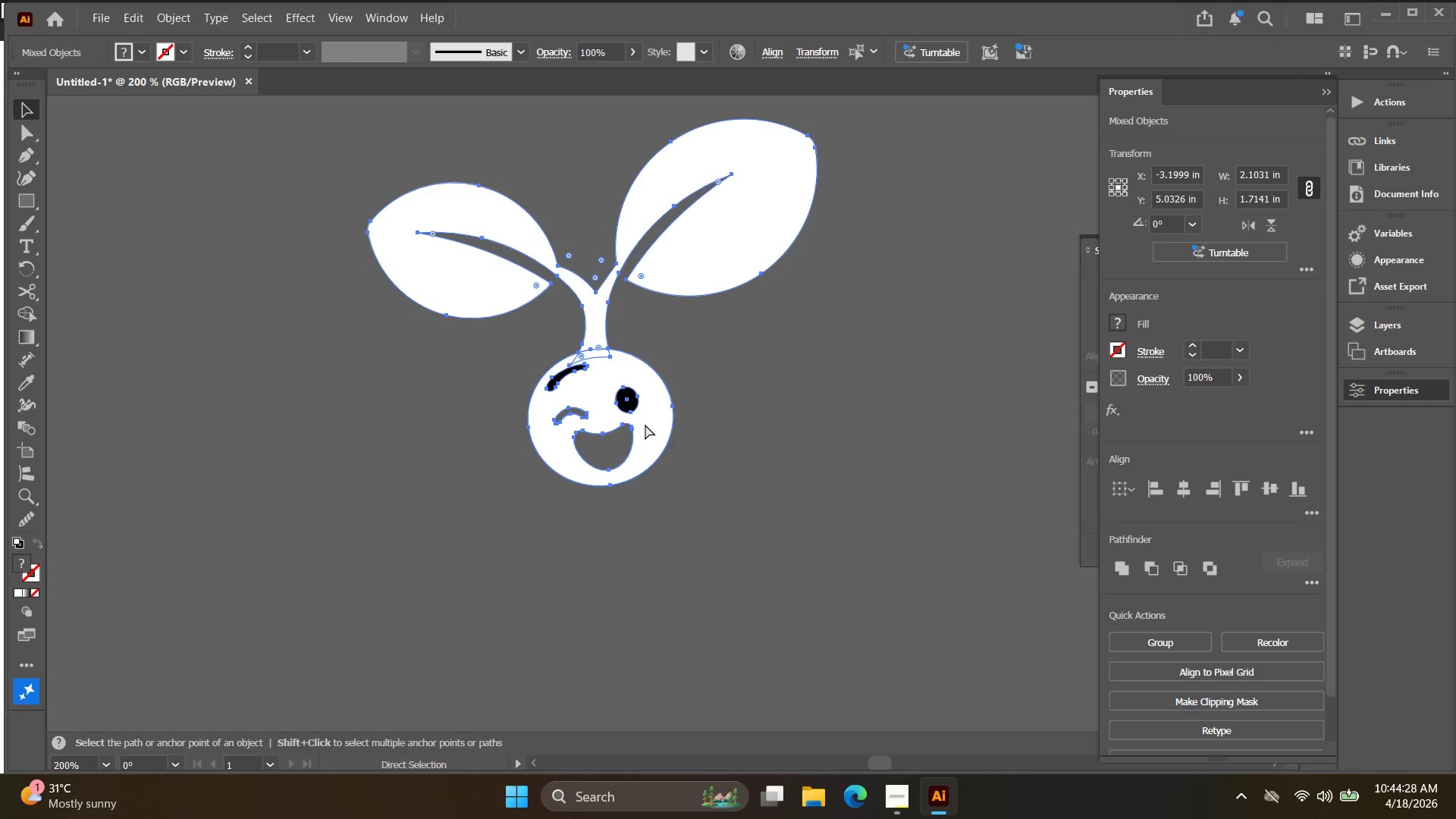 
key(Control+Z)
 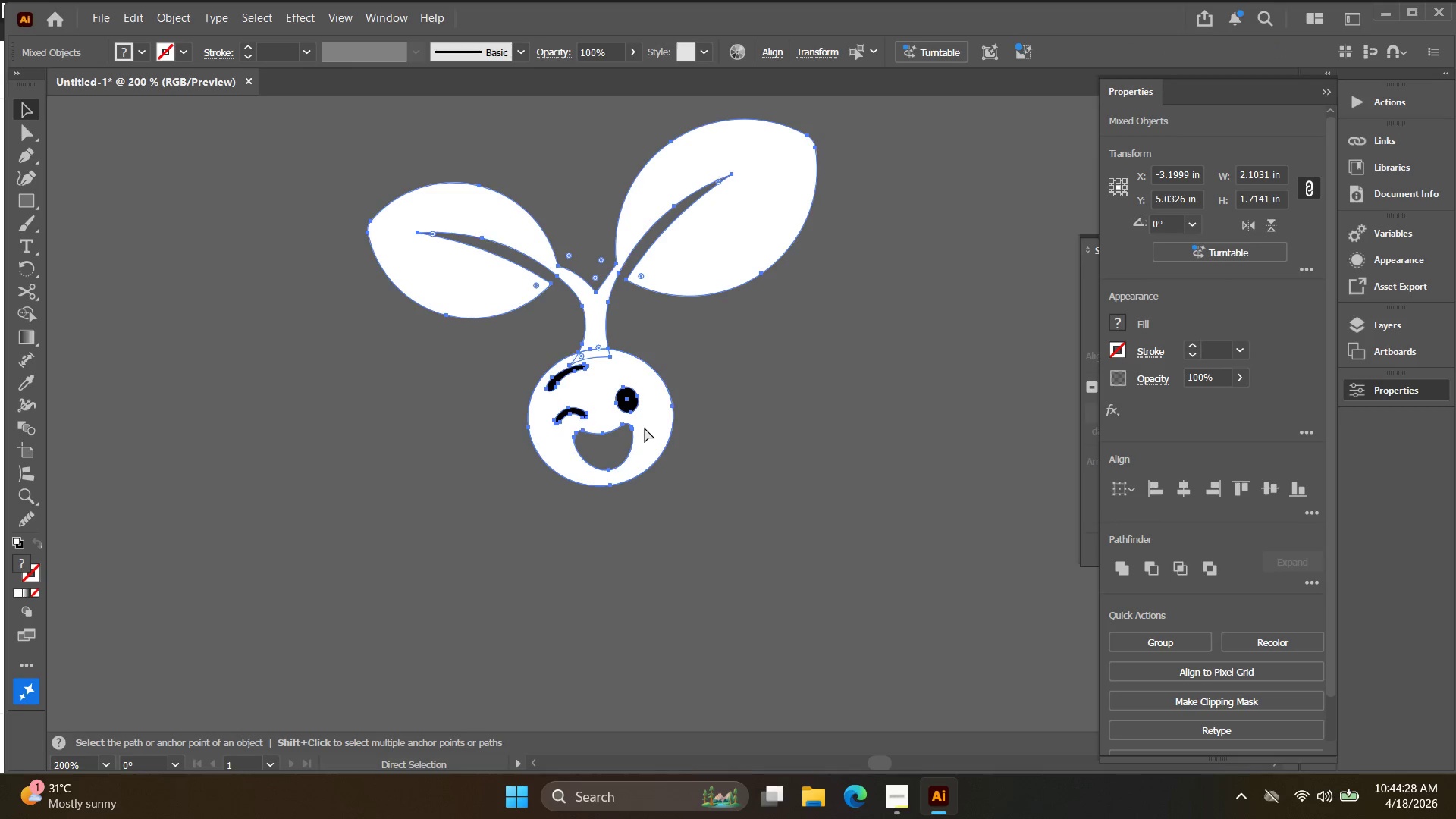 
key(Control+Z)
 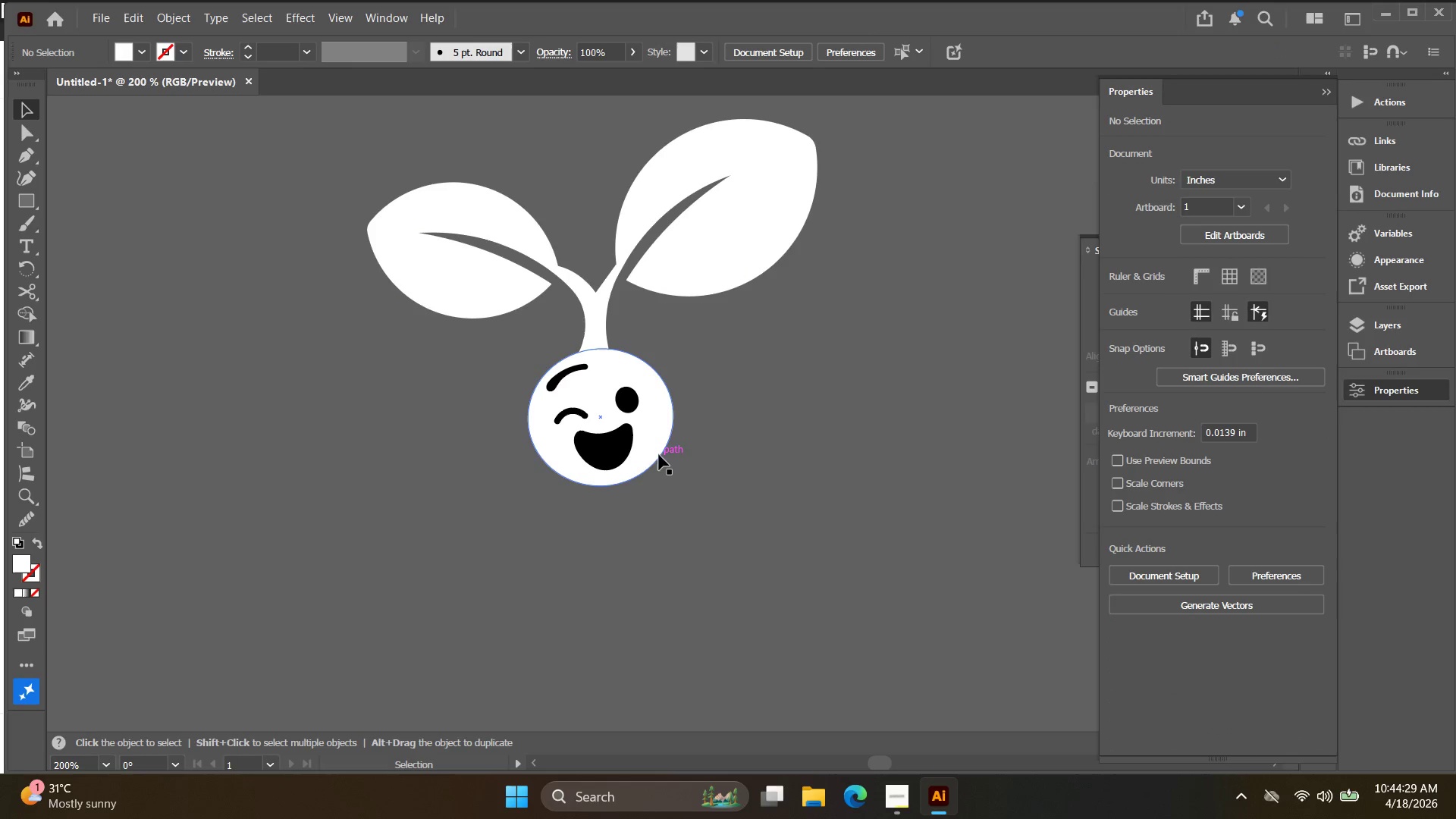 
left_click([610, 446])
 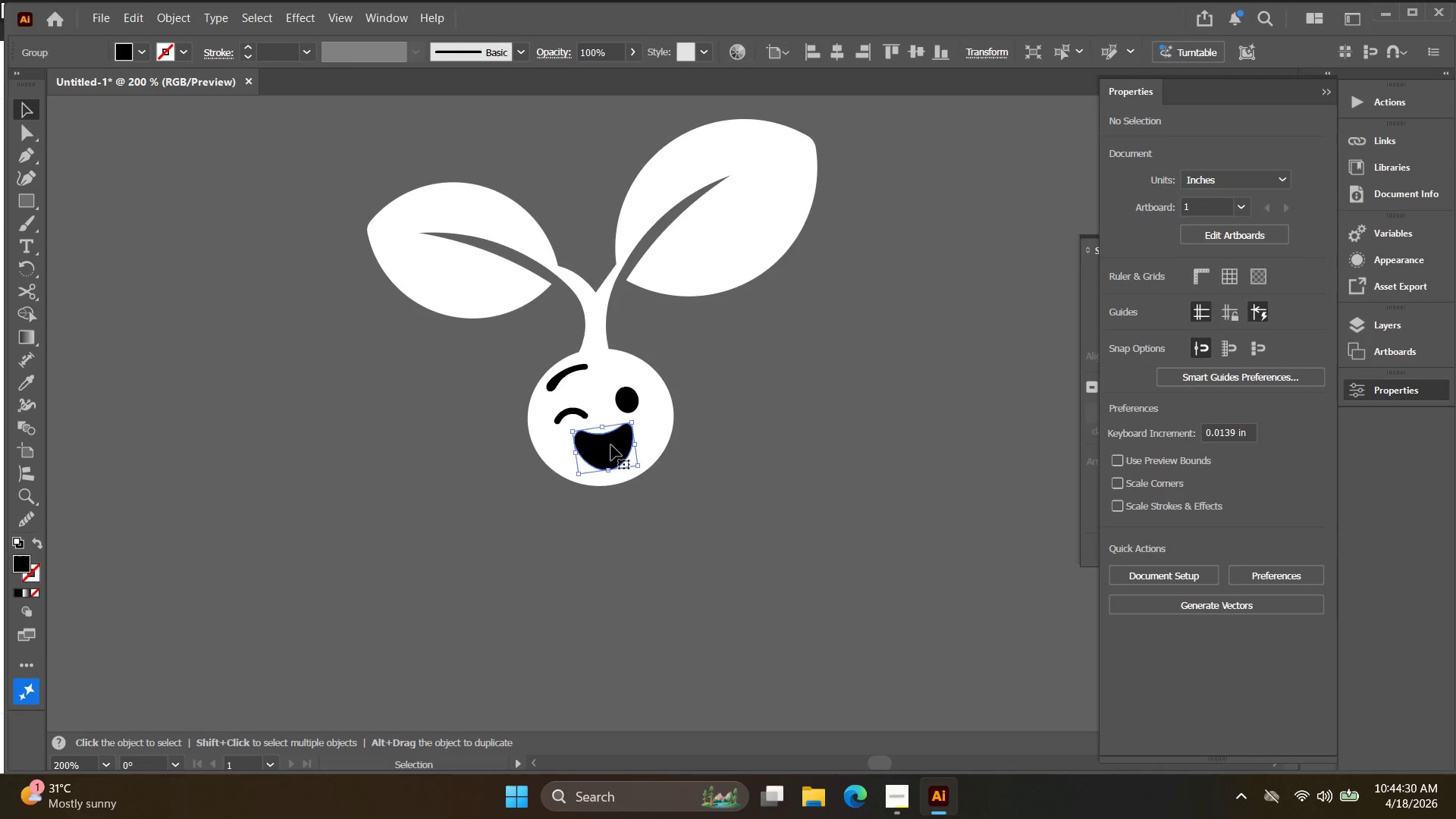 
key(Alt+AltLeft)
 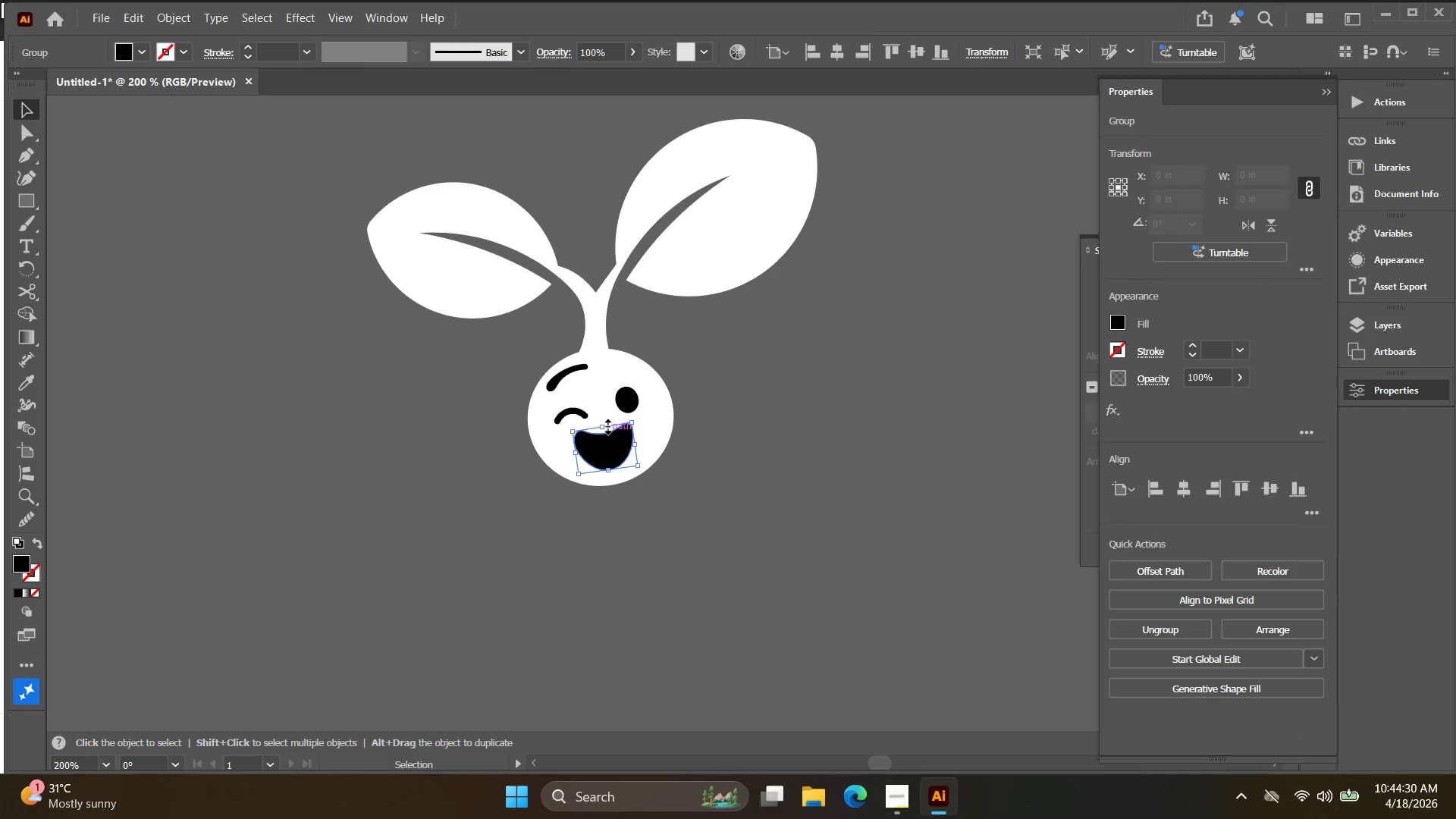 
hold_key(key=ShiftLeft, duration=1.86)
left_click([645, 380])
 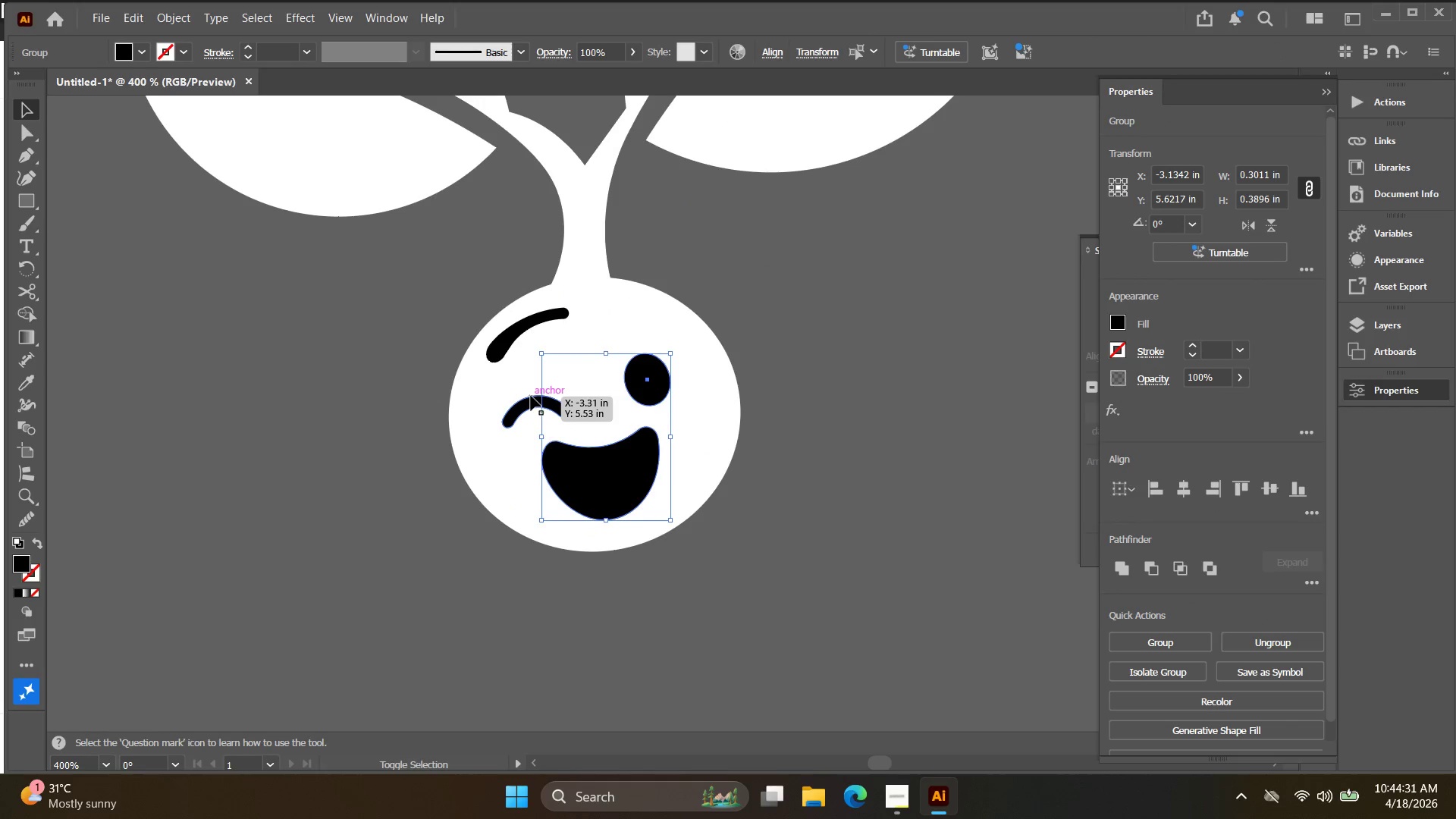 
scroll: coordinate [607, 420], scroll_direction: up, amount: 2.0
 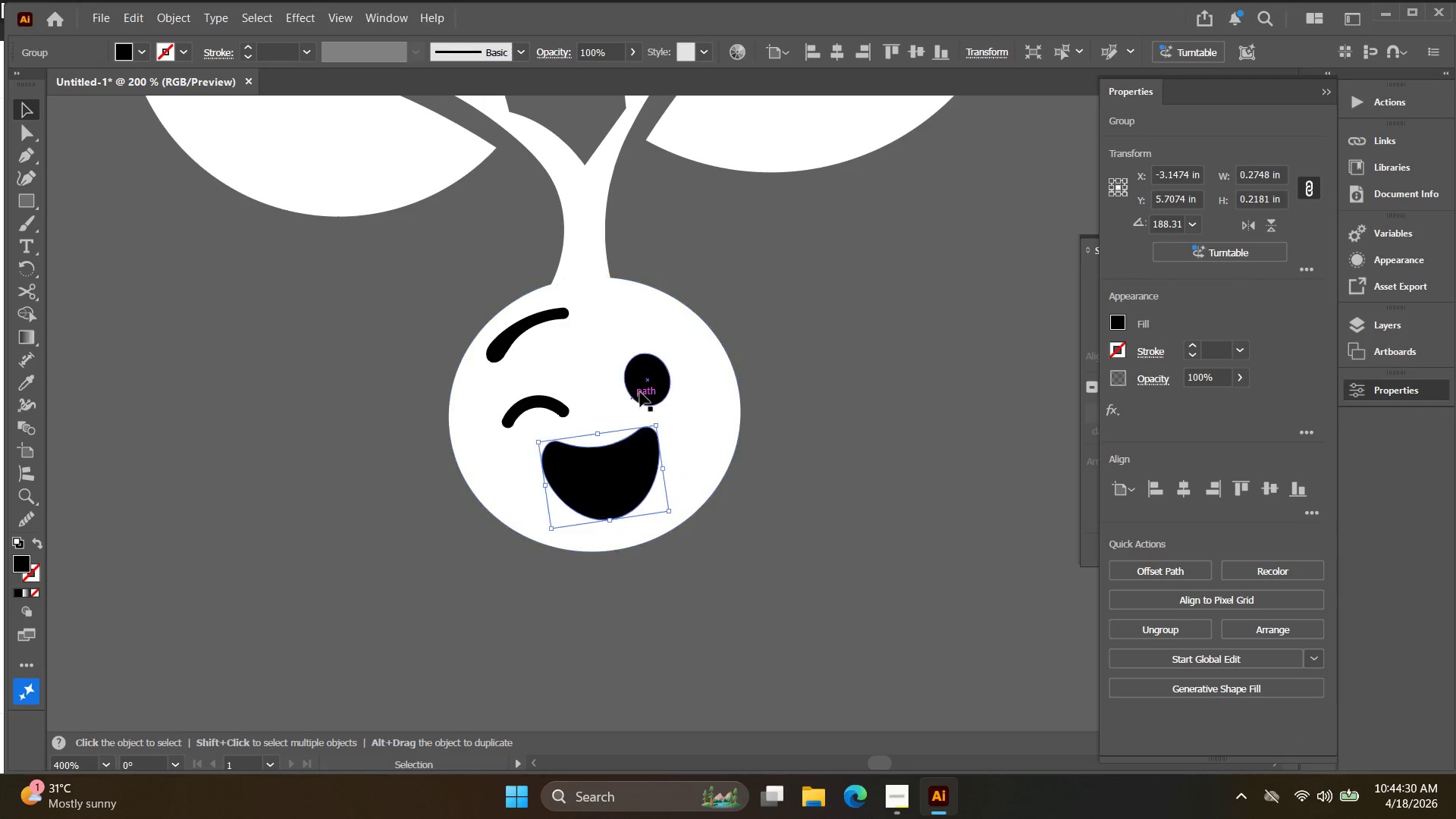 
left_click([531, 396])
 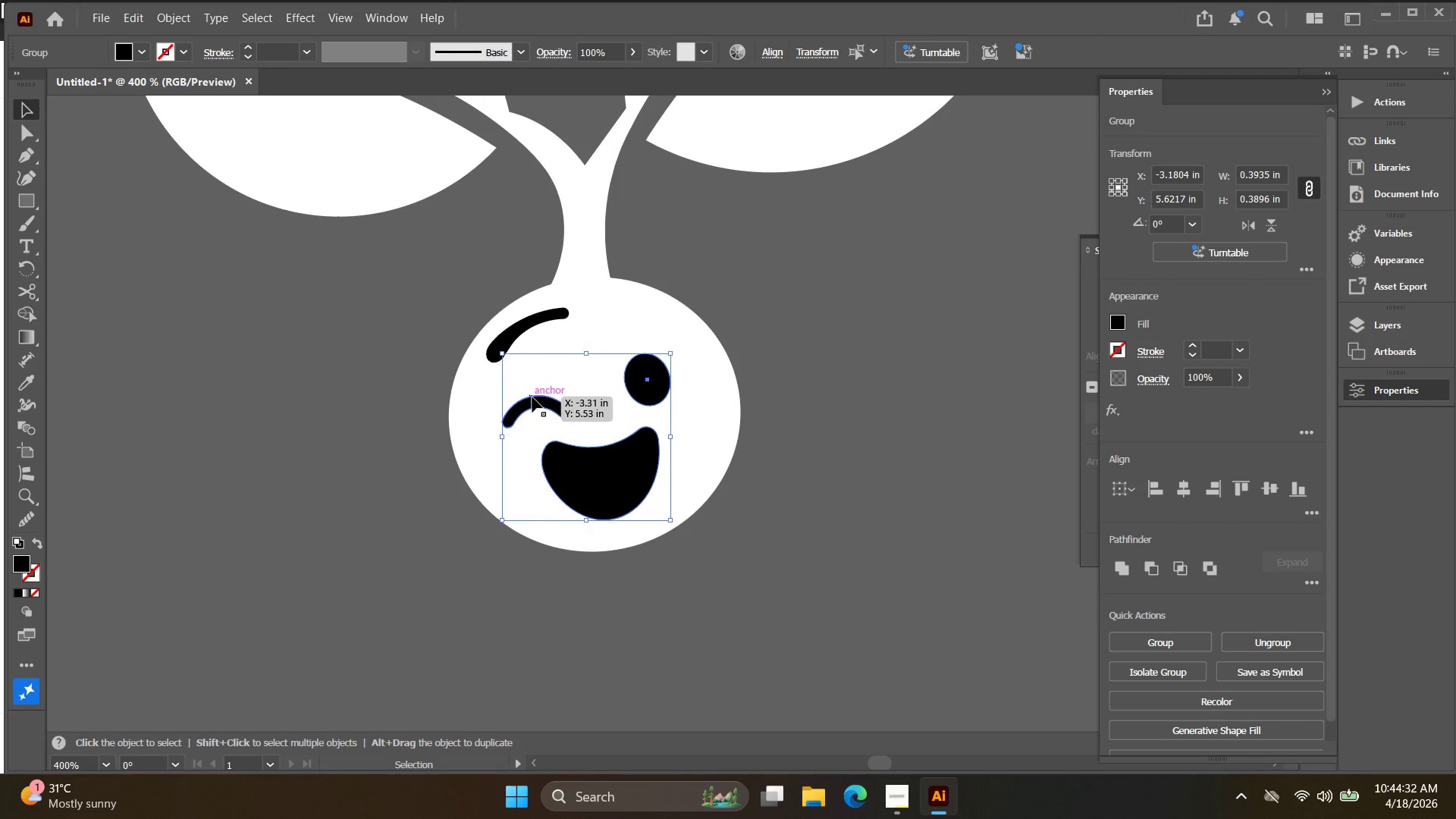 
key(ArrowUp)
 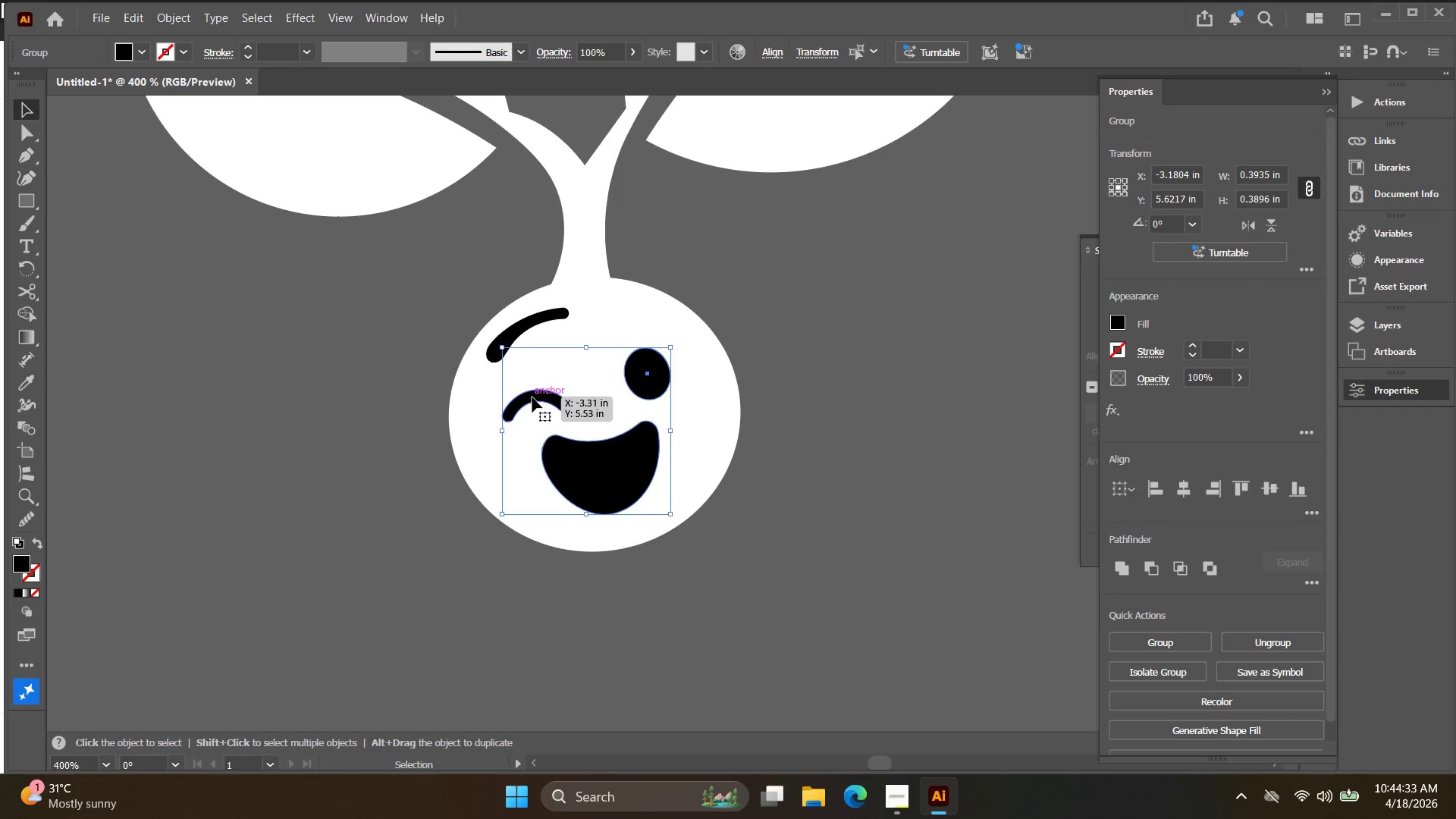 
key(ArrowUp)
 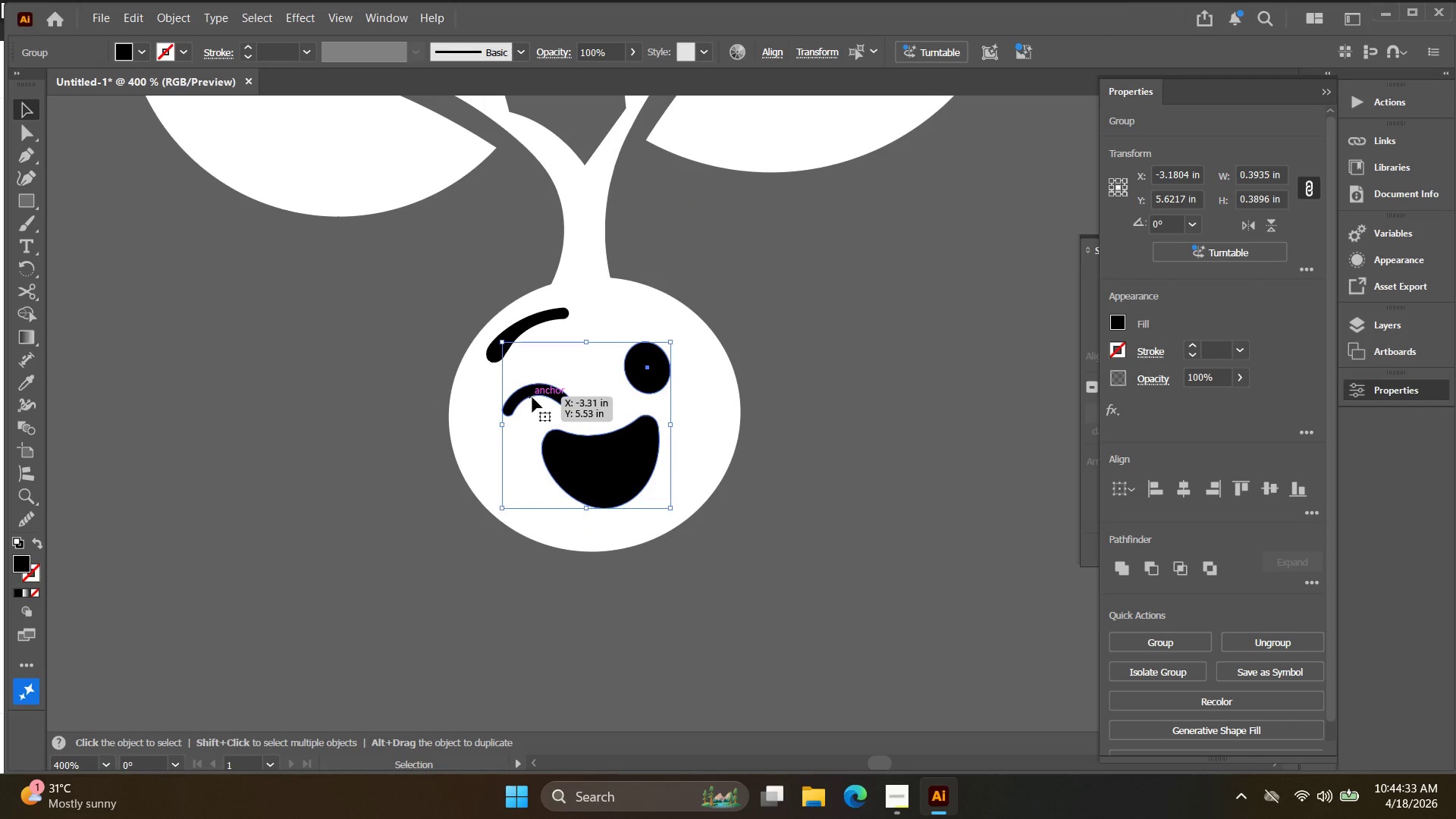 
key(ArrowUp)
 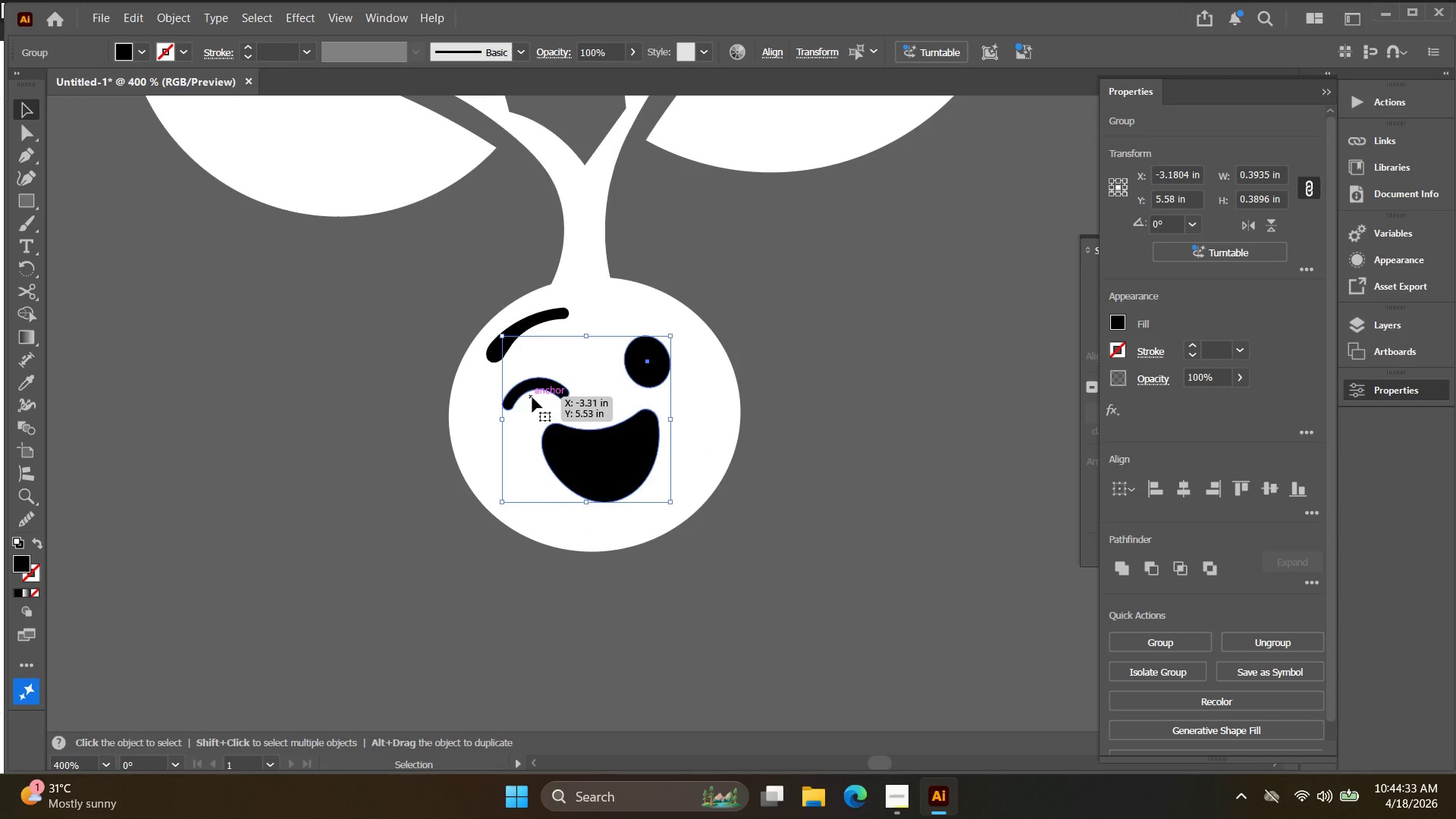 
key(ArrowDown)
 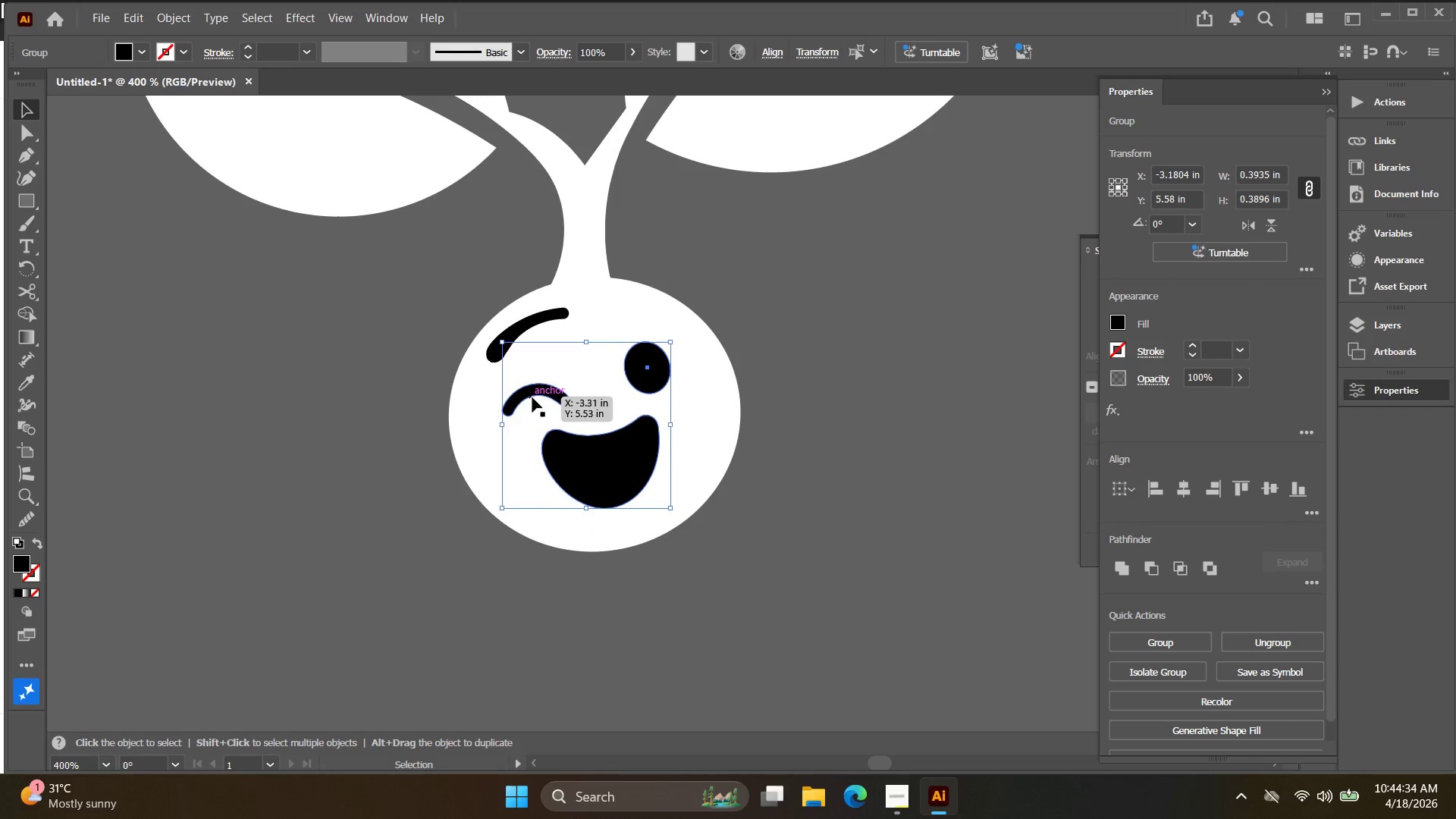 
key(ArrowDown)
 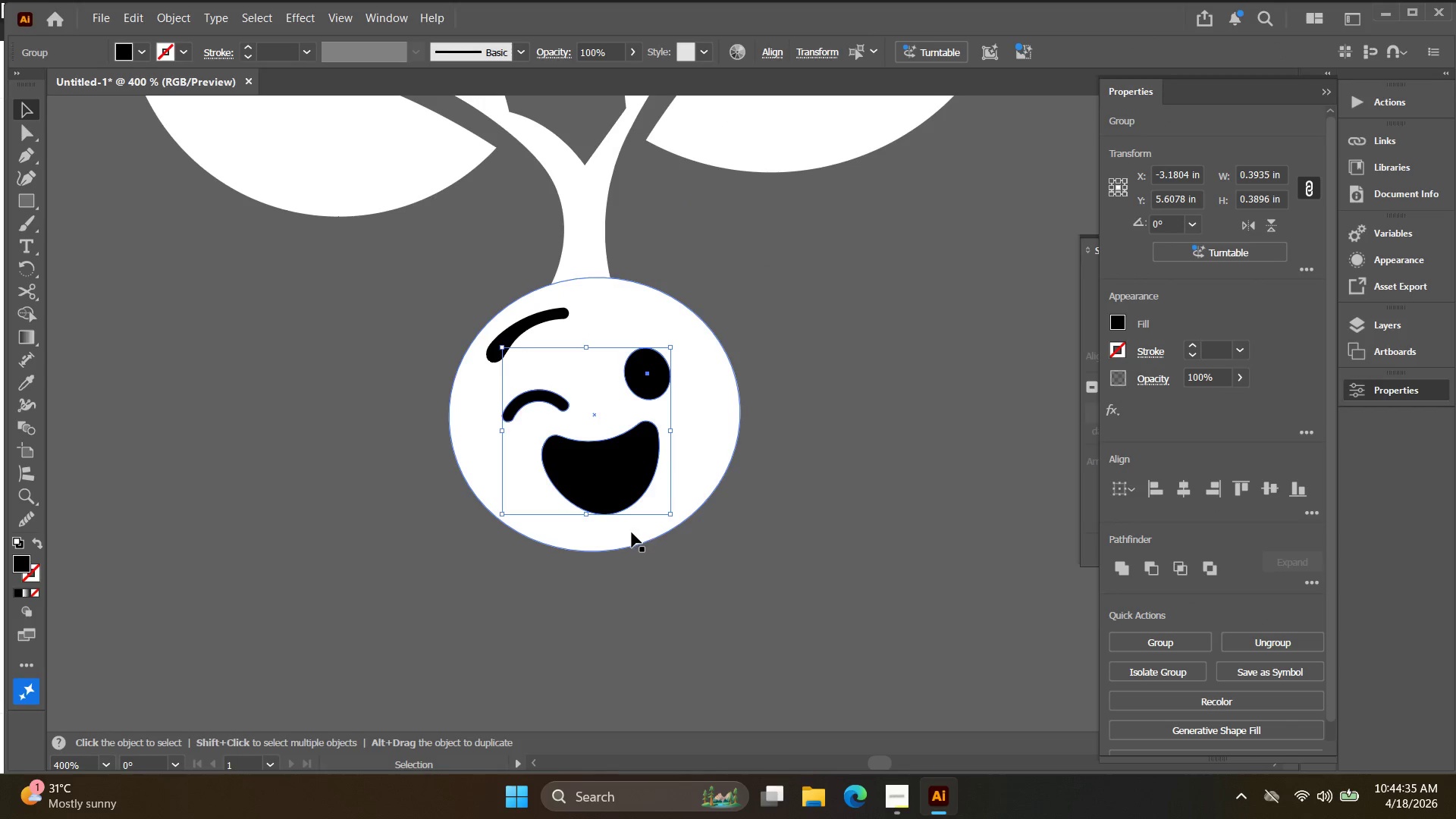 
left_click([632, 544])
 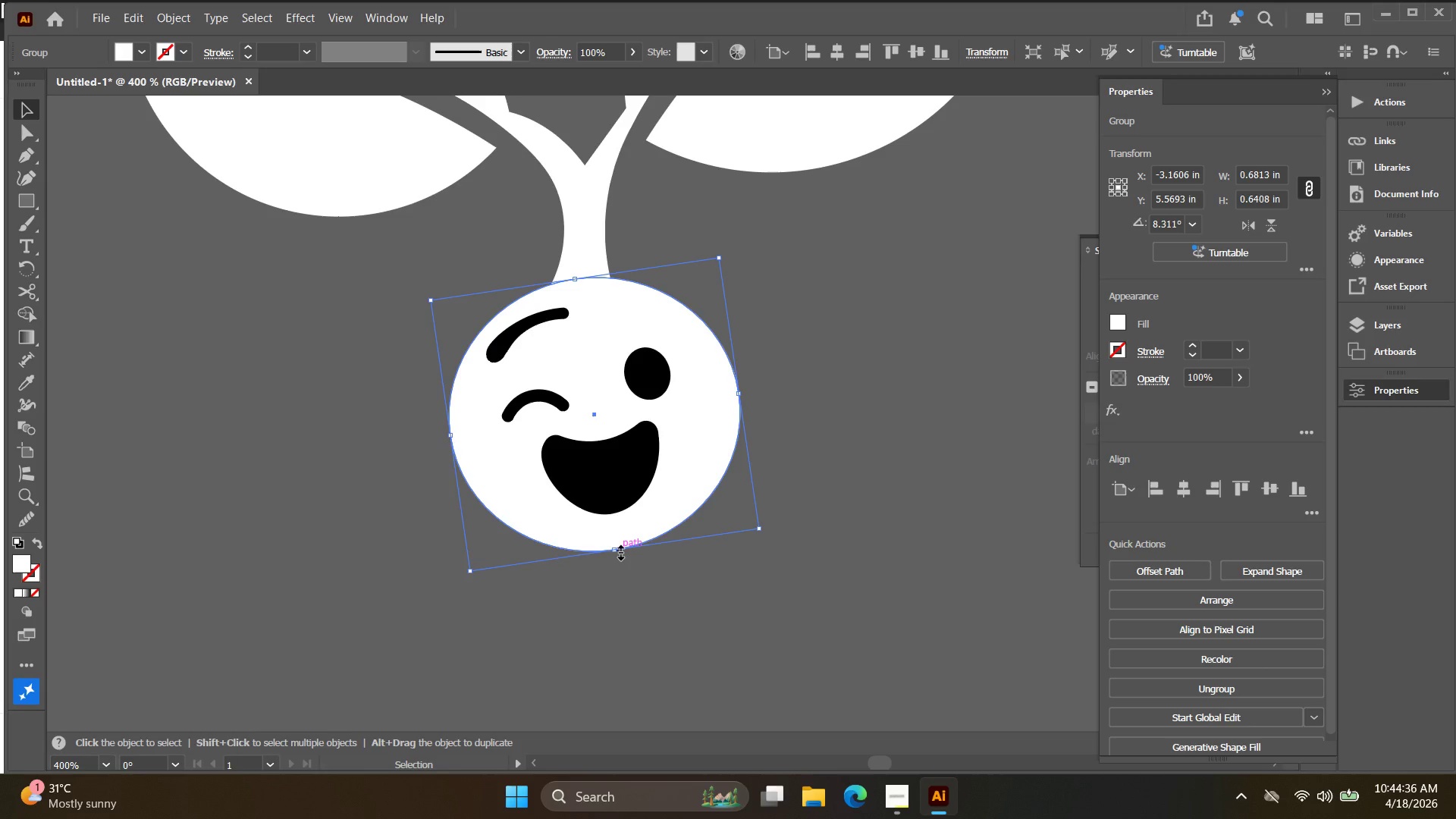 
left_click_drag(start_coordinate=[618, 551], to_coordinate=[618, 529])
 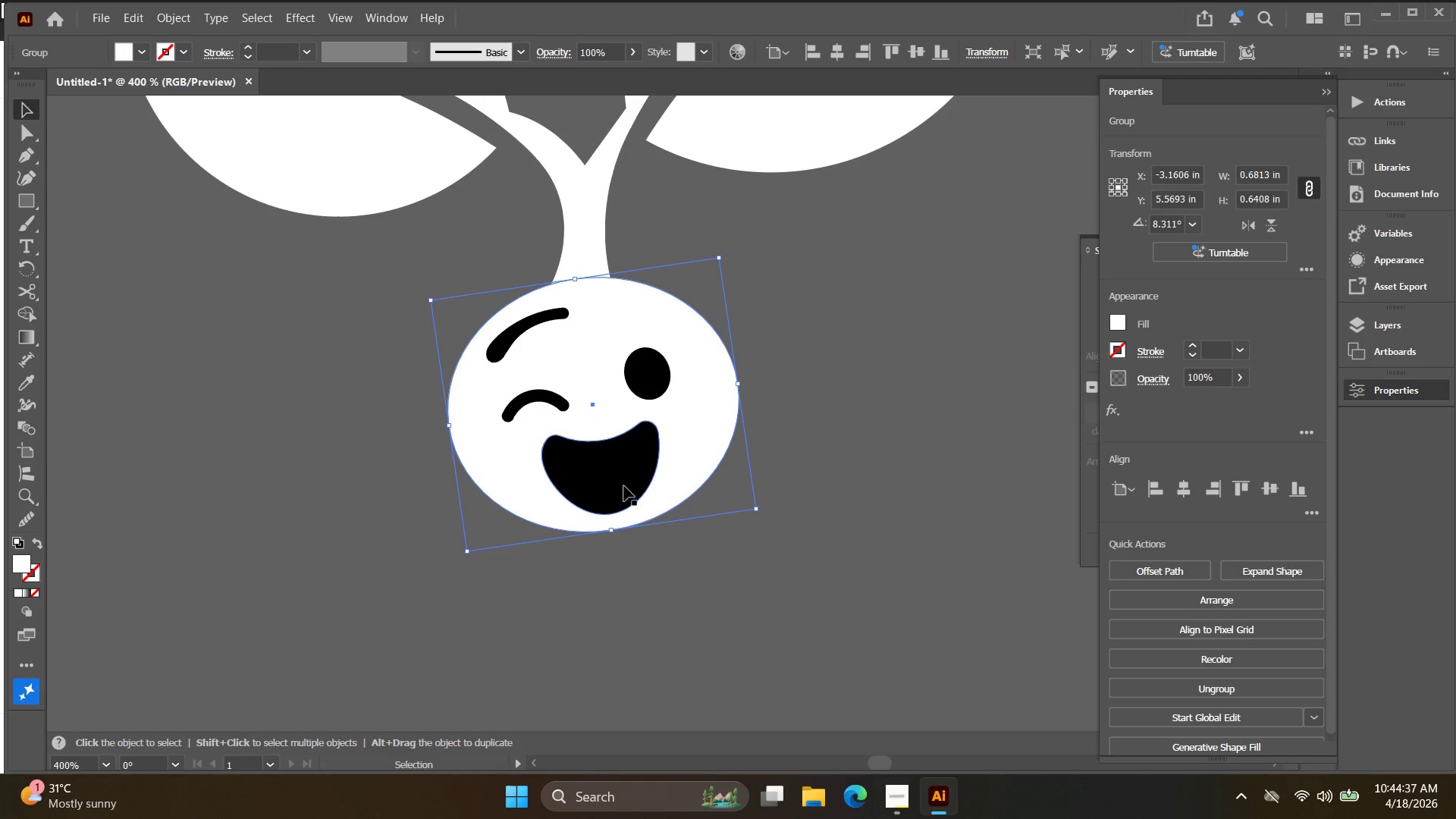 
left_click([624, 486])
 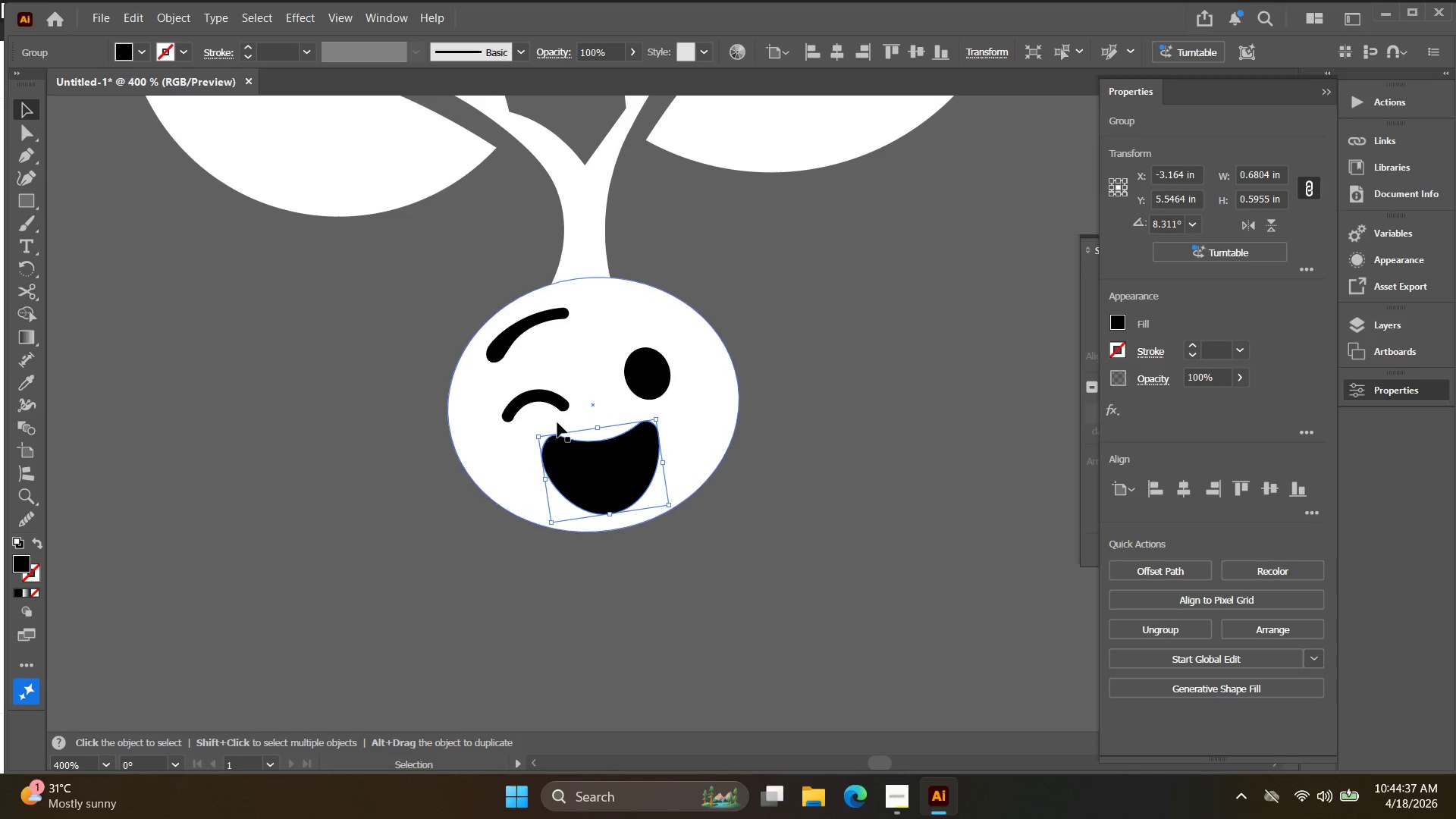 
hold_key(key=ShiftLeft, duration=1.14)
left_click([552, 399])
 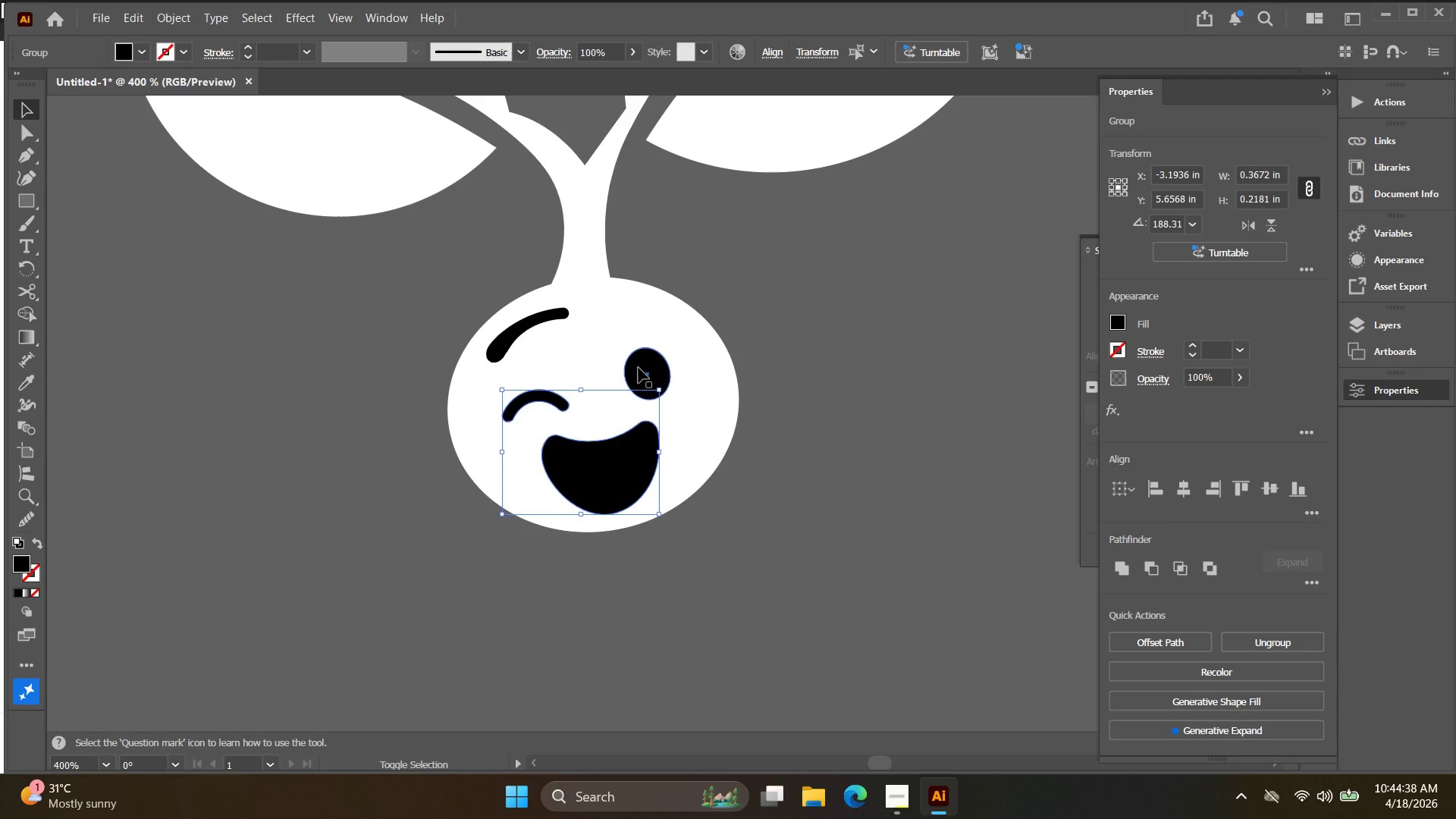 
left_click([642, 369])
 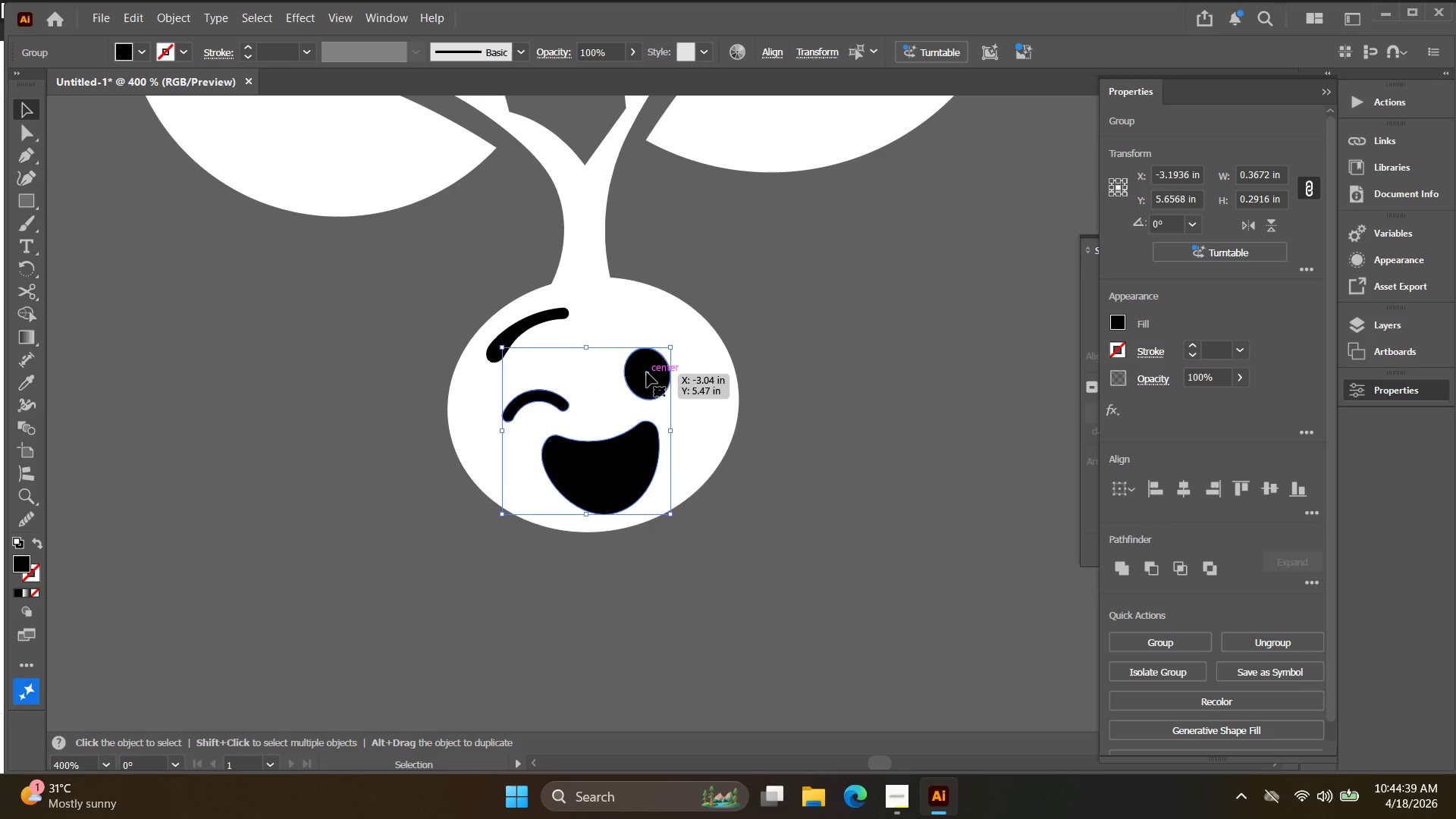 
left_click_drag(start_coordinate=[647, 372], to_coordinate=[648, 362])
 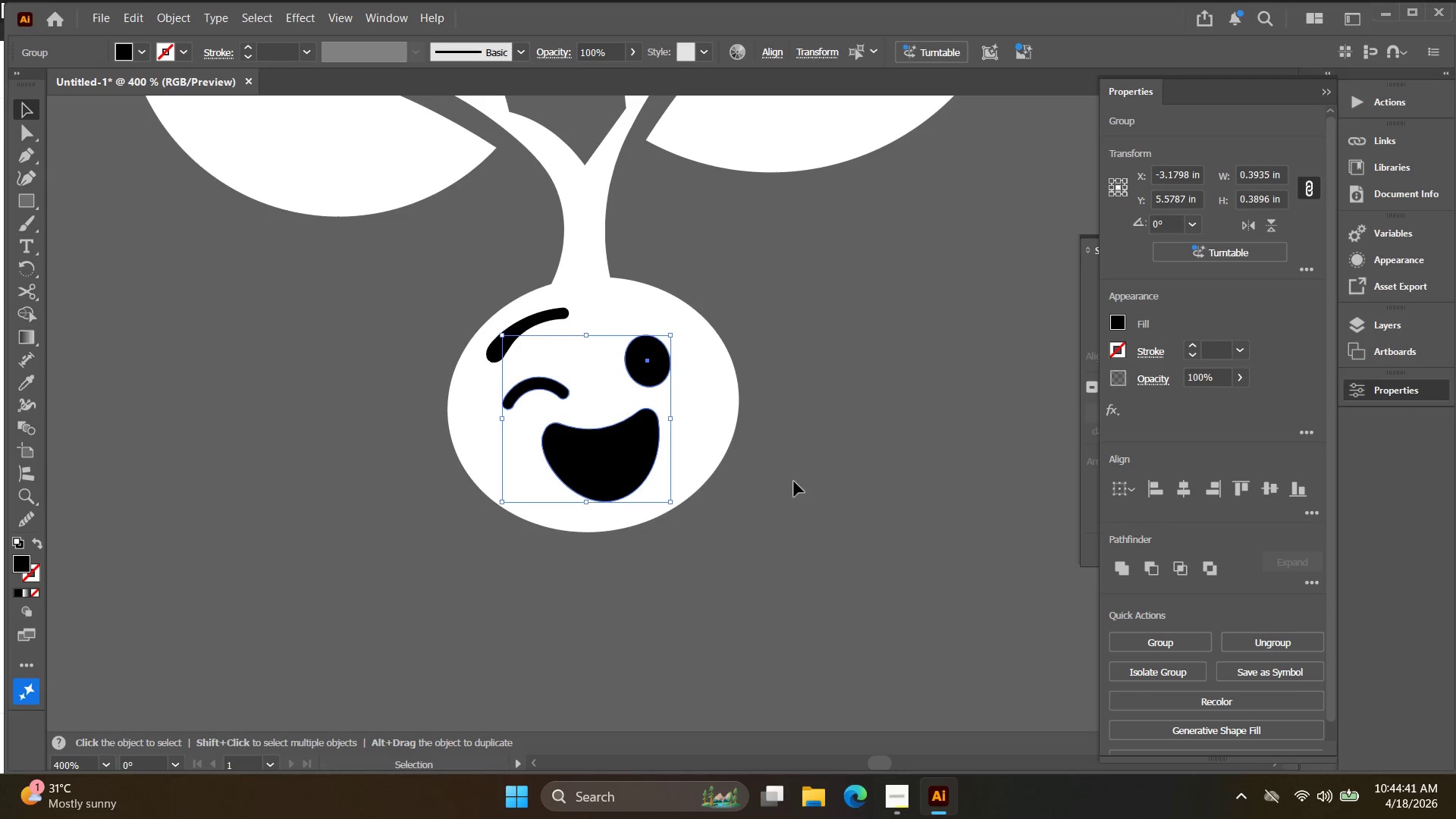 
left_click([845, 509])
 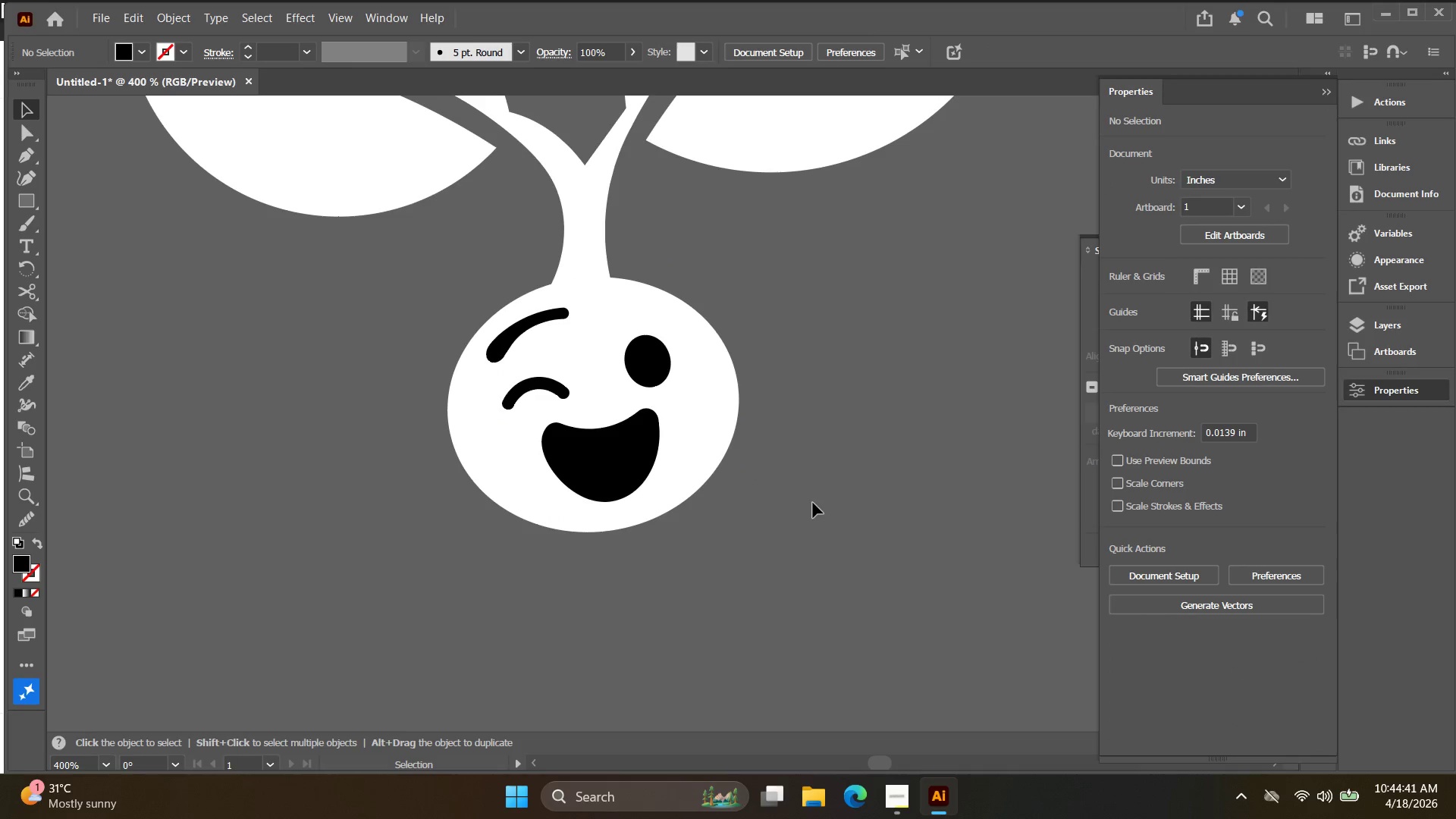 
key(Alt+AltLeft)
 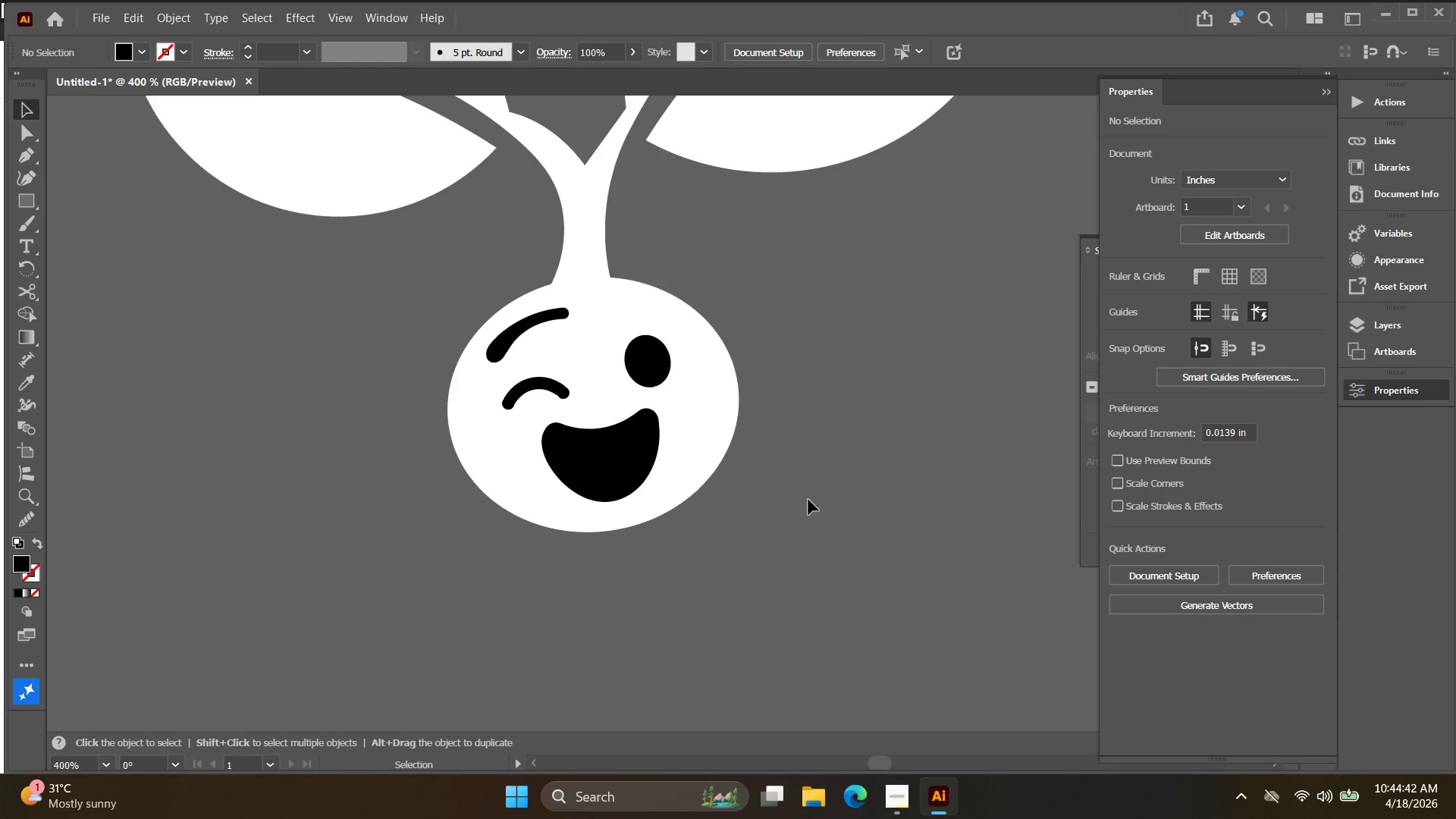 
scroll: coordinate [808, 500], scroll_direction: down, amount: 2.0
 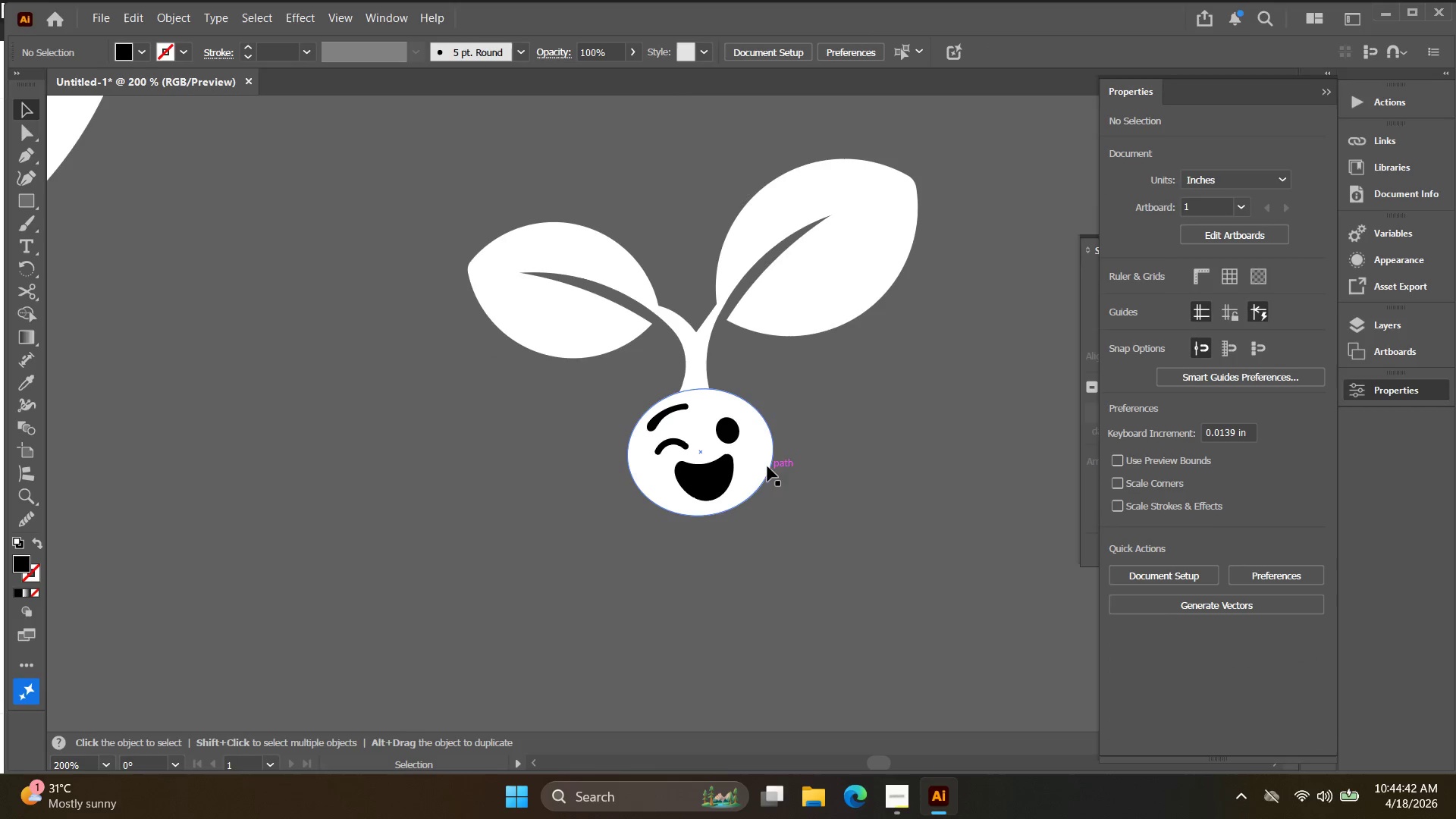 
left_click([755, 463])
 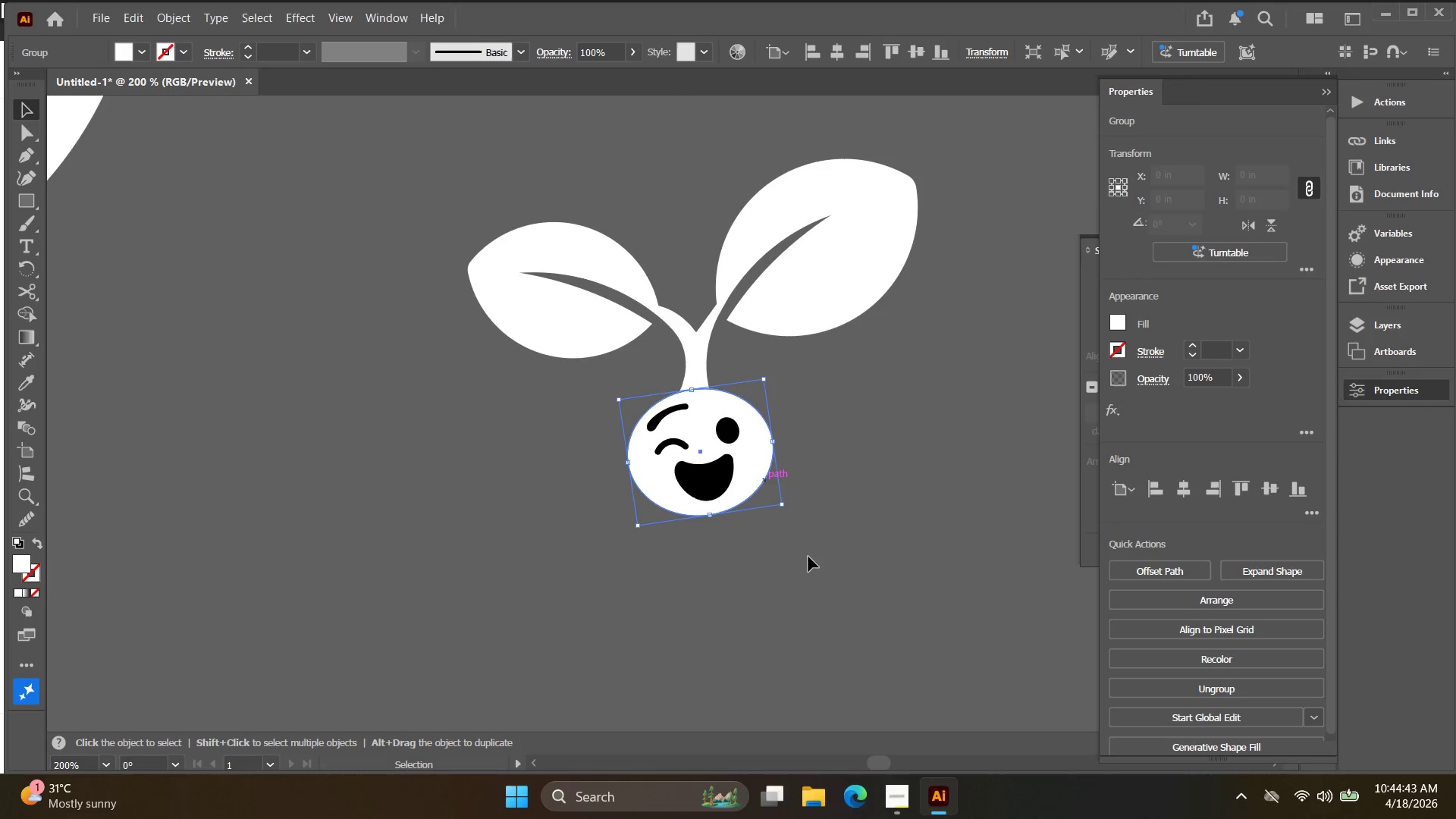 
left_click_drag(start_coordinate=[805, 556], to_coordinate=[613, 430])
 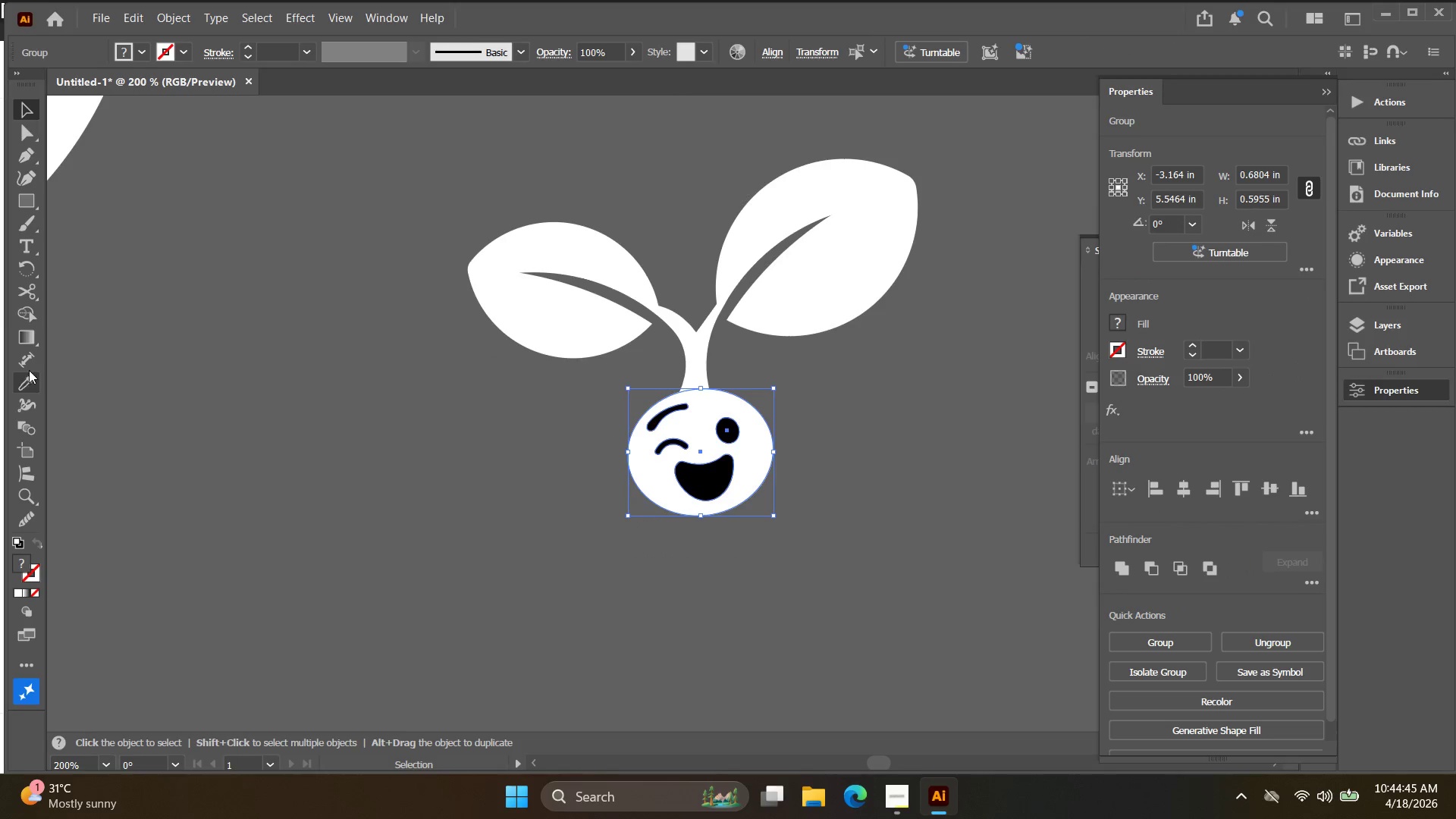 
left_click([29, 310])
 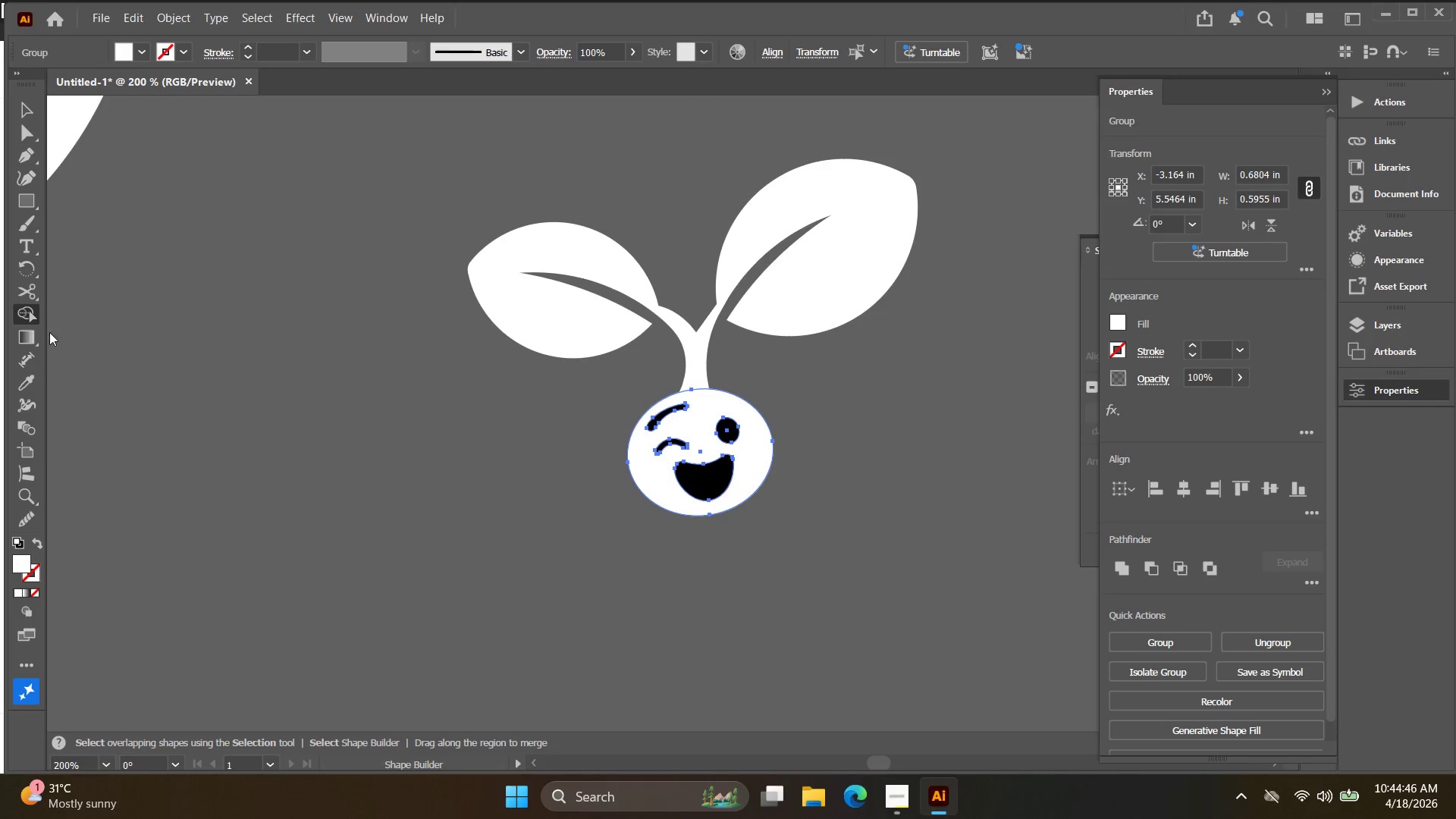 
hold_key(key=AltLeft, duration=3.17)
left_click([544, 400])
 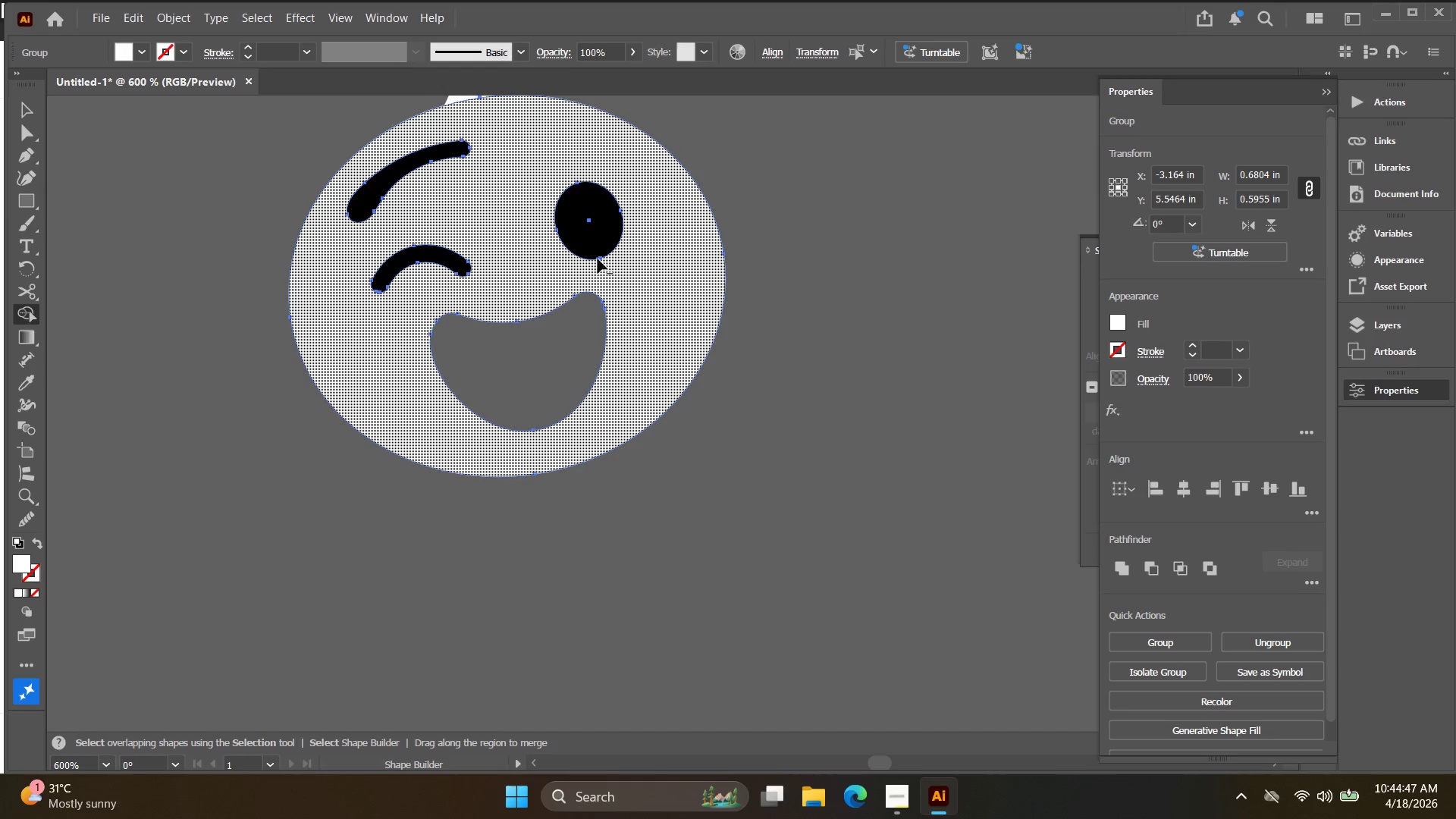 
scroll: coordinate [793, 533], scroll_direction: up, amount: 3.0
 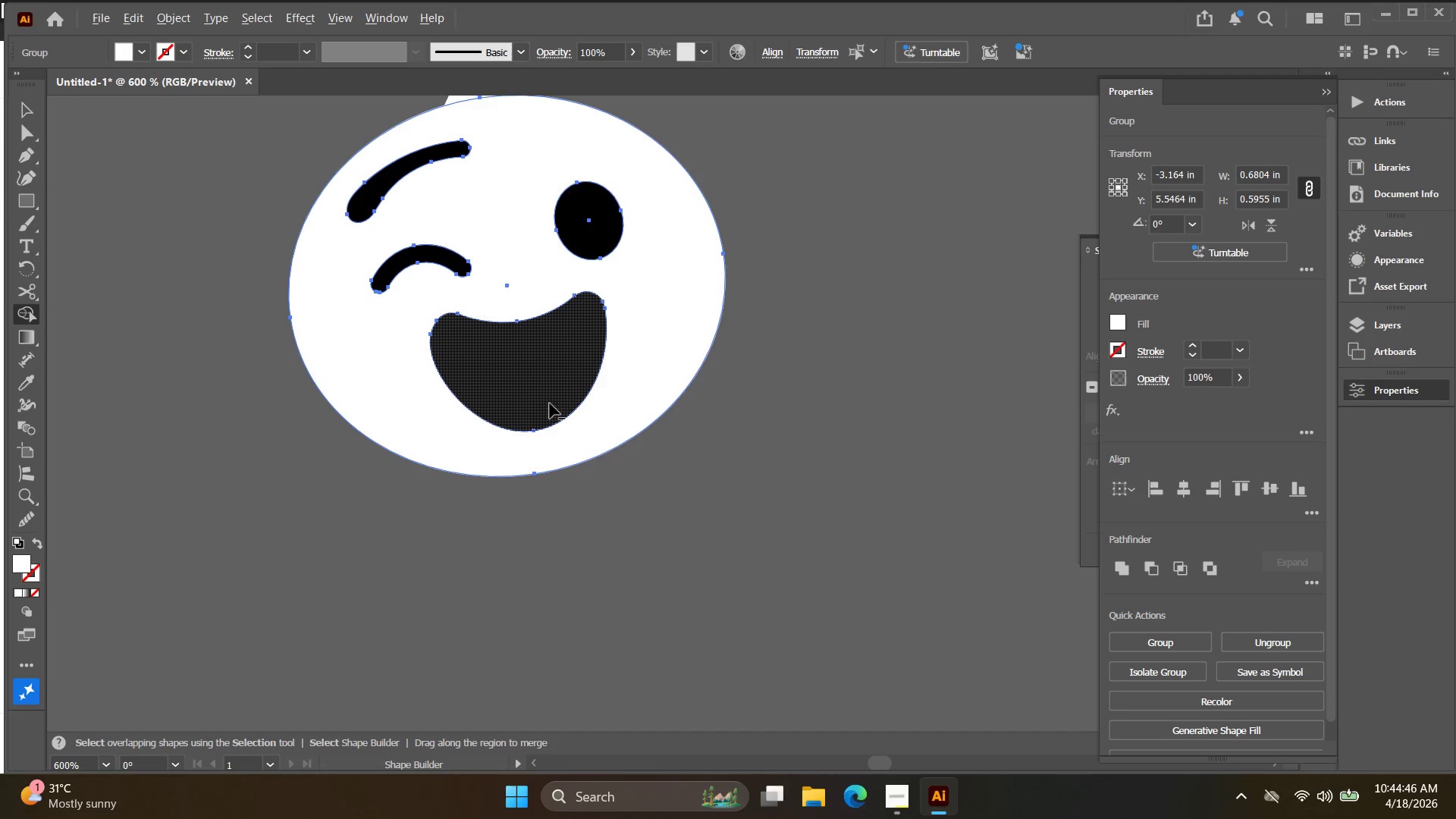 
left_click([598, 233])
 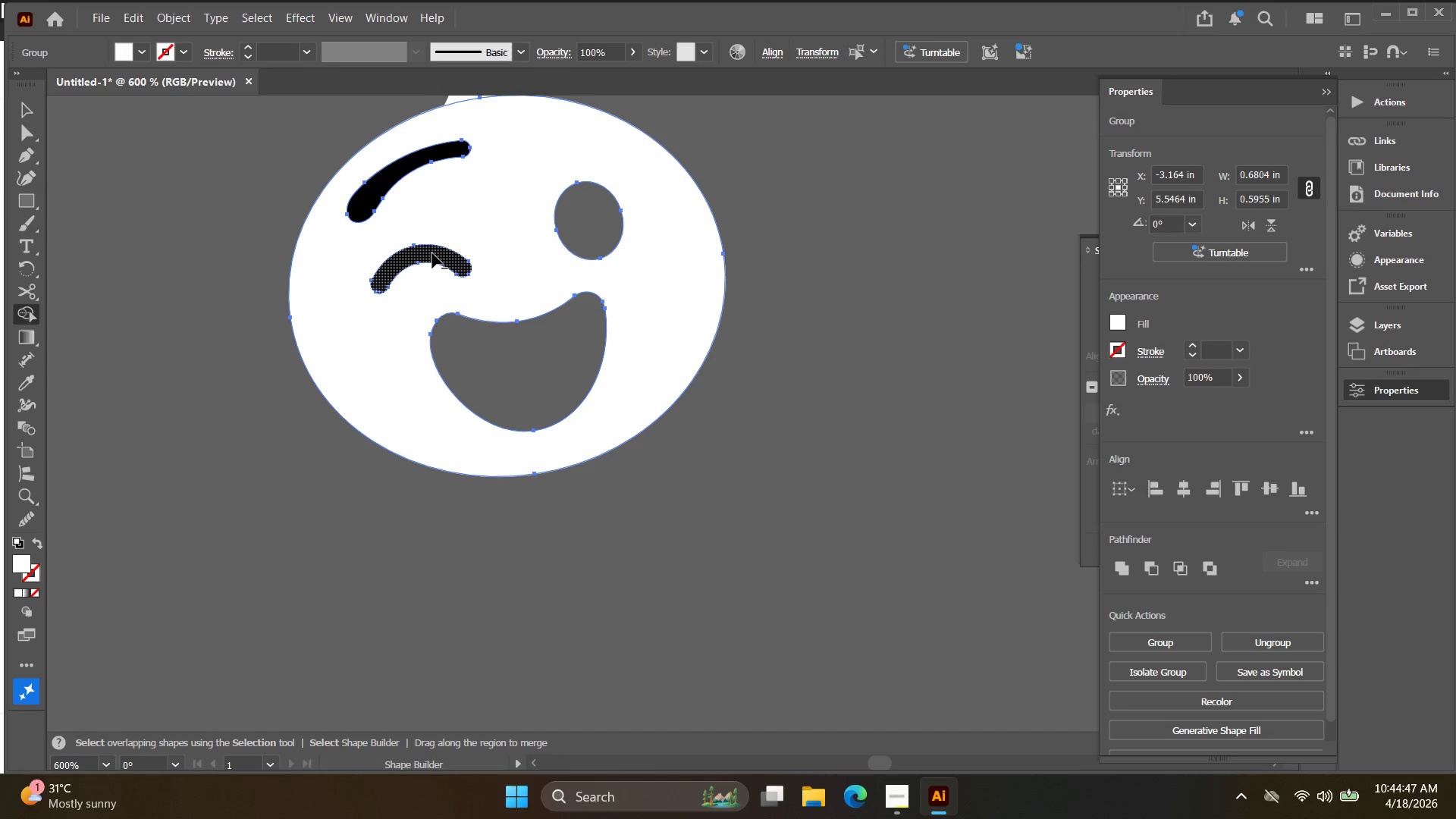 
left_click([432, 253])
 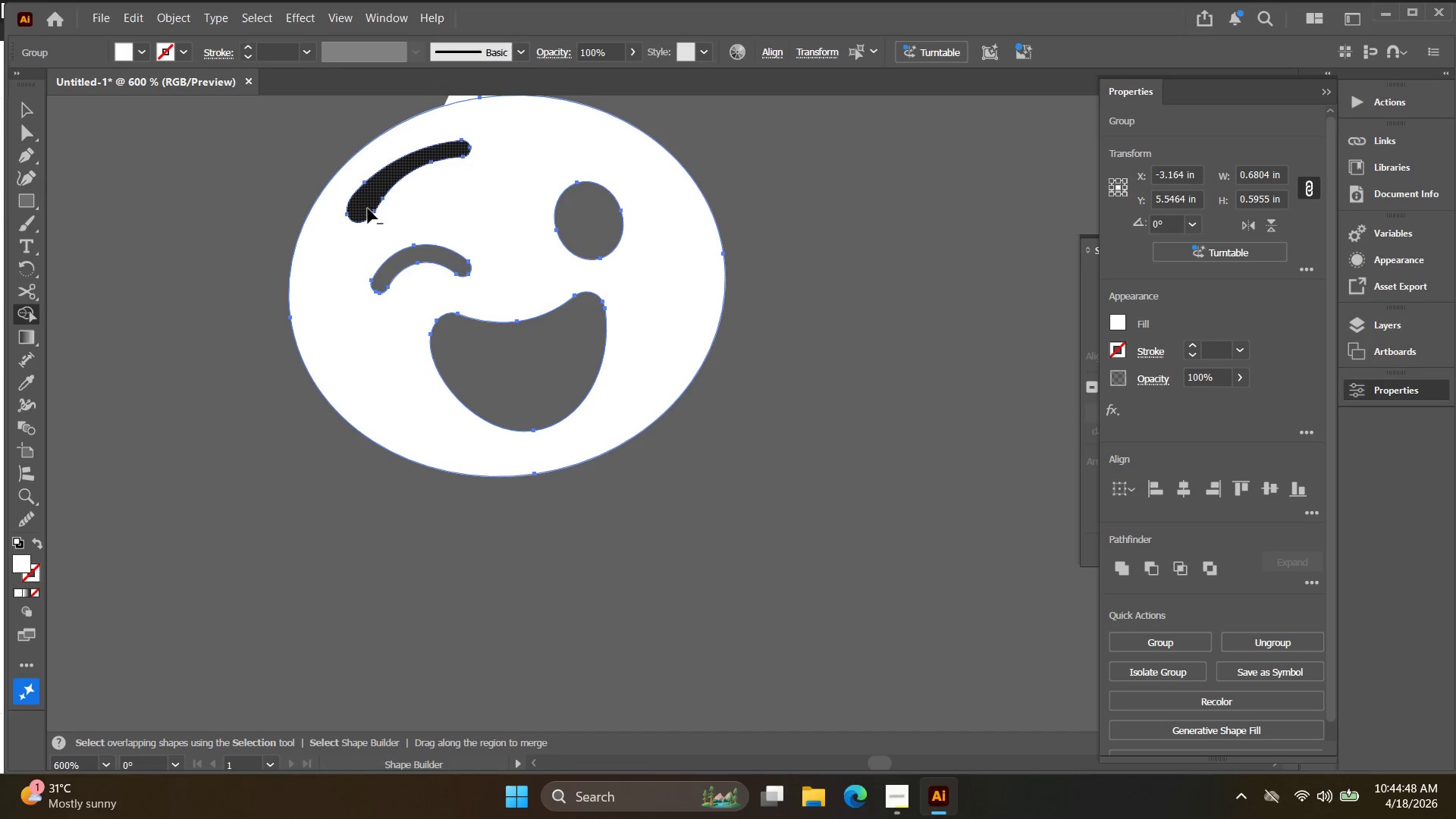 
left_click([358, 196])
 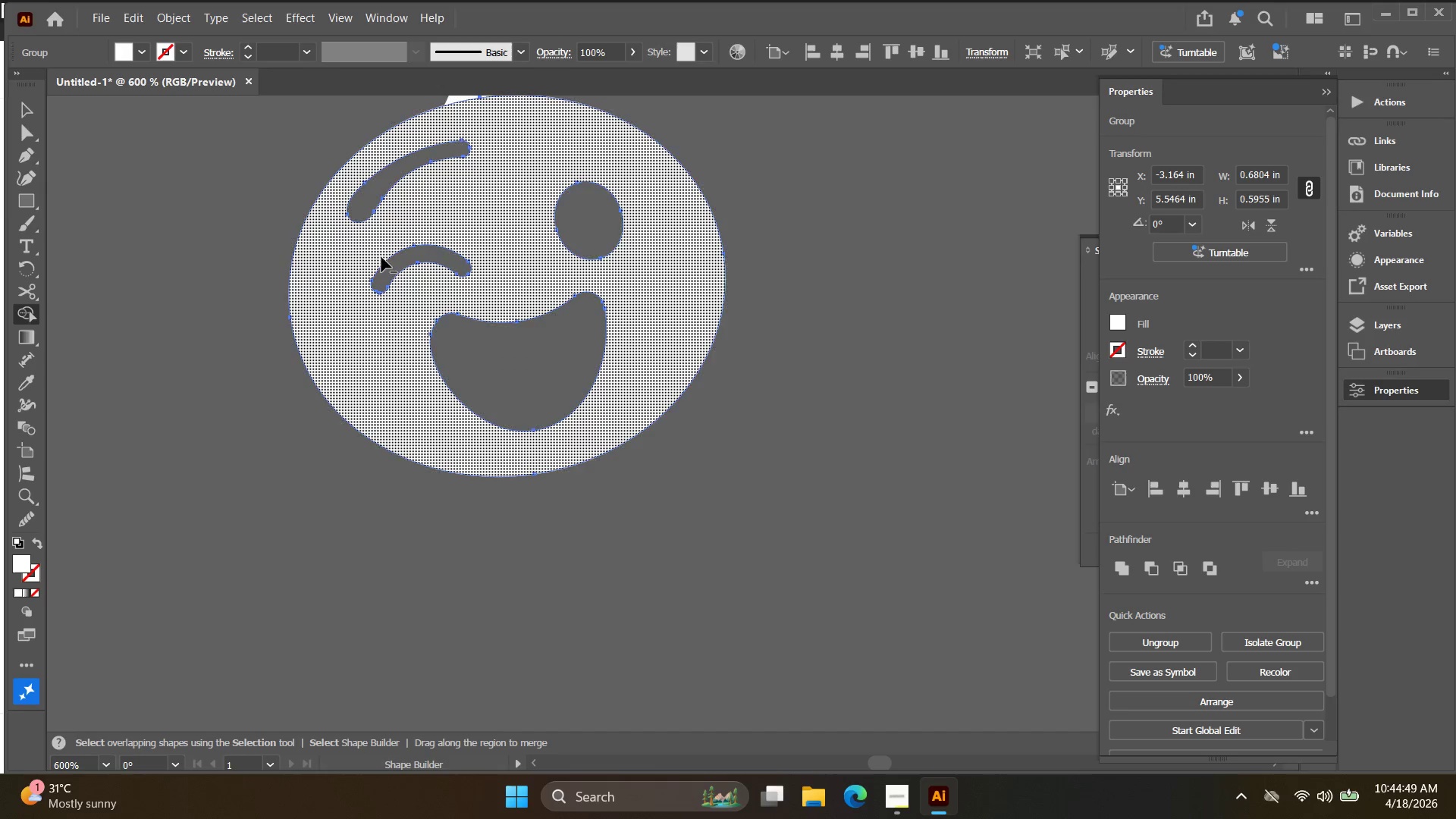 
key(V)
 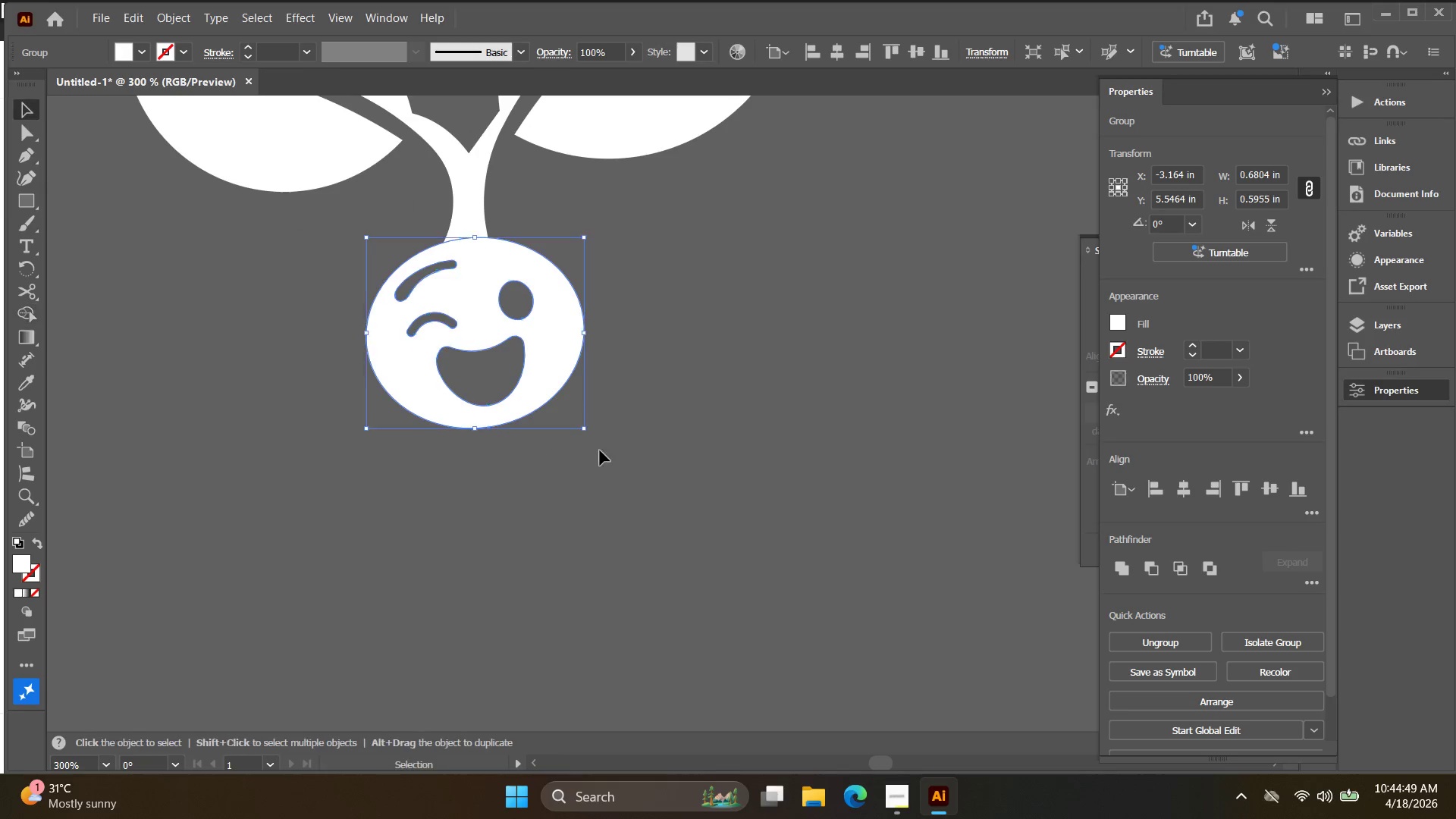 
scroll: coordinate [443, 380], scroll_direction: down, amount: 2.0
 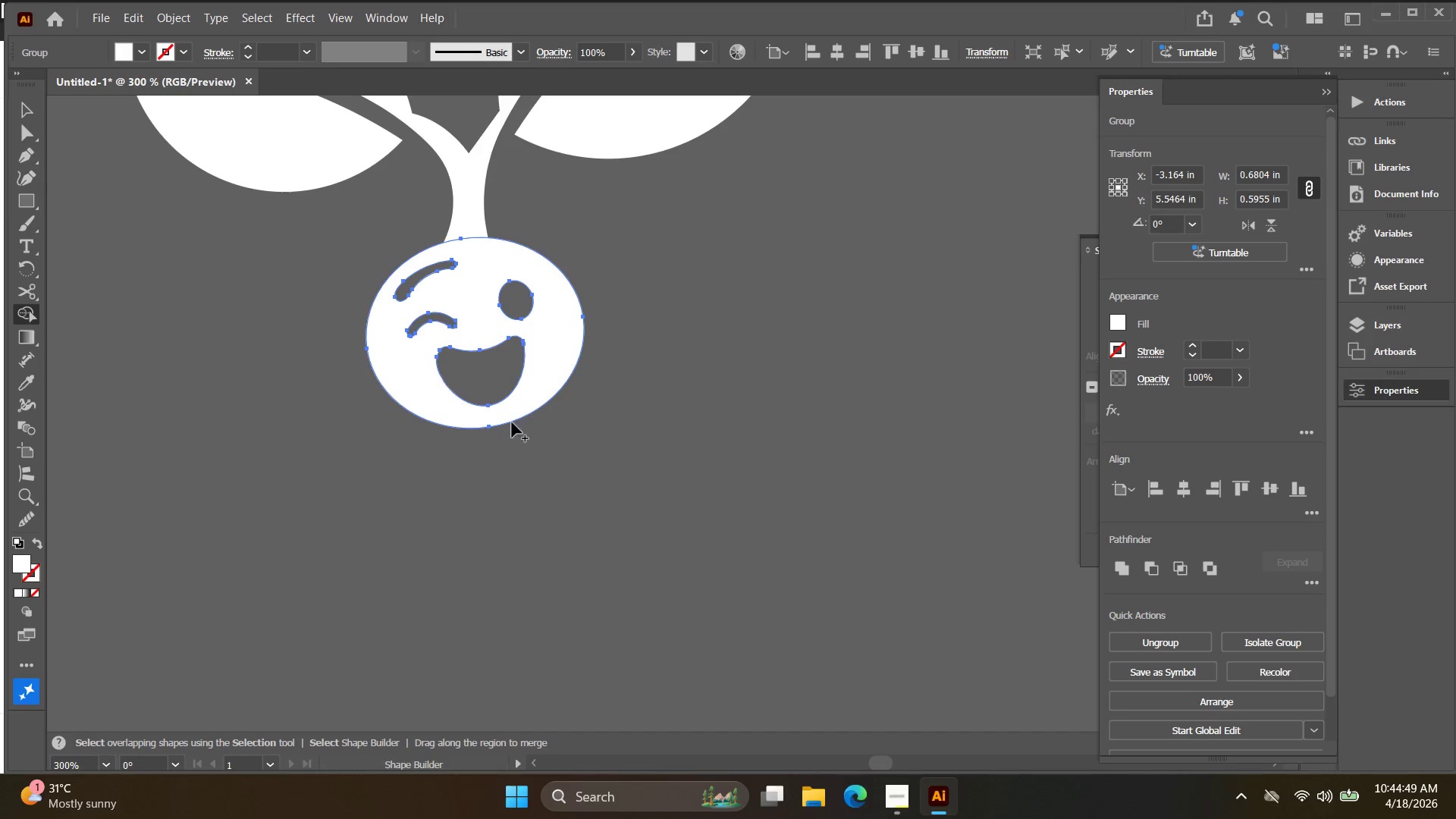 
left_click([637, 469])
 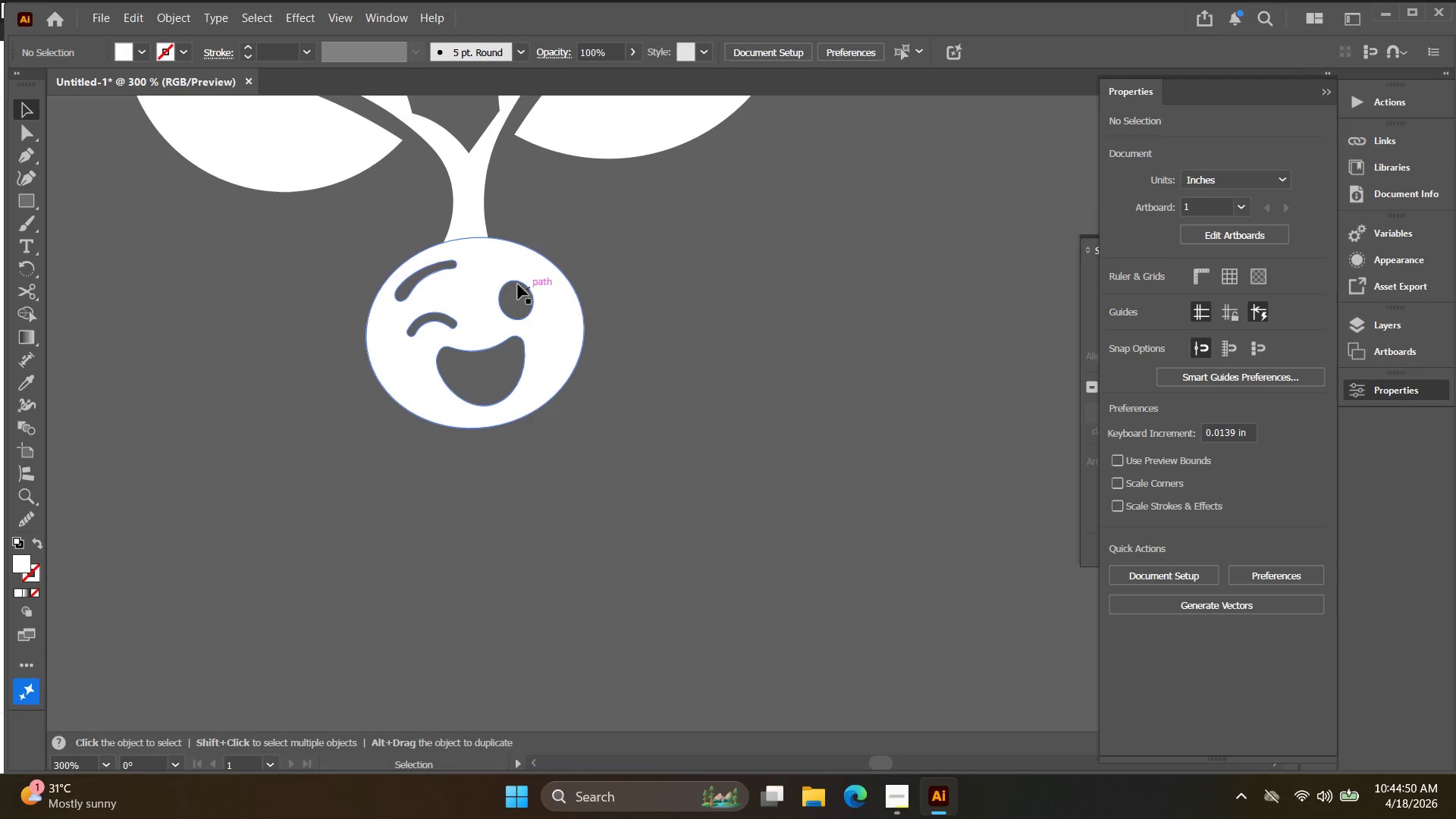 
left_click([494, 263])
 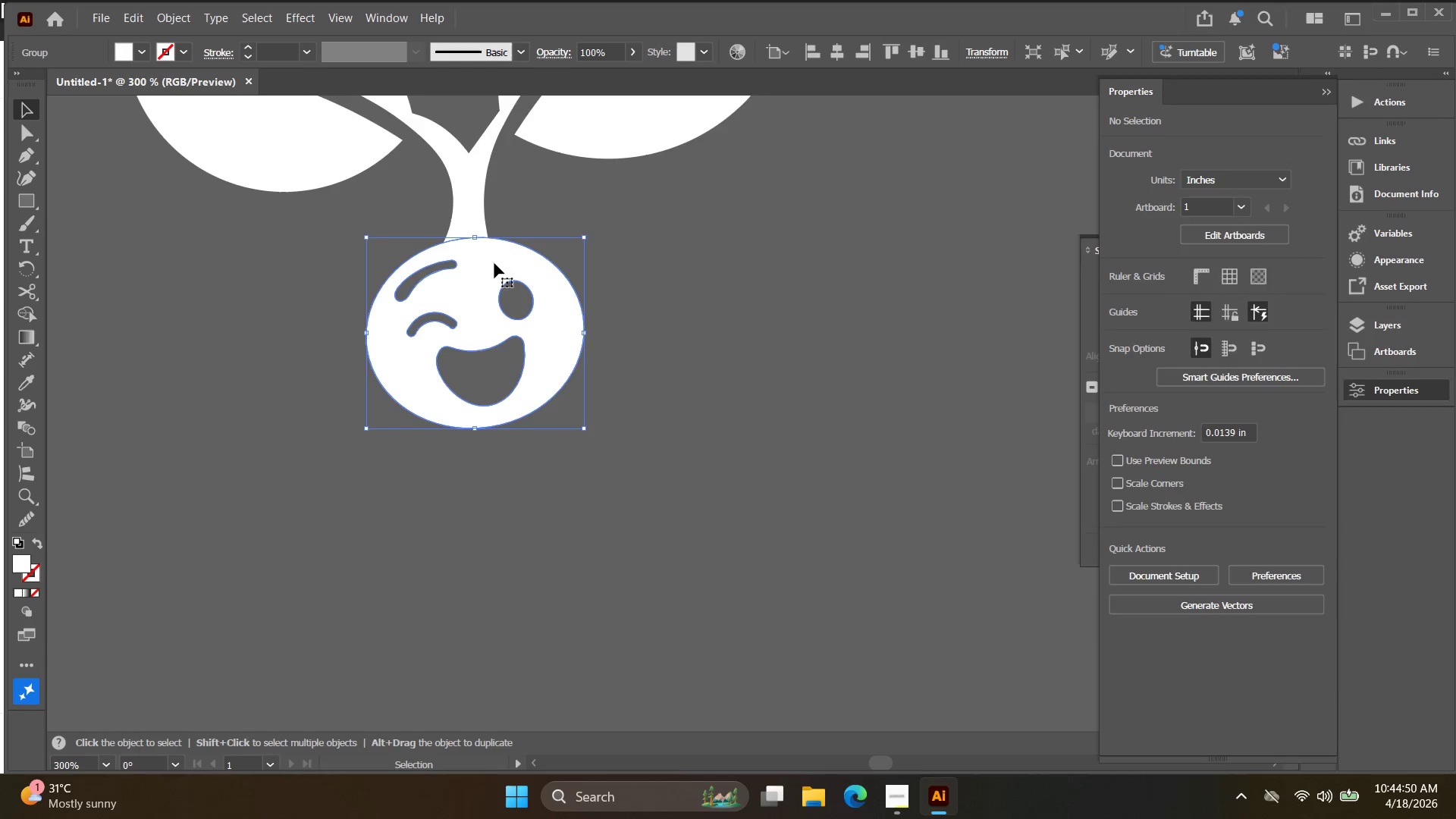 
hold_key(key=Space, duration=0.39)
 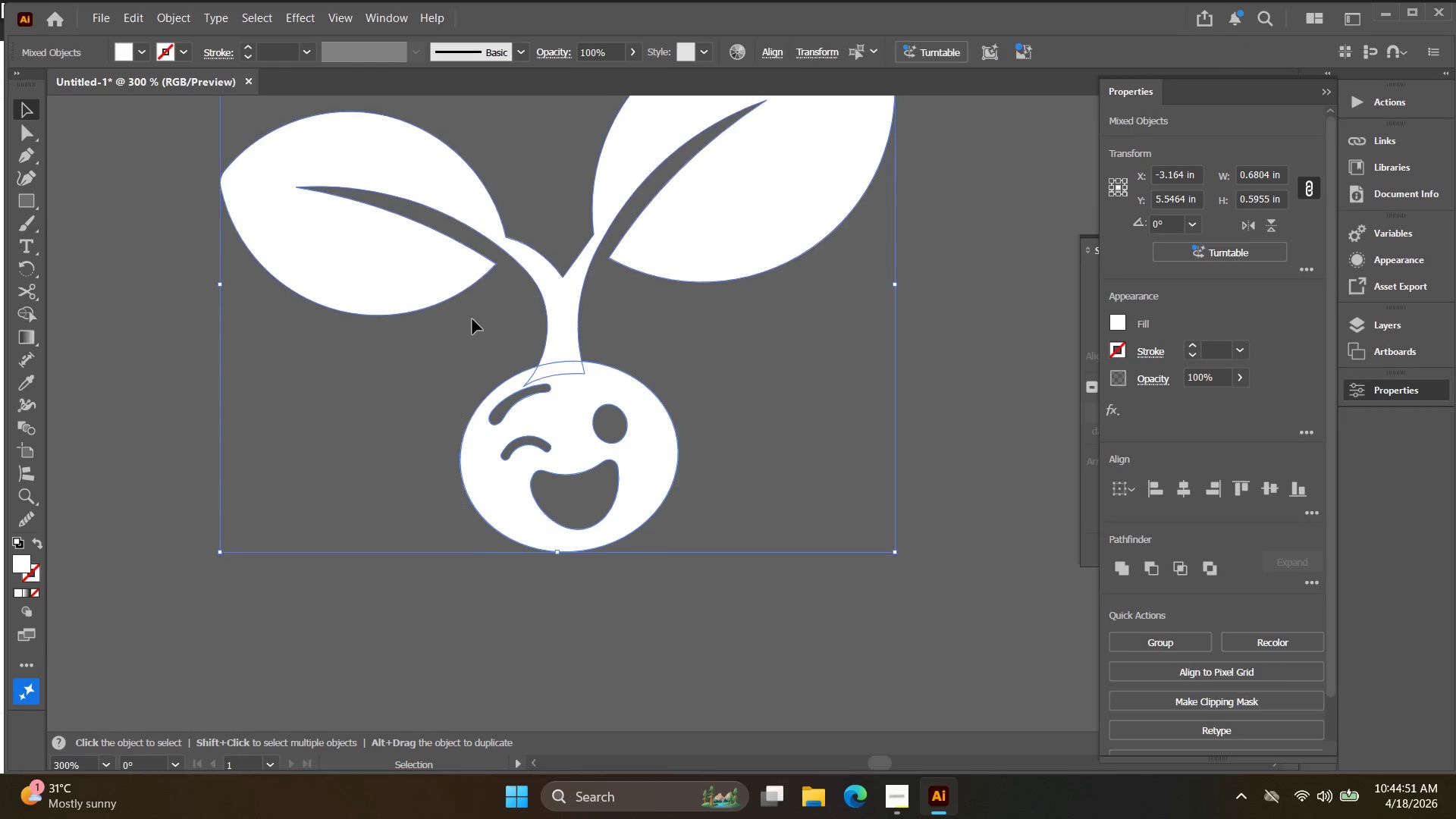 
left_click_drag(start_coordinate=[502, 288], to_coordinate=[596, 413])
 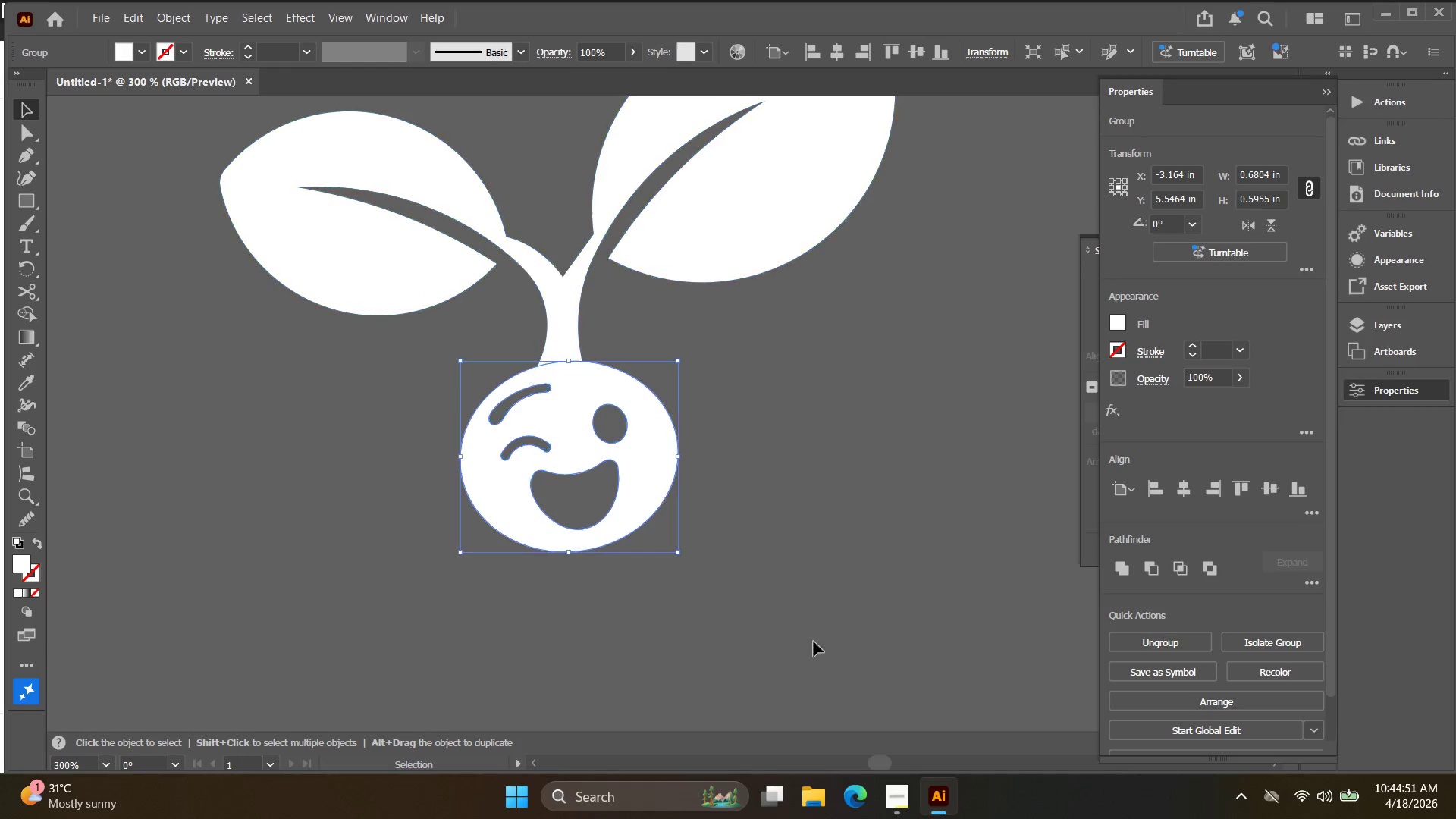 
left_click_drag(start_coordinate=[795, 622], to_coordinate=[463, 297])
 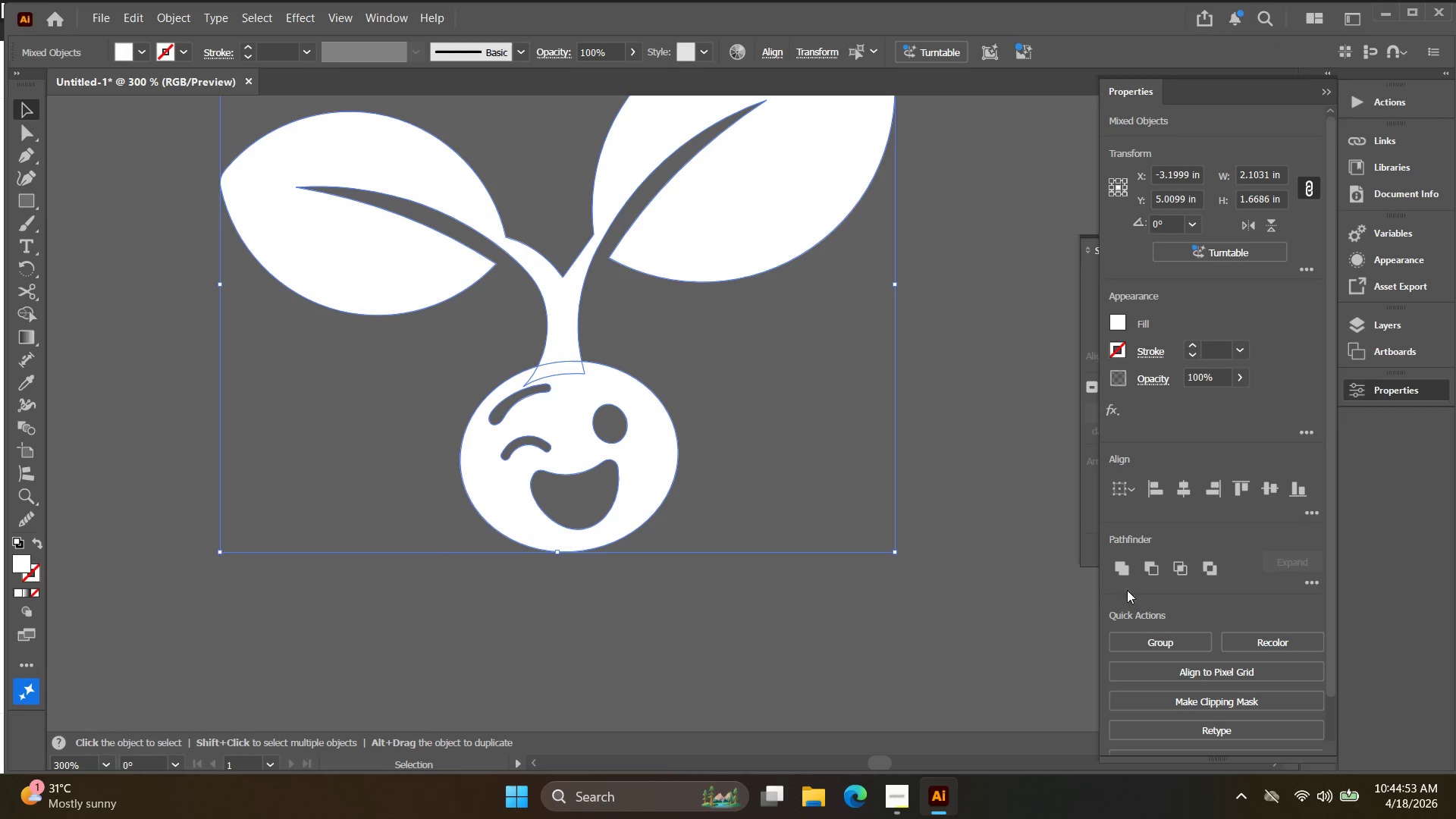 
double_click([902, 544])
 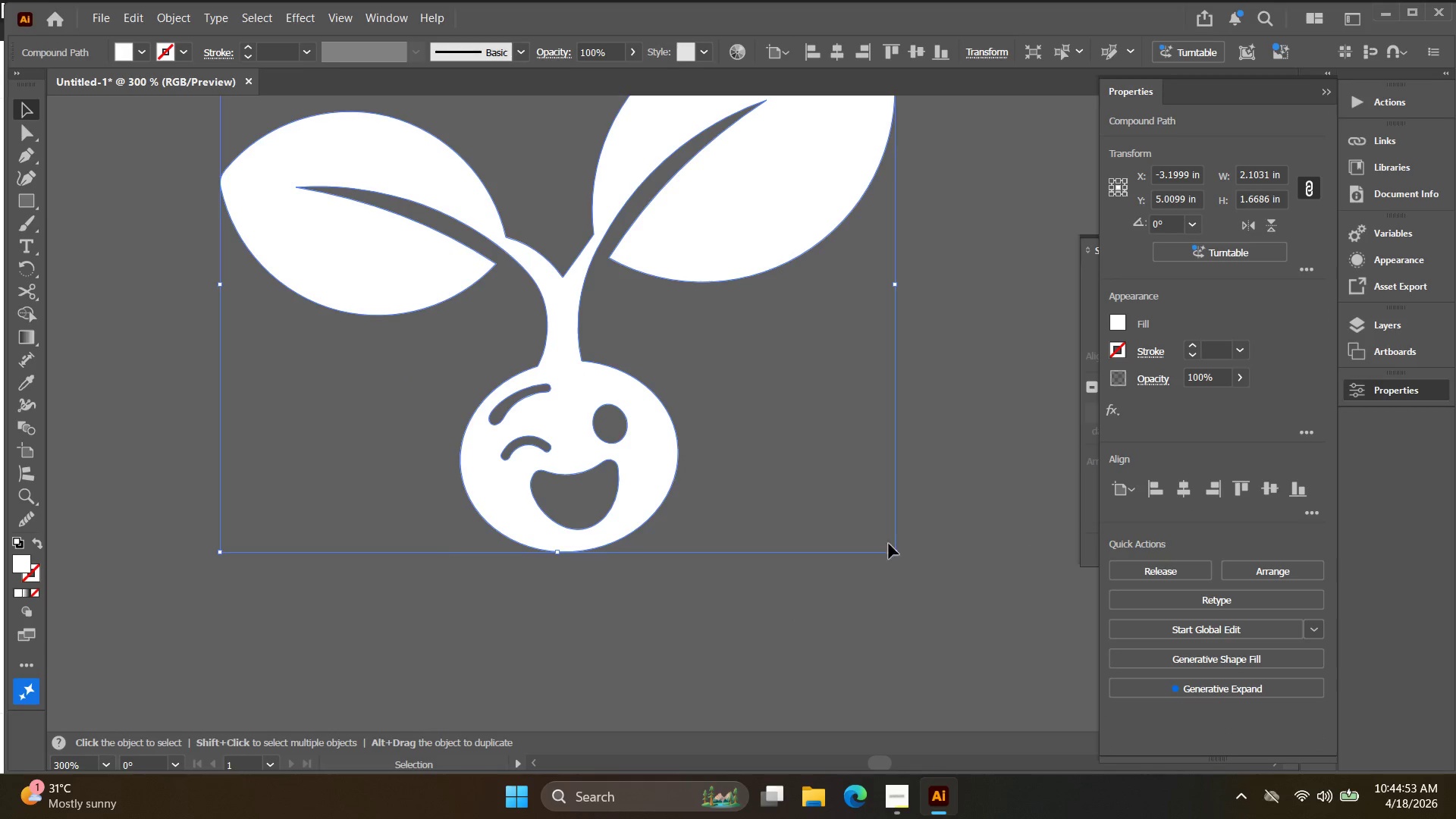 
hold_key(key=Space, duration=0.44)
 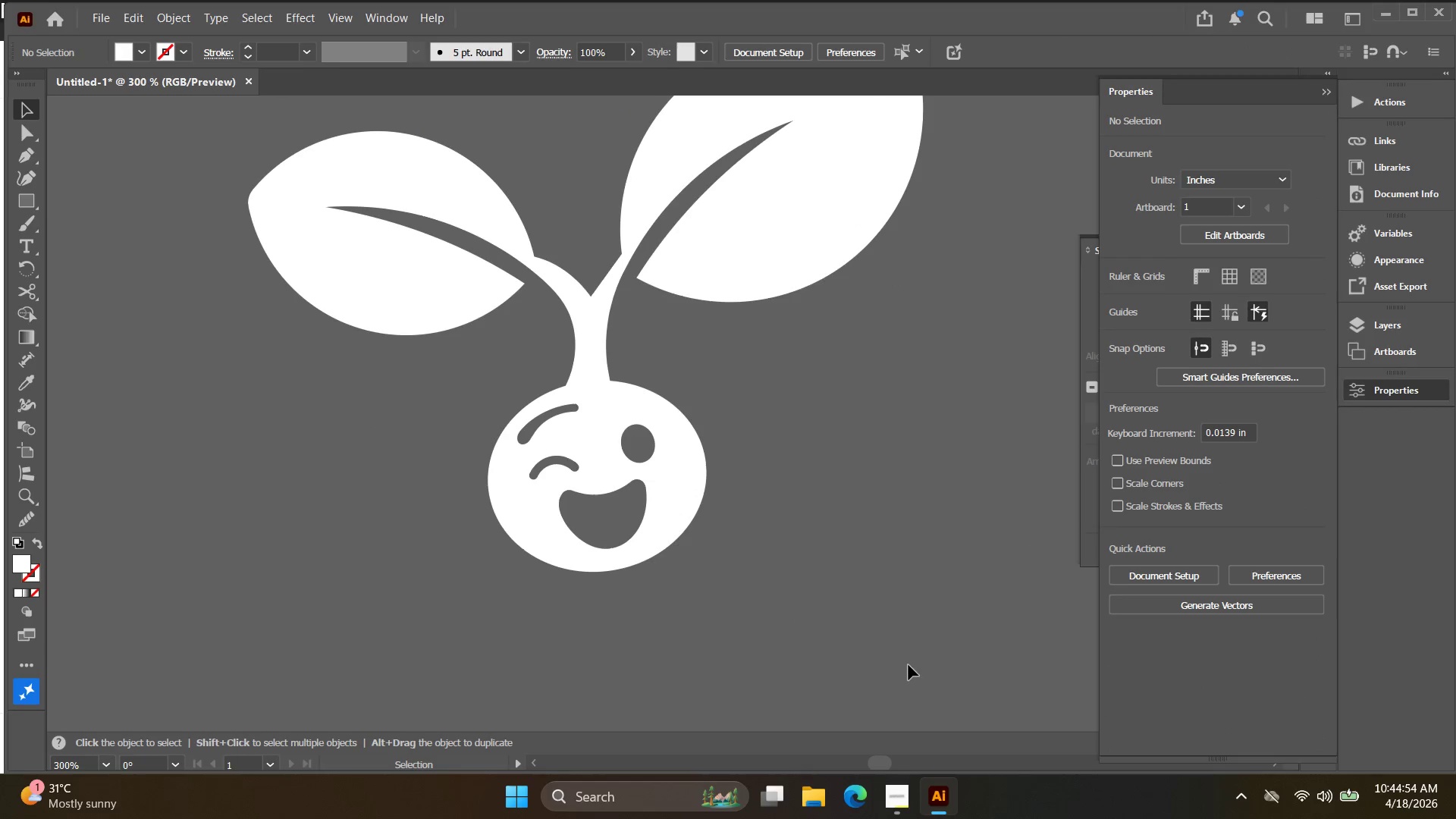 
left_click_drag(start_coordinate=[830, 526], to_coordinate=[858, 547])
 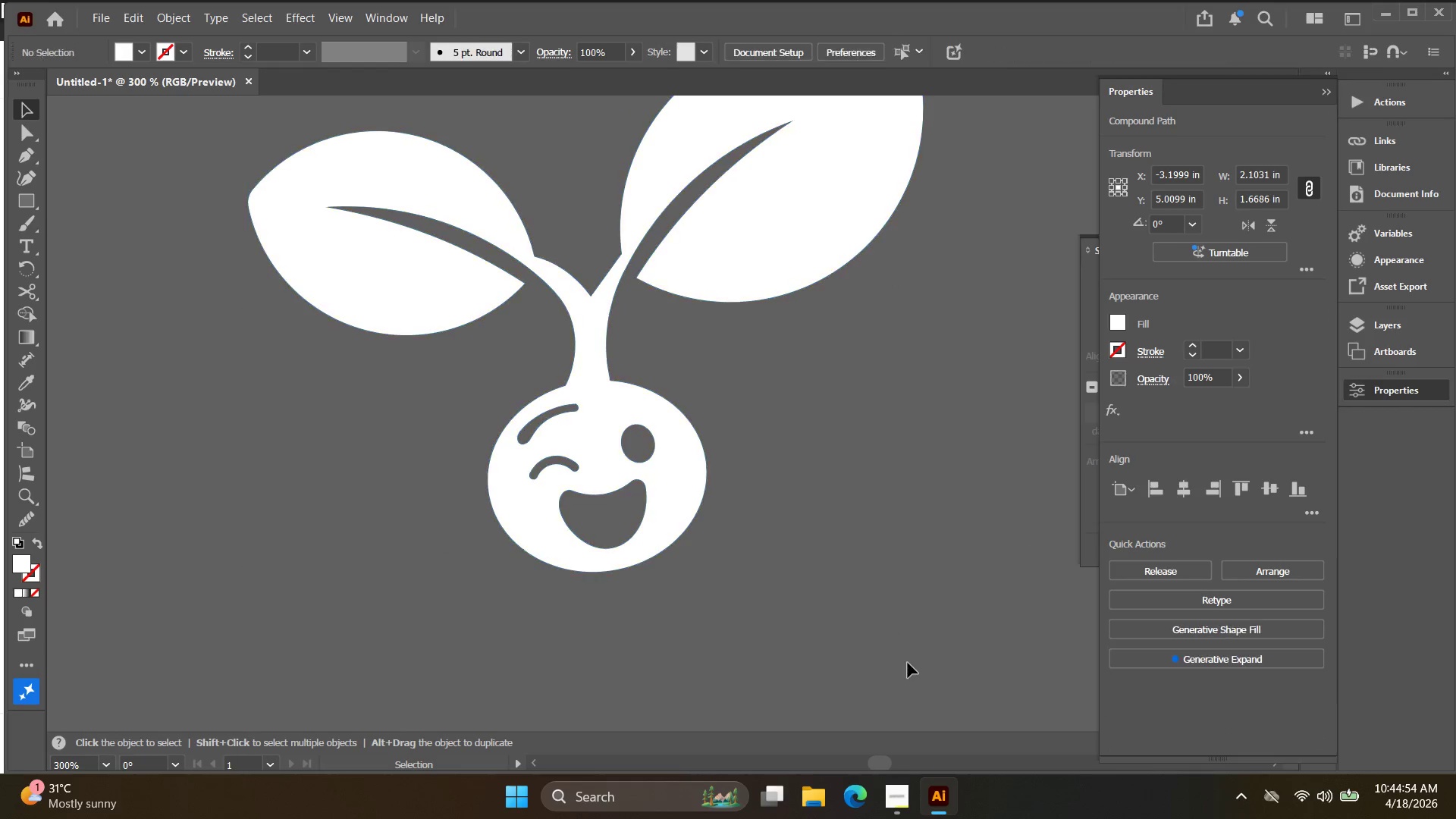 
left_click_drag(start_coordinate=[897, 654], to_coordinate=[378, 231])
 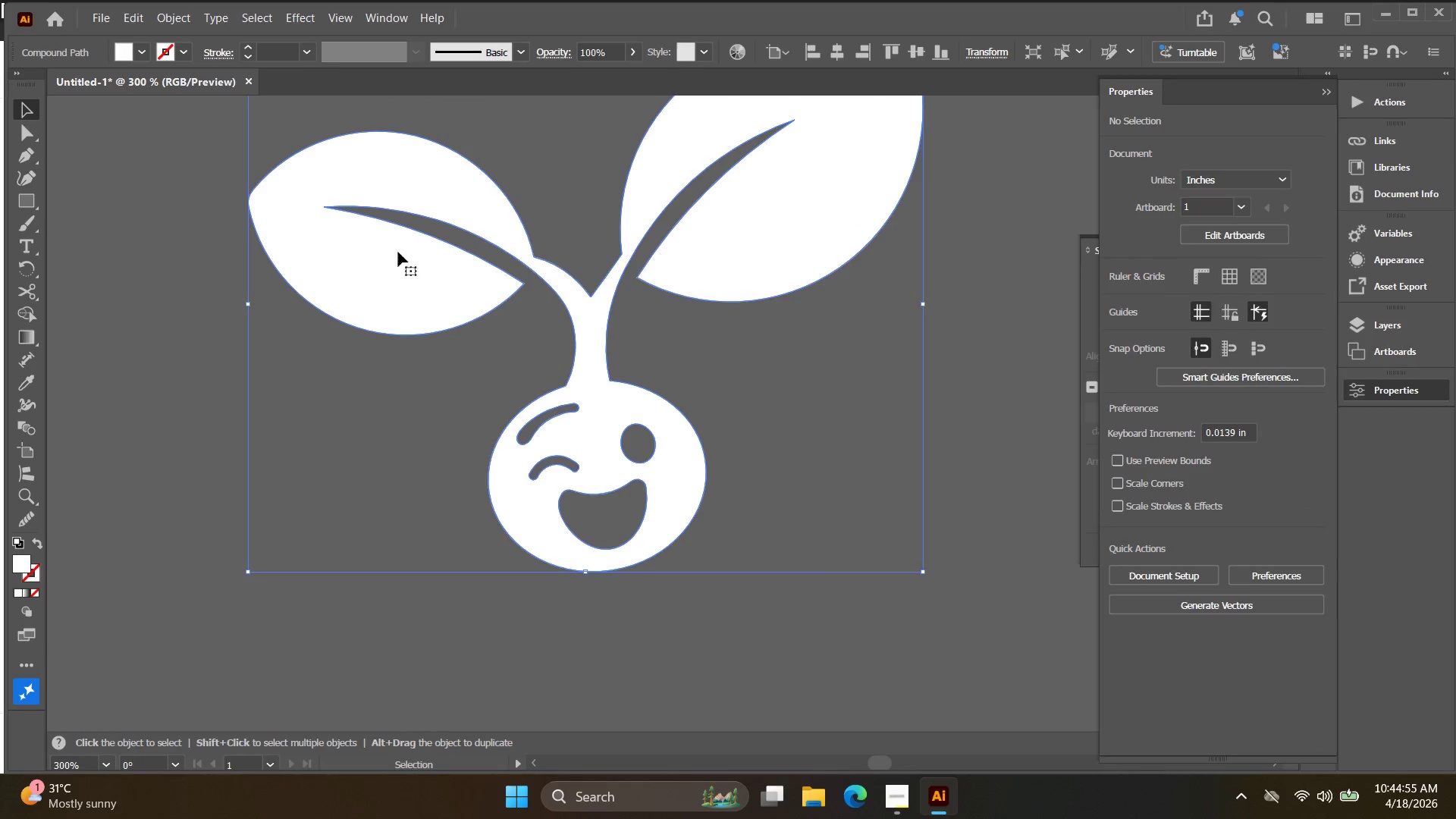 
hold_key(key=Space, duration=0.33)
 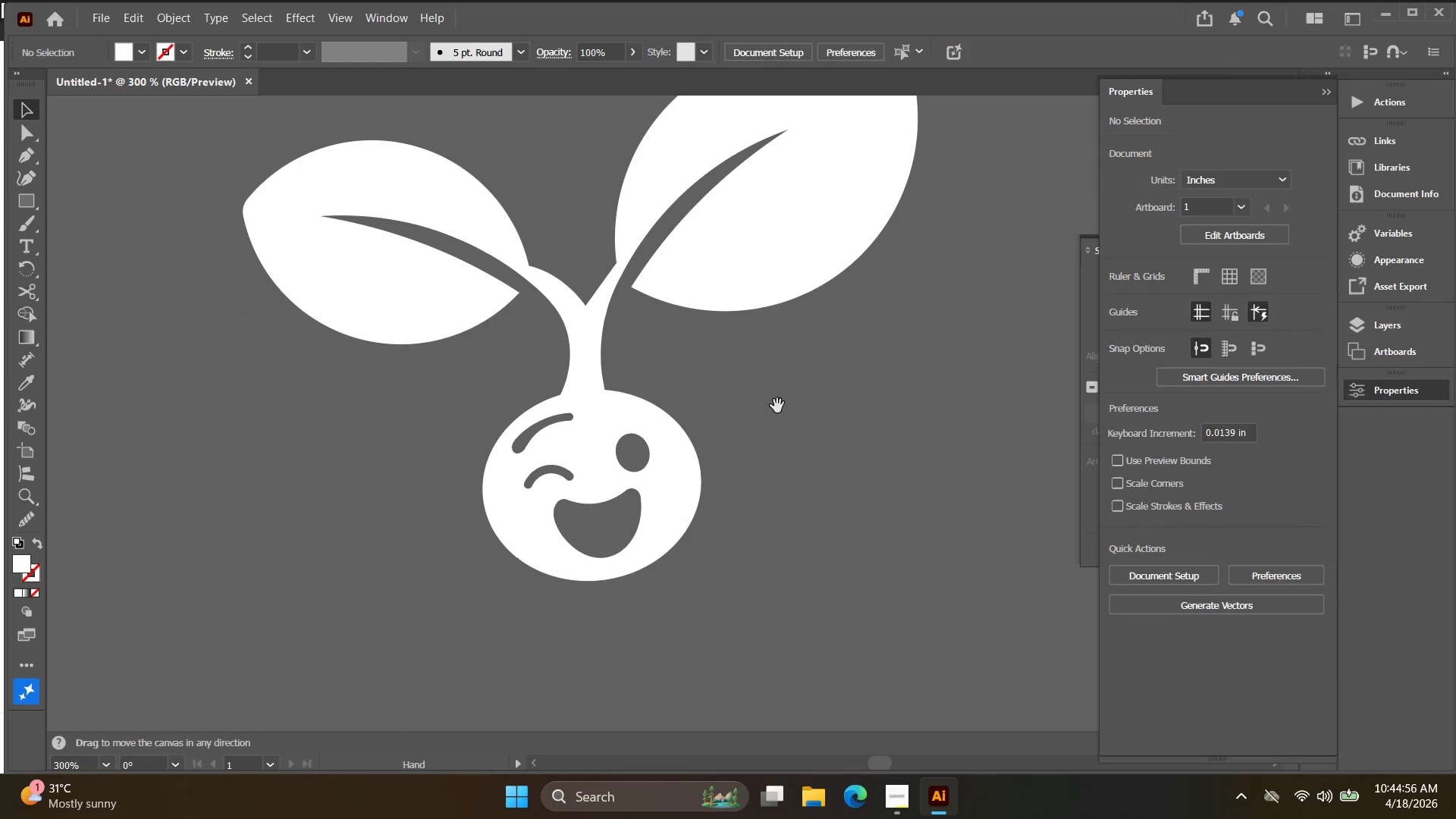 
left_click_drag(start_coordinate=[426, 287], to_coordinate=[419, 297])
 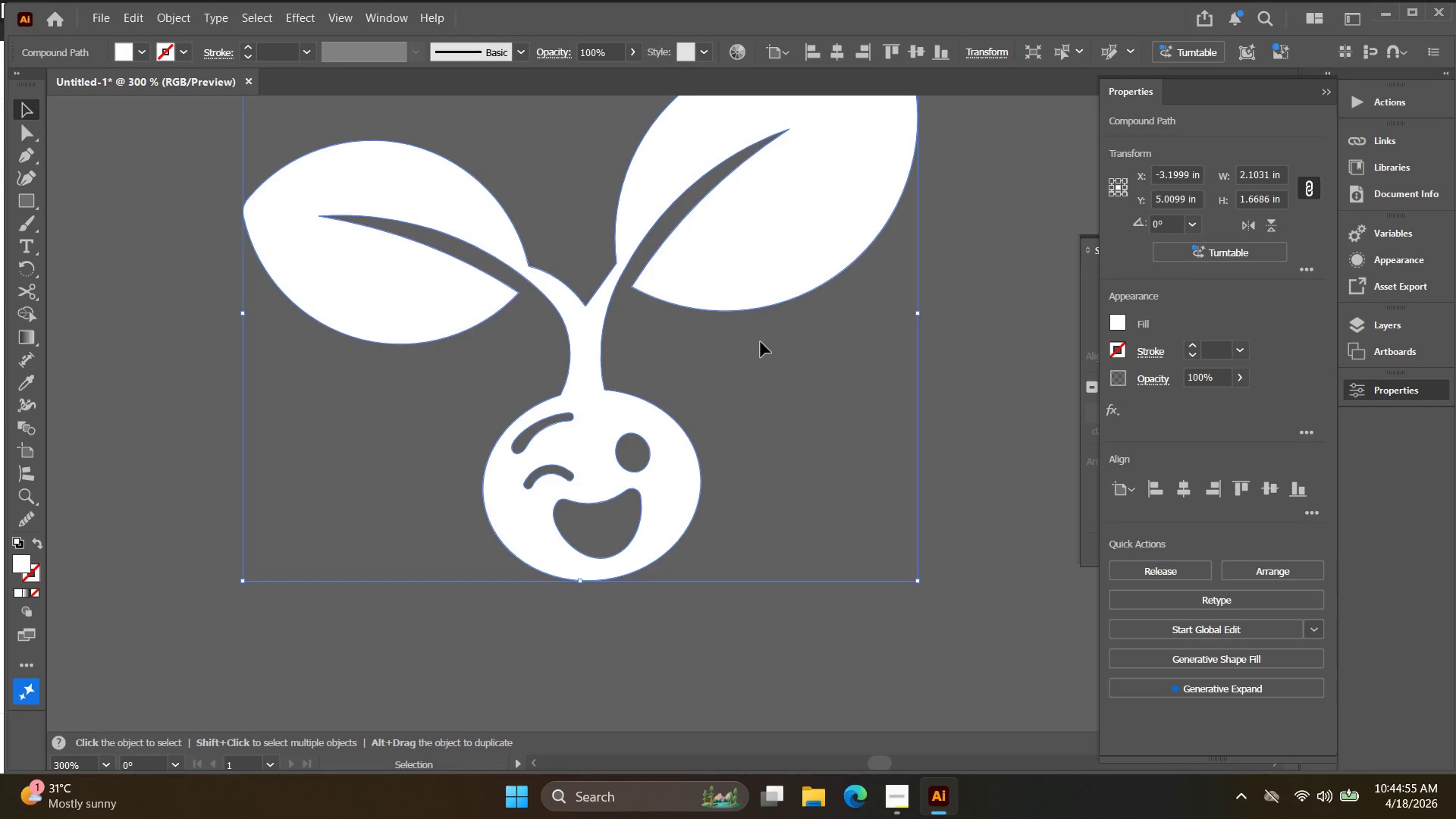 
hold_key(key=Space, duration=0.42)
 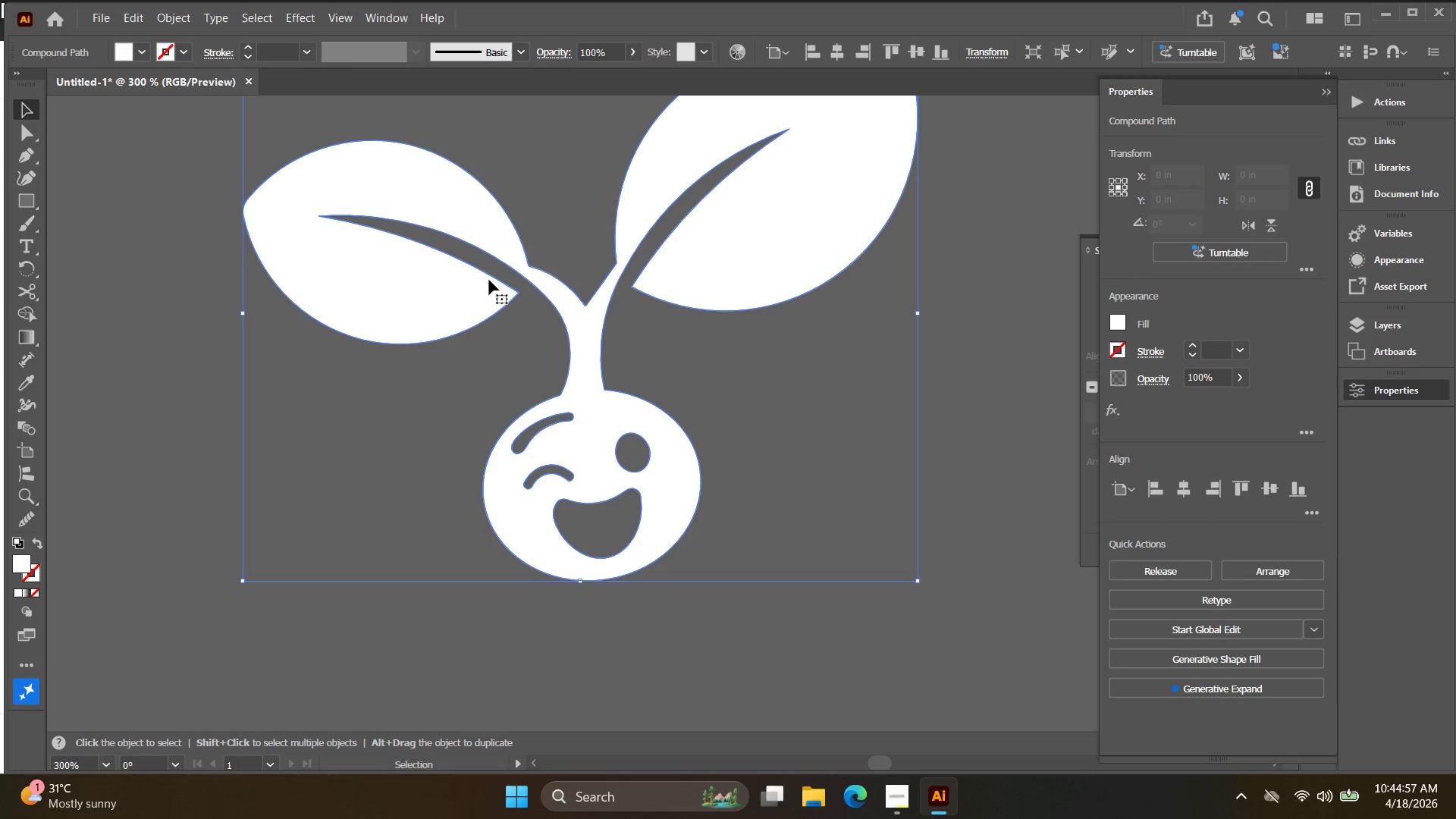 
triple_click([791, 473])
 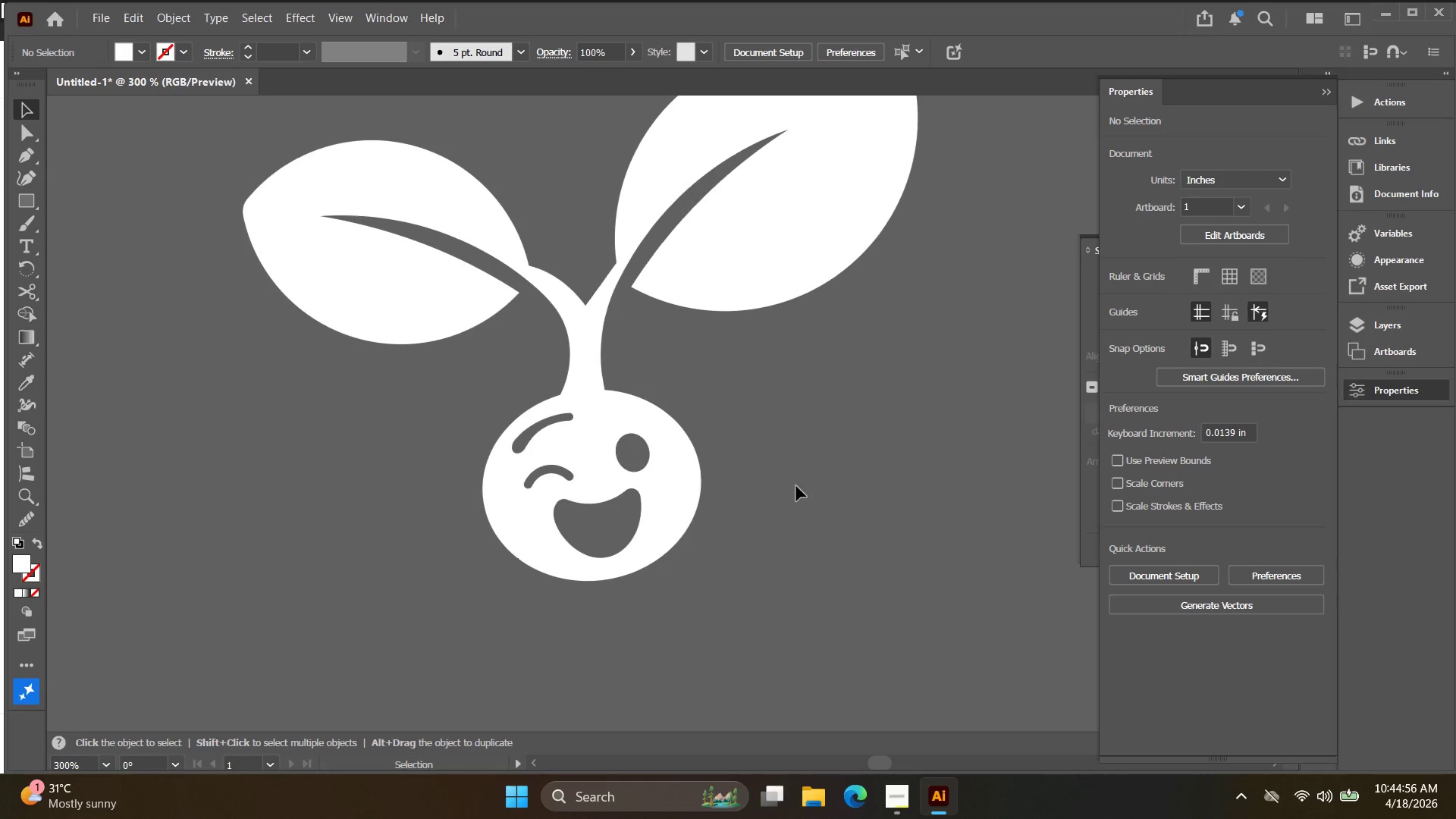 
left_click_drag(start_coordinate=[758, 483], to_coordinate=[479, 265])
 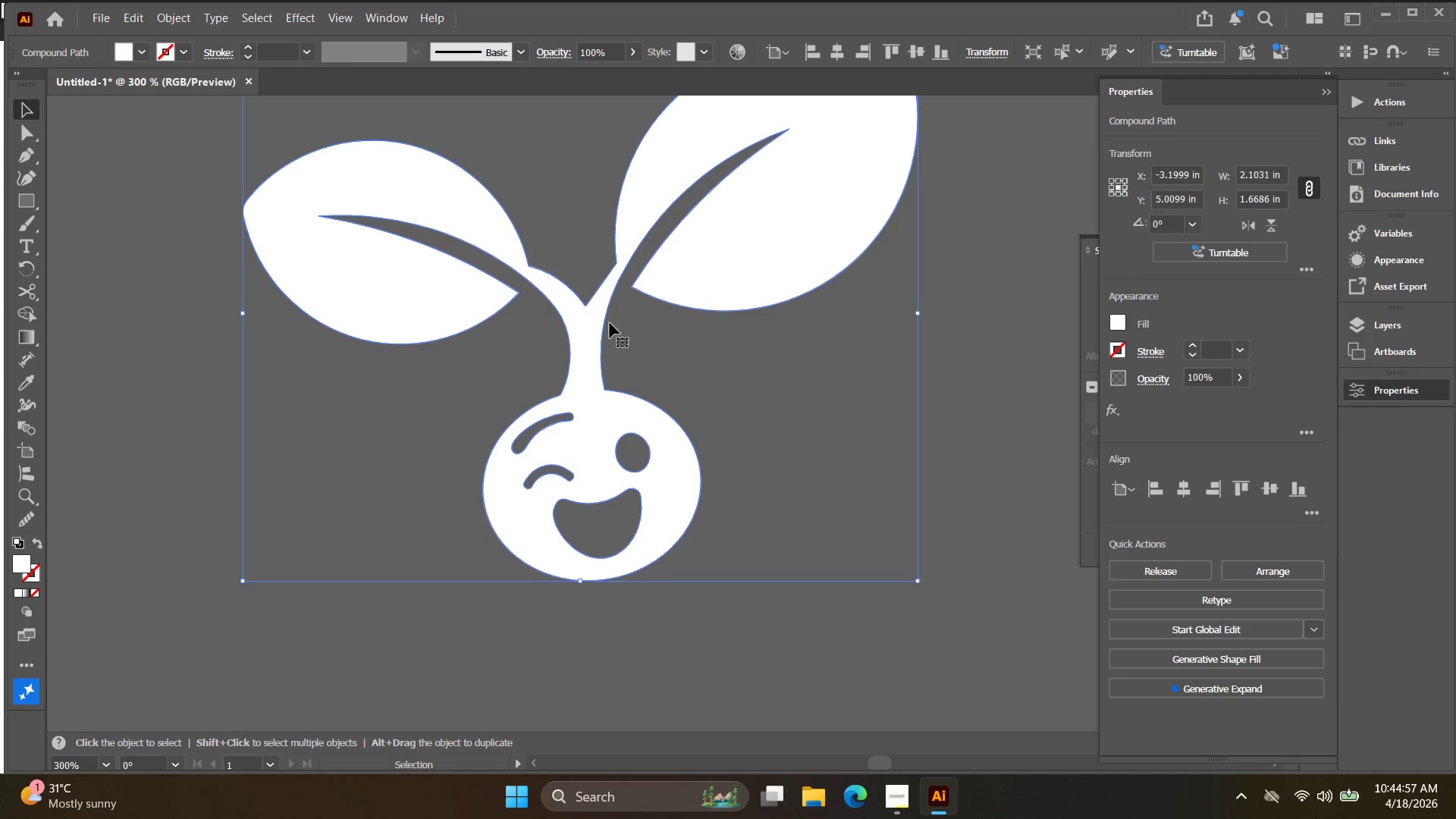 
left_click([828, 425])
 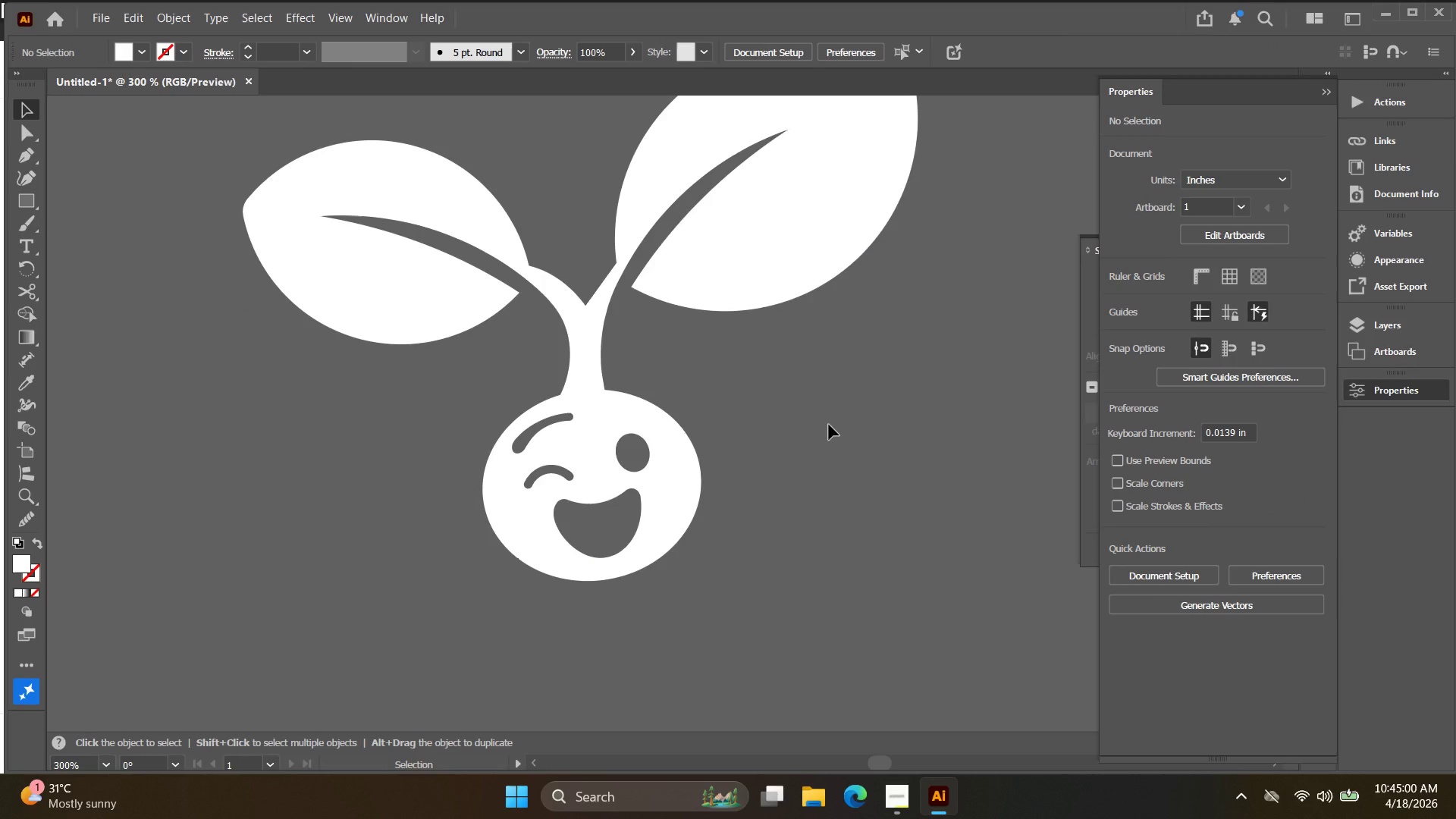 
key(Control+Z)
 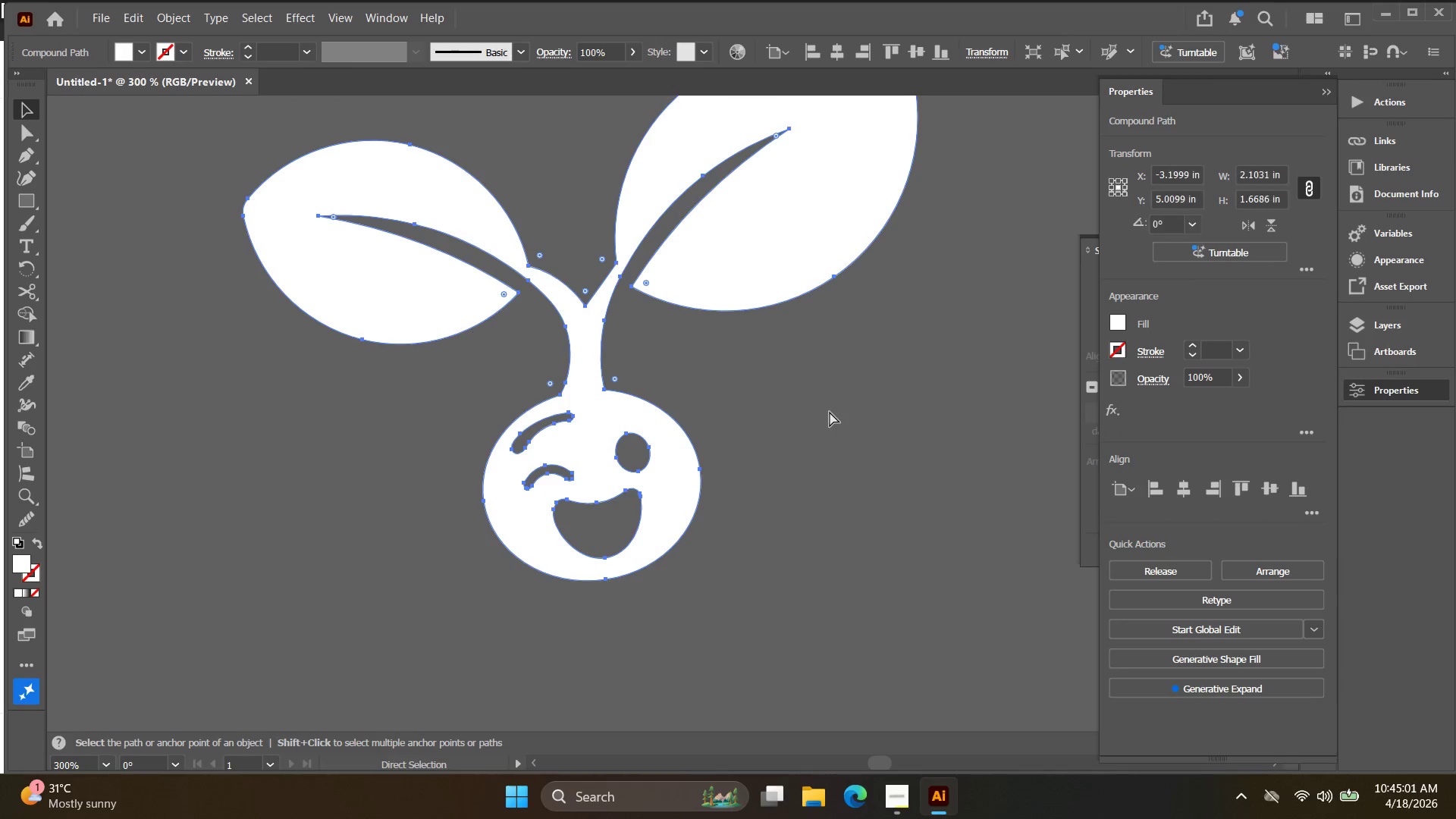 
key(Control+Z)
 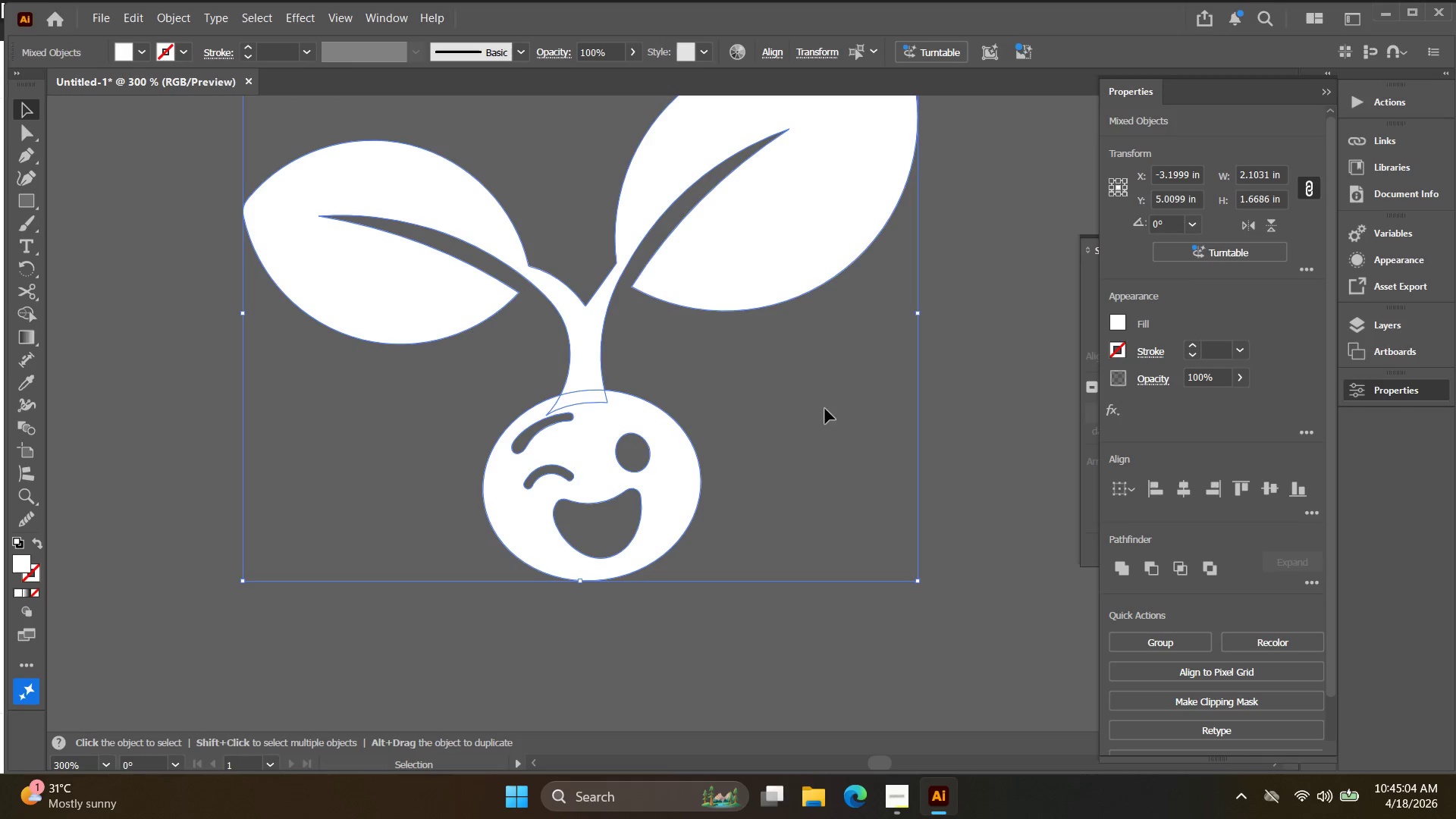 
left_click_drag(start_coordinate=[757, 335], to_coordinate=[239, 128])
 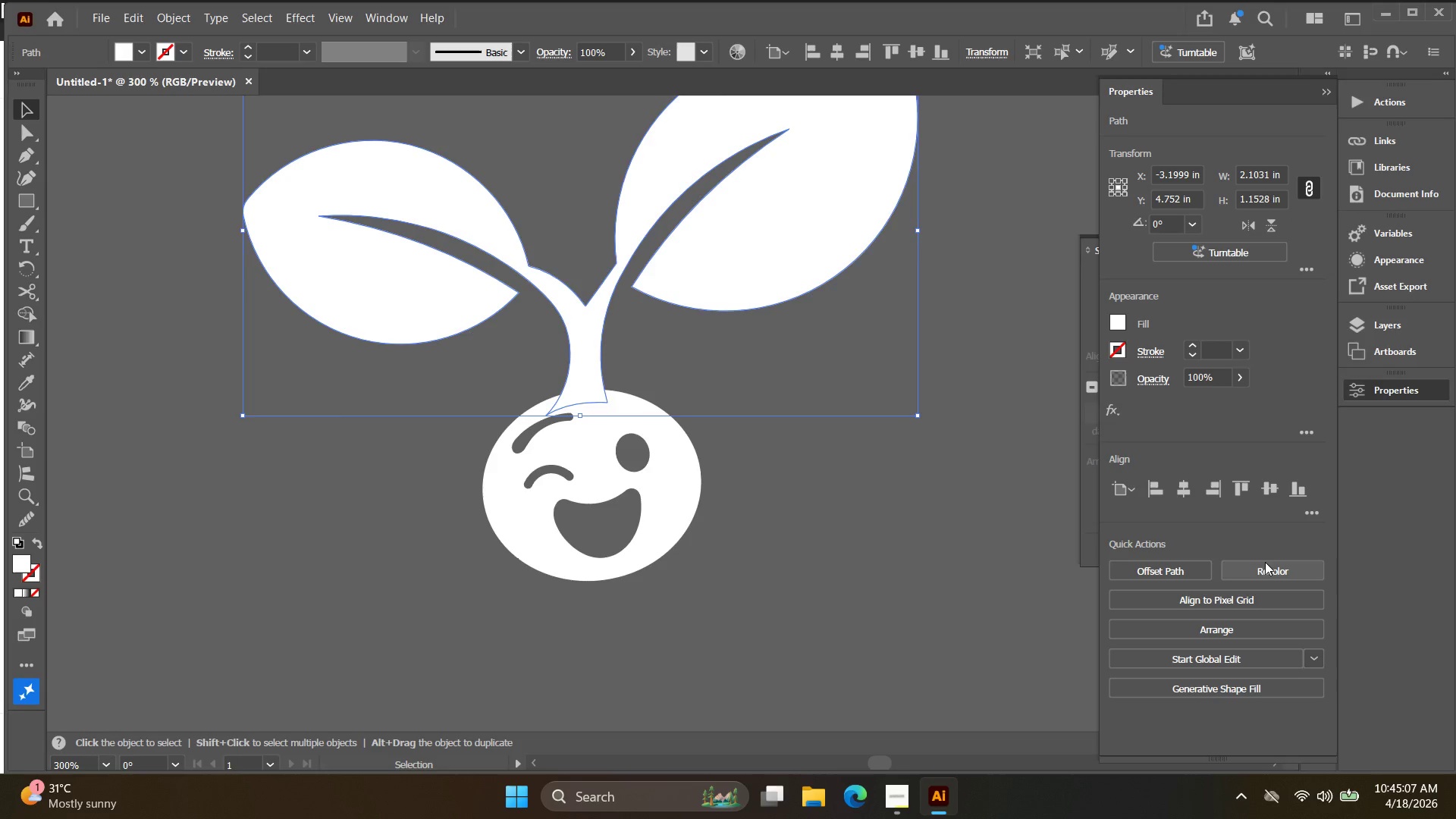 
left_click_drag(start_coordinate=[814, 521], to_coordinate=[811, 516])
 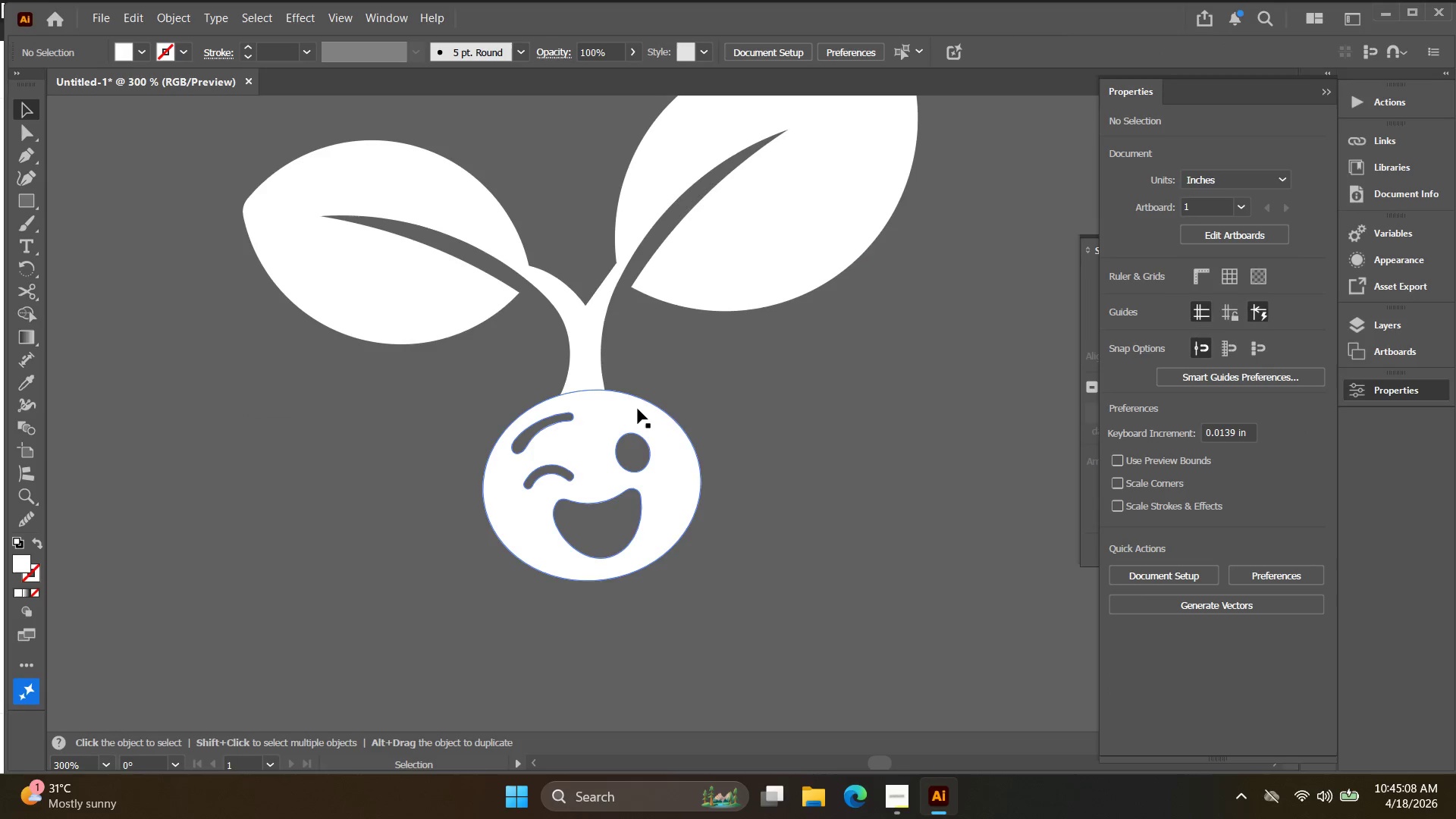 
double_click([636, 407])
 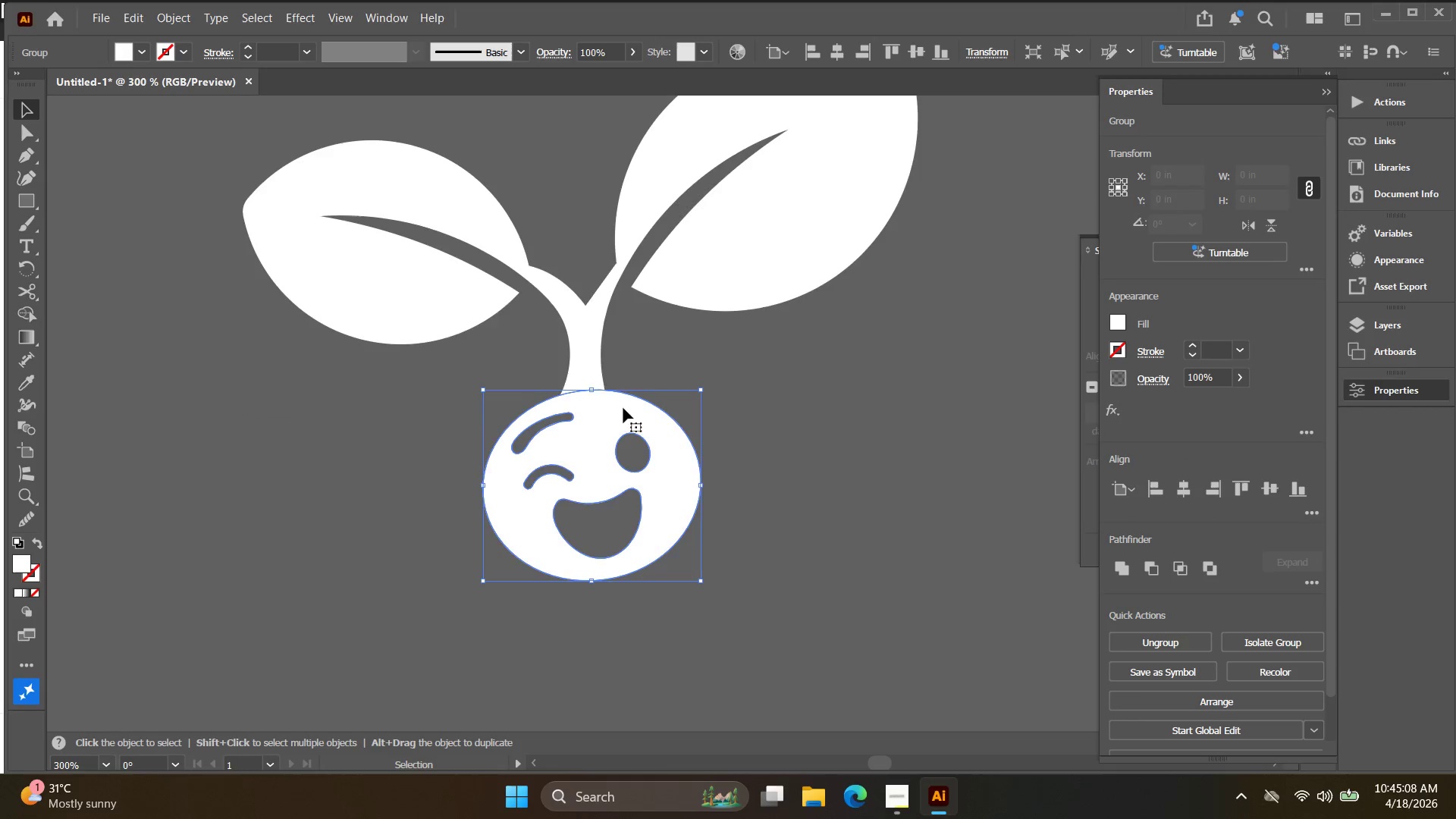 
key(Alt+AltLeft)
 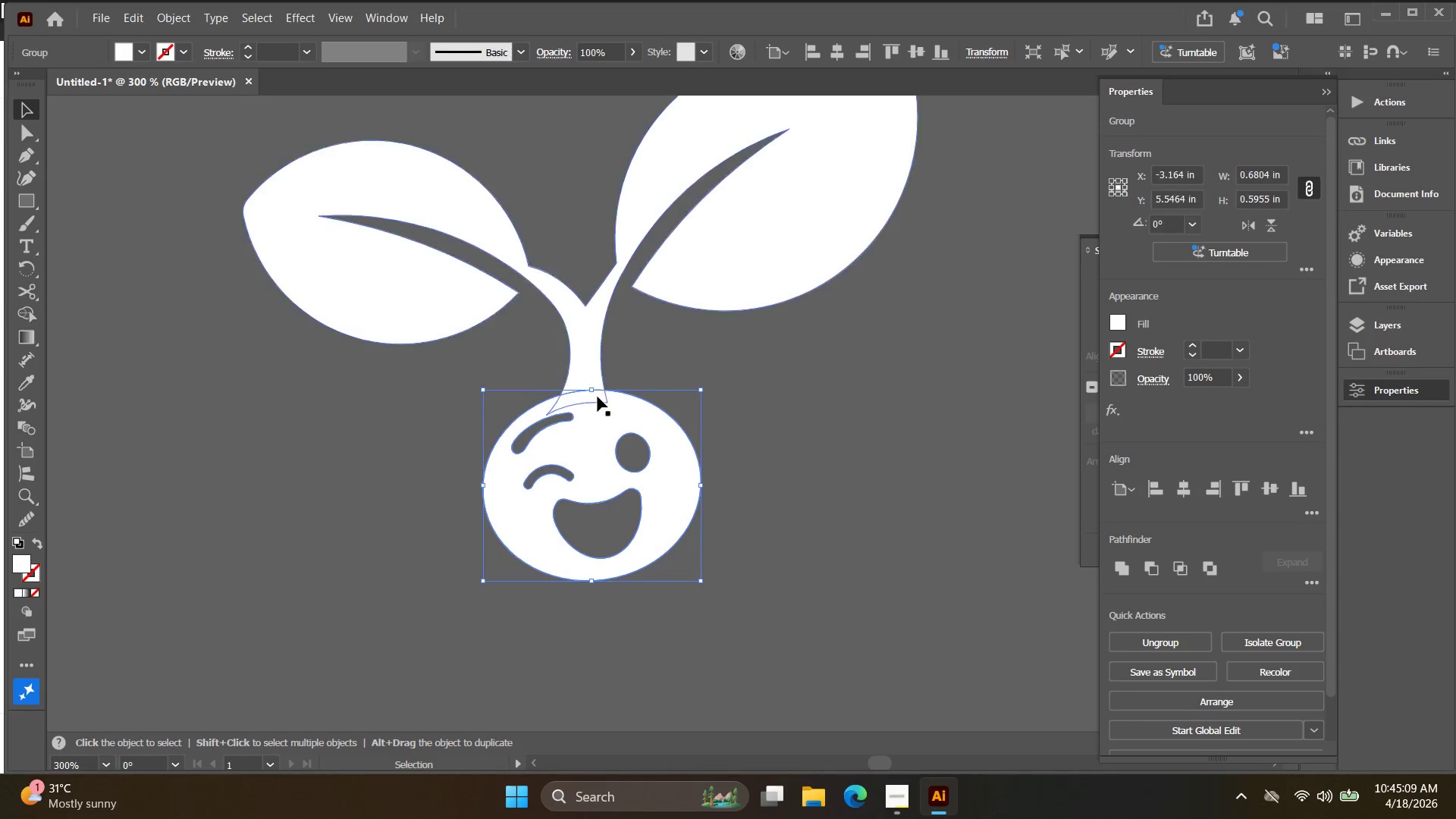 
scroll: coordinate [598, 396], scroll_direction: up, amount: 3.0
 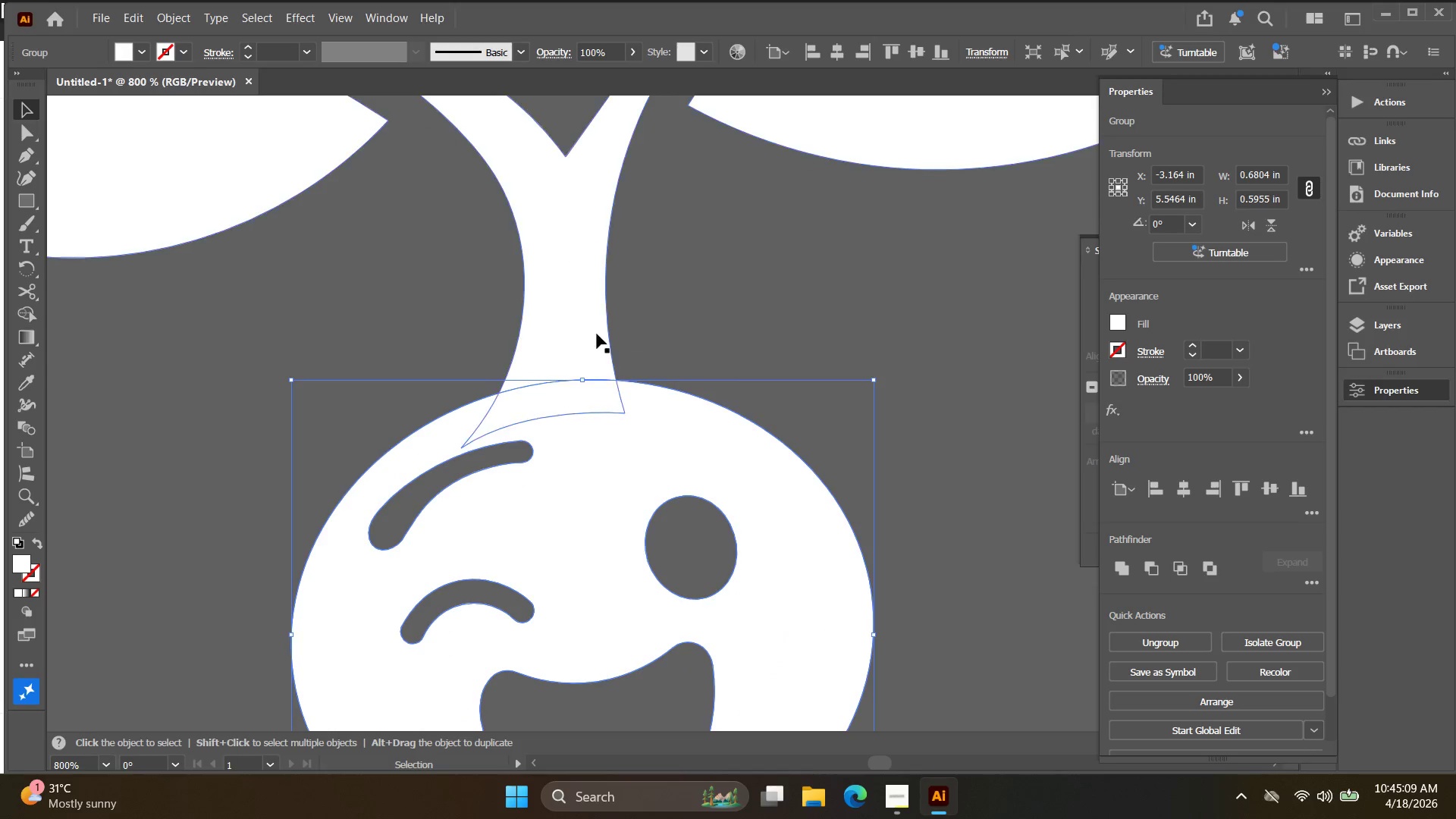 
left_click([594, 333])
 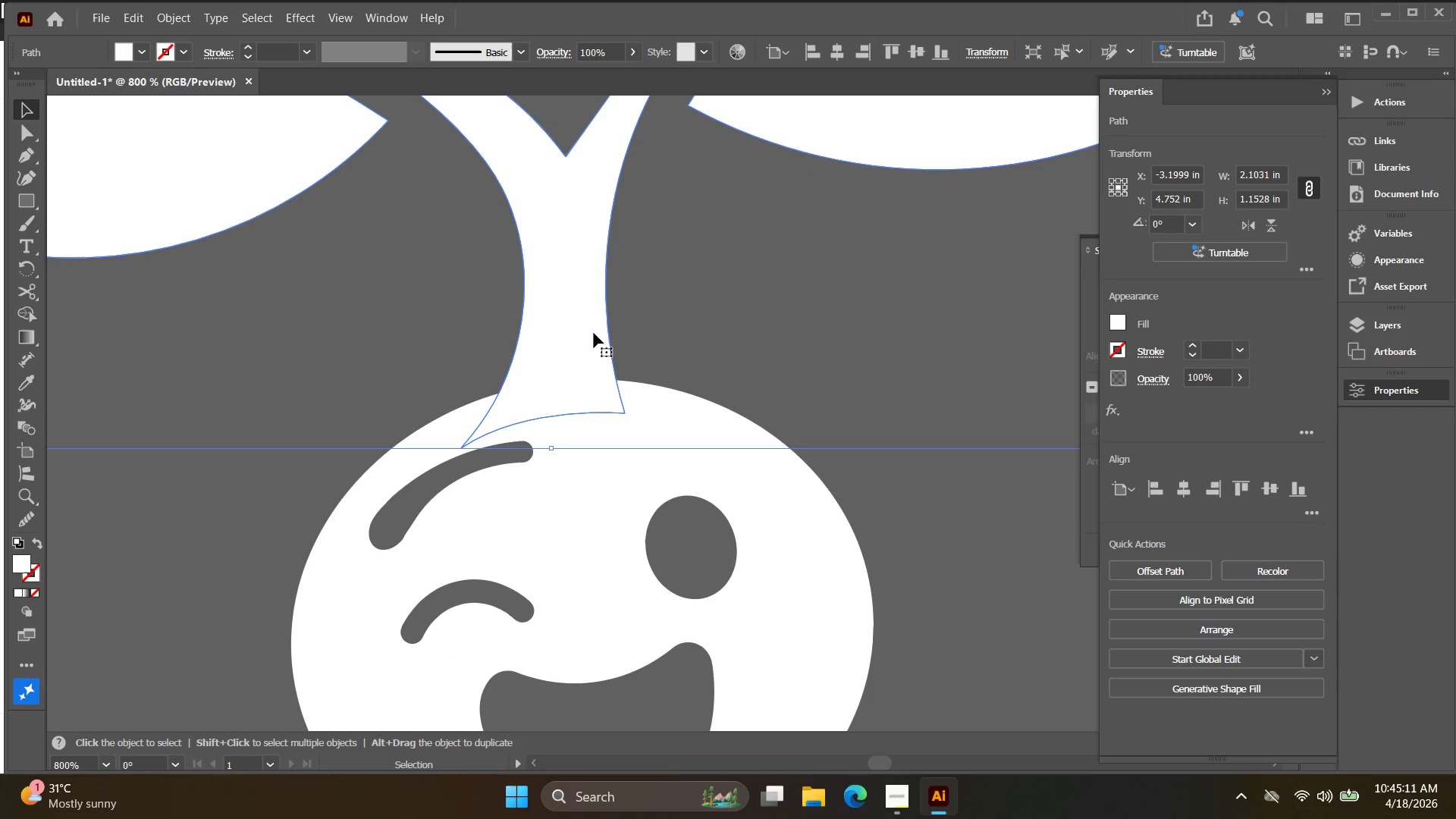 
key(Control+C)
 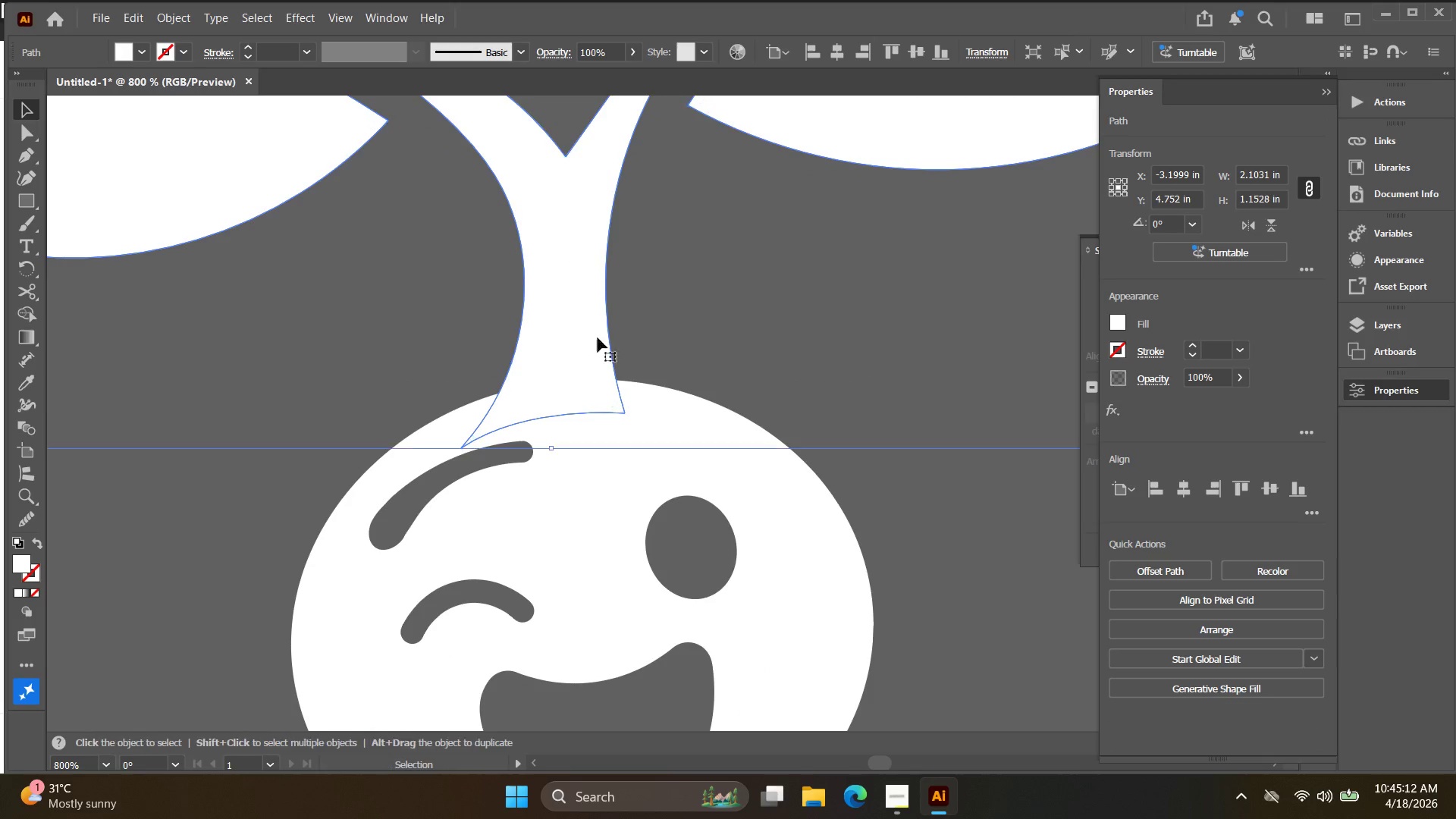 
key(Control+F)
 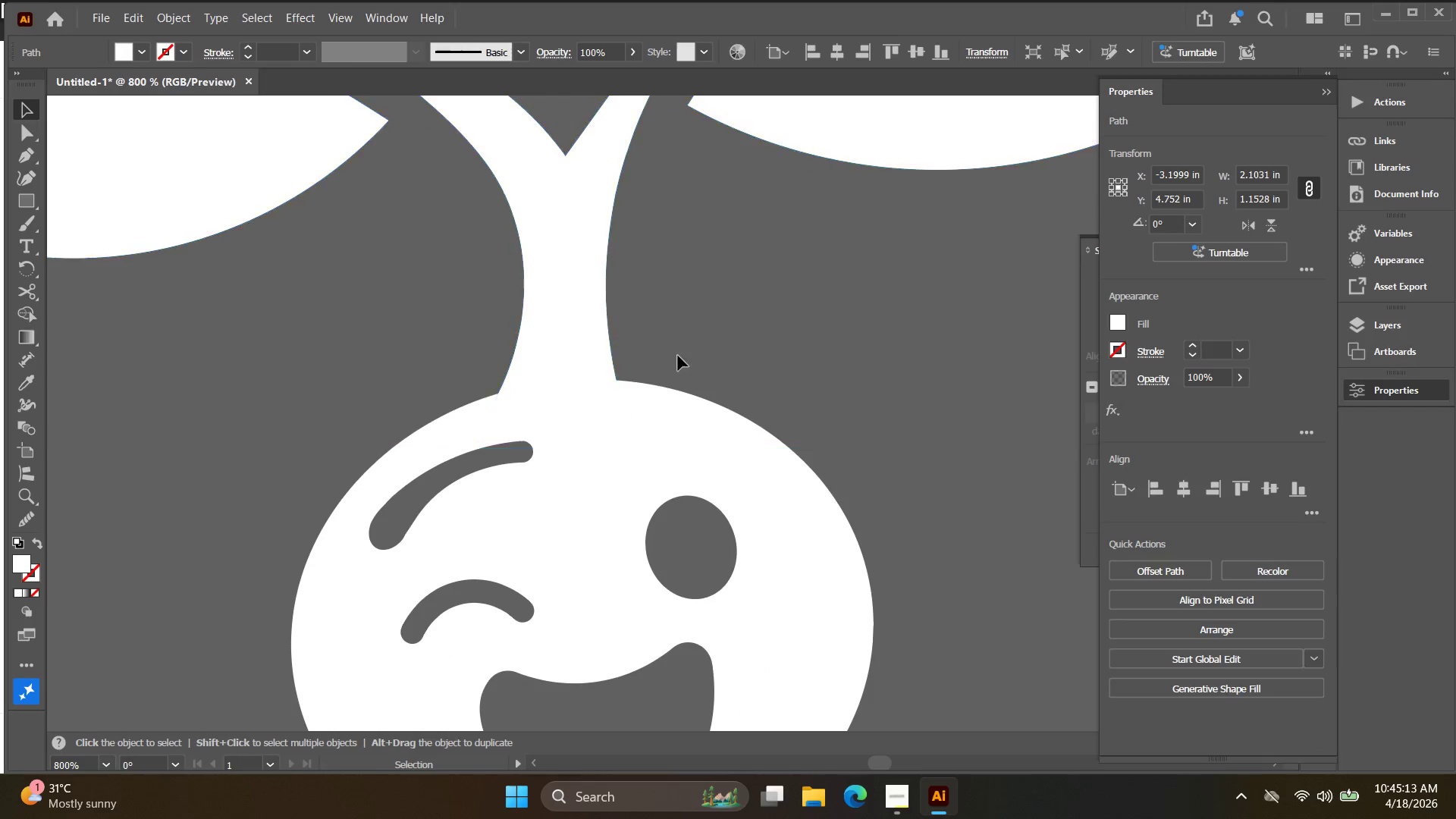 
double_click([581, 342])
 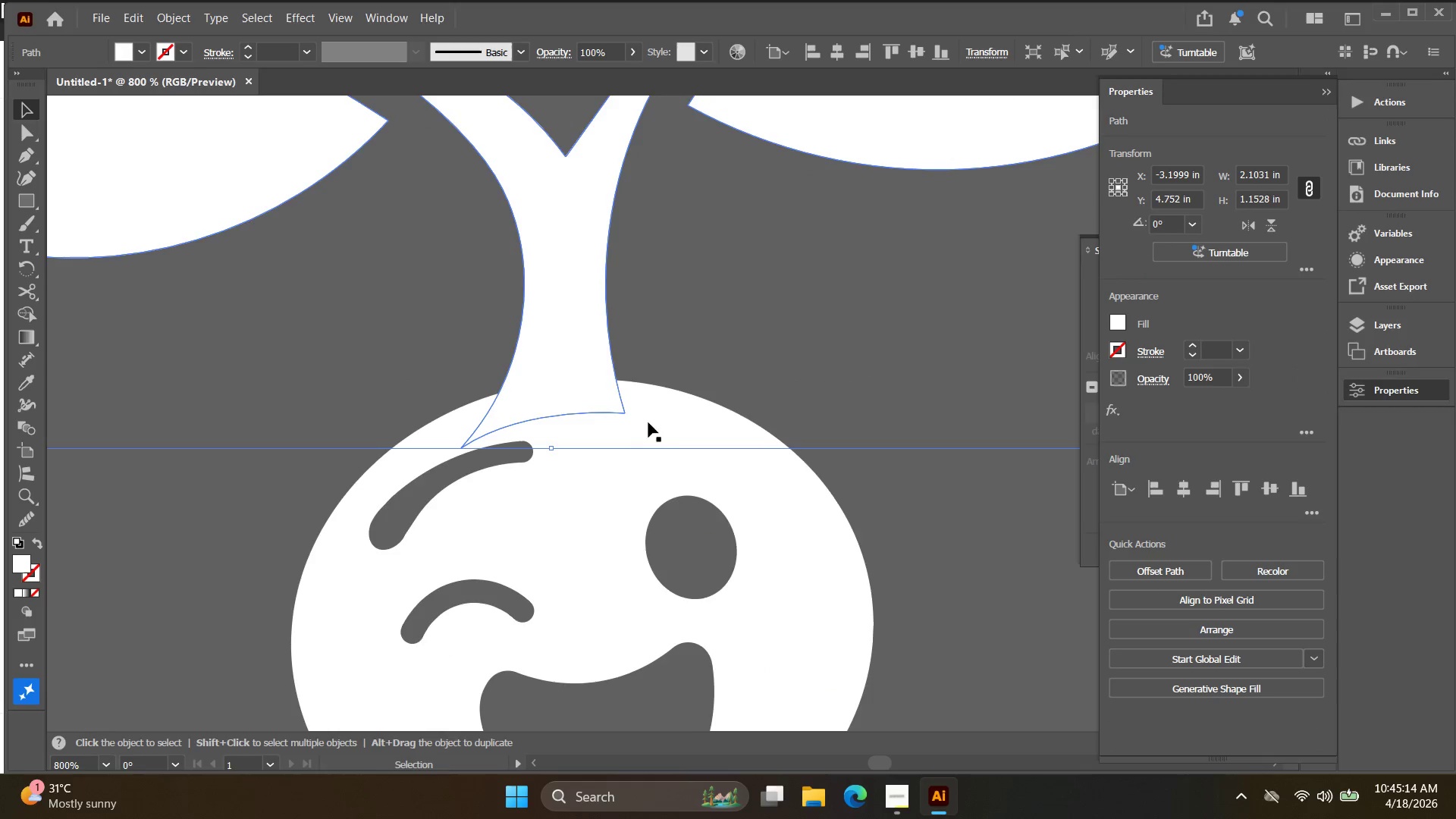 
hold_key(key=ShiftLeft, duration=0.59)
left_click([670, 403])
 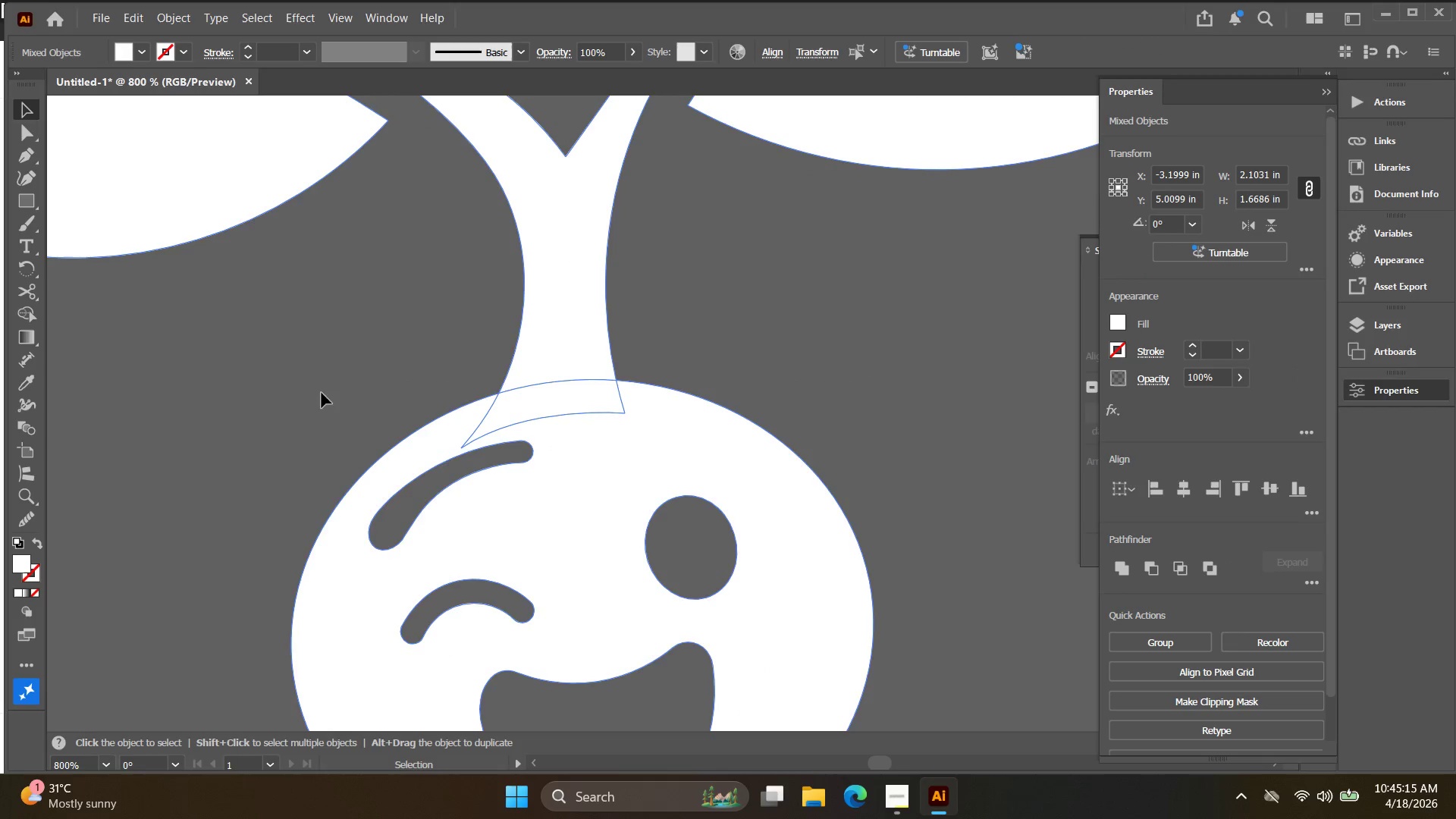 
left_click([829, 372])
 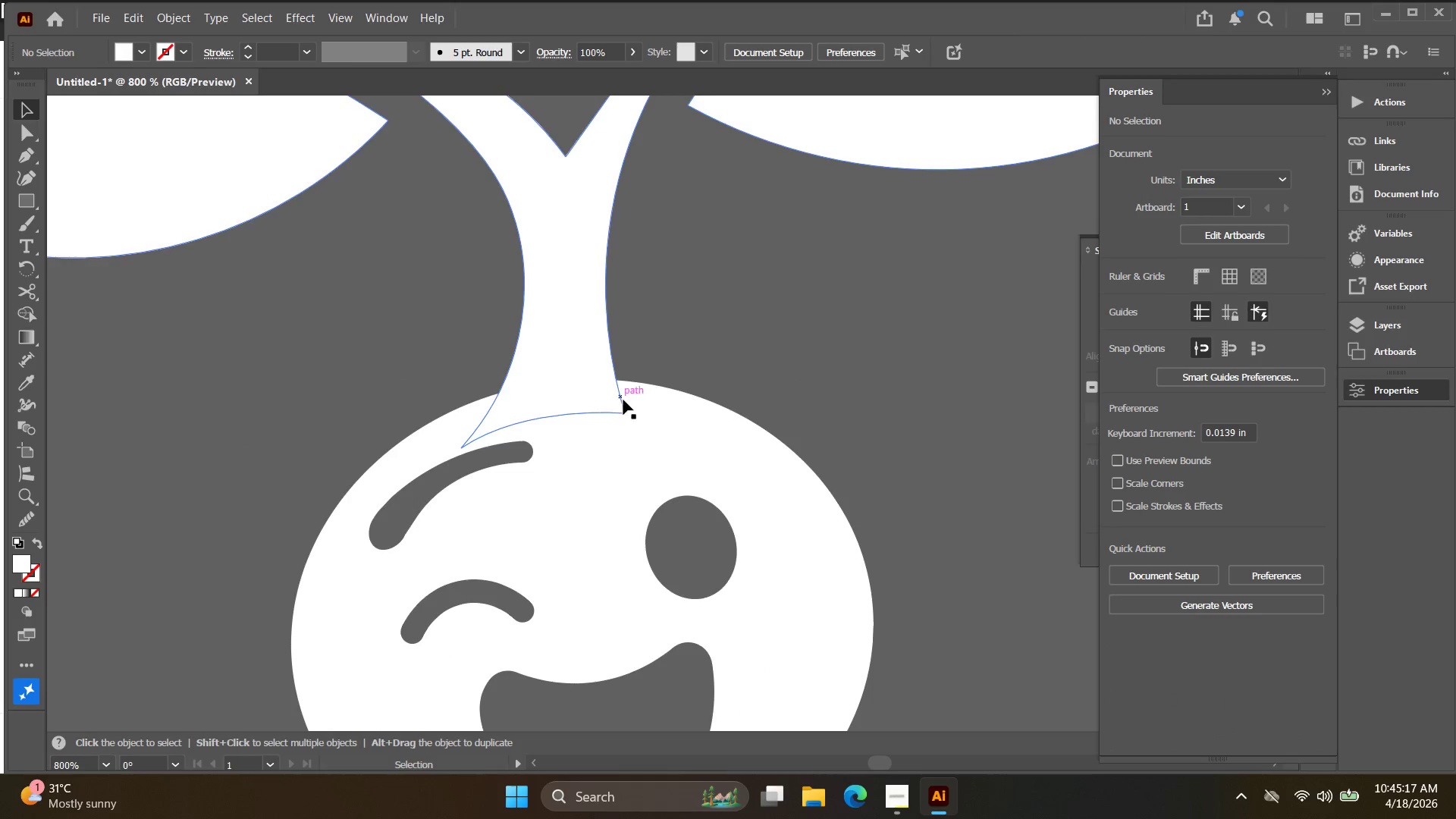 
left_click([651, 407])
 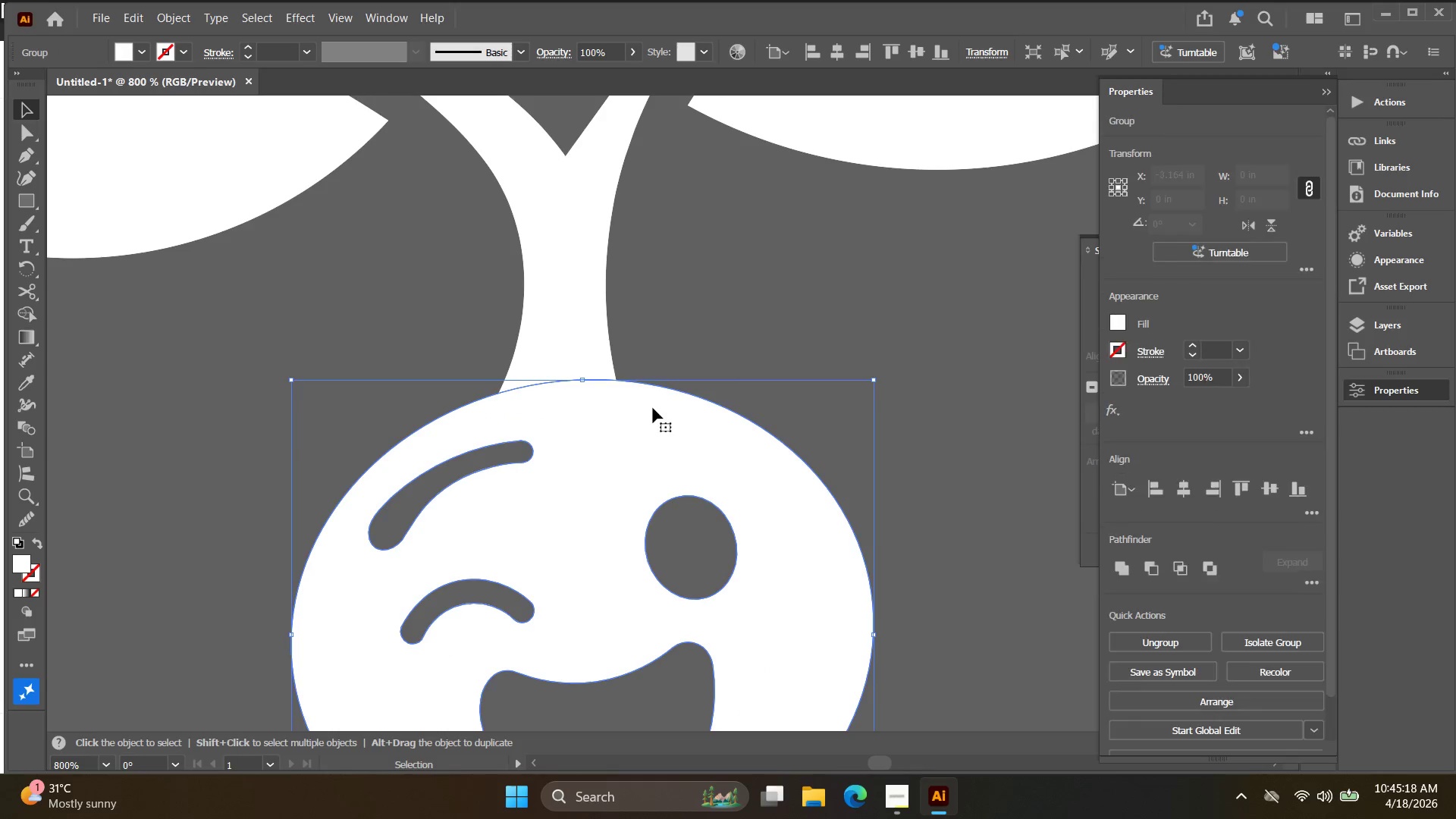 
key(Control+C)
 